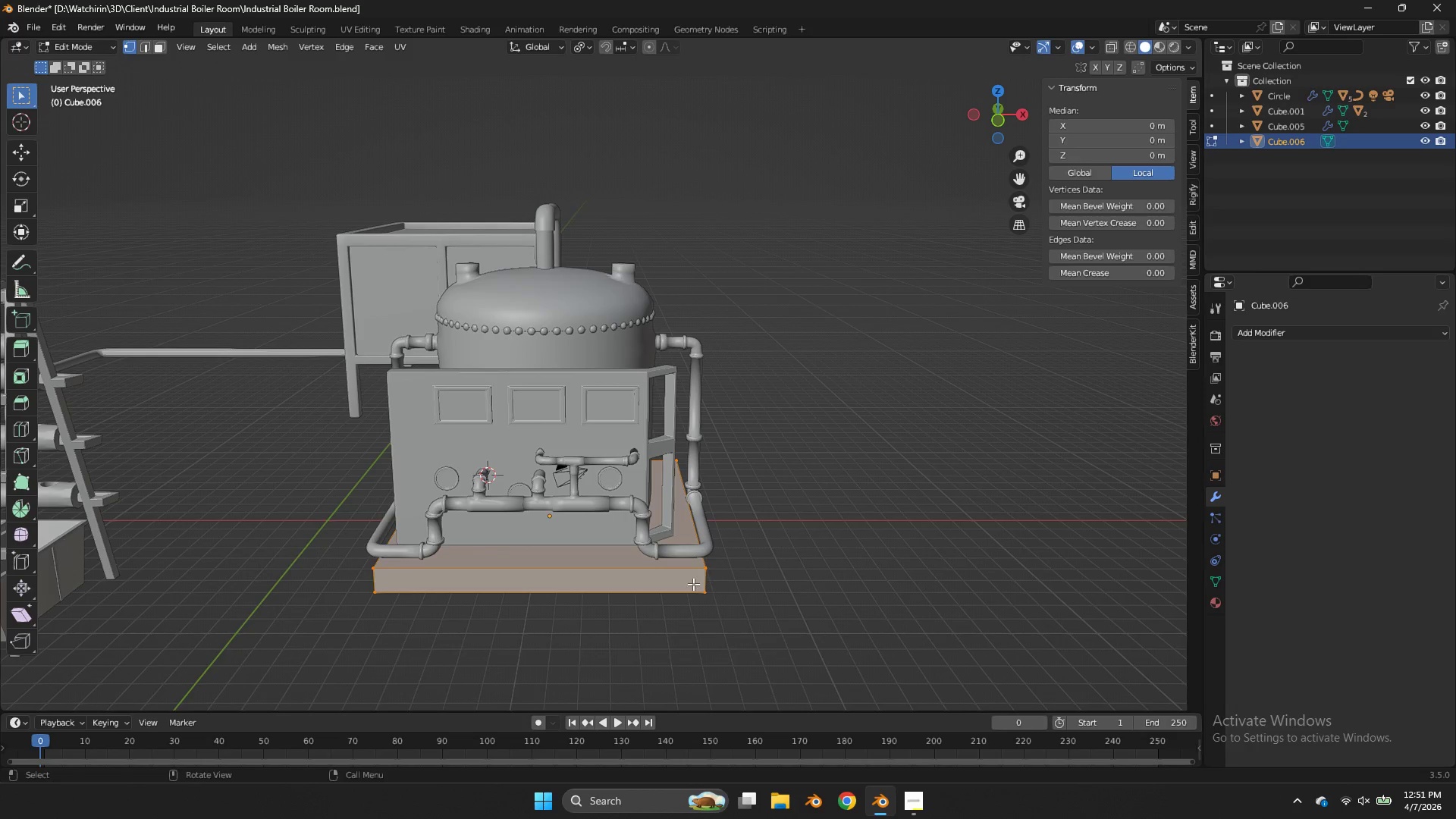 
key(Control+R)
 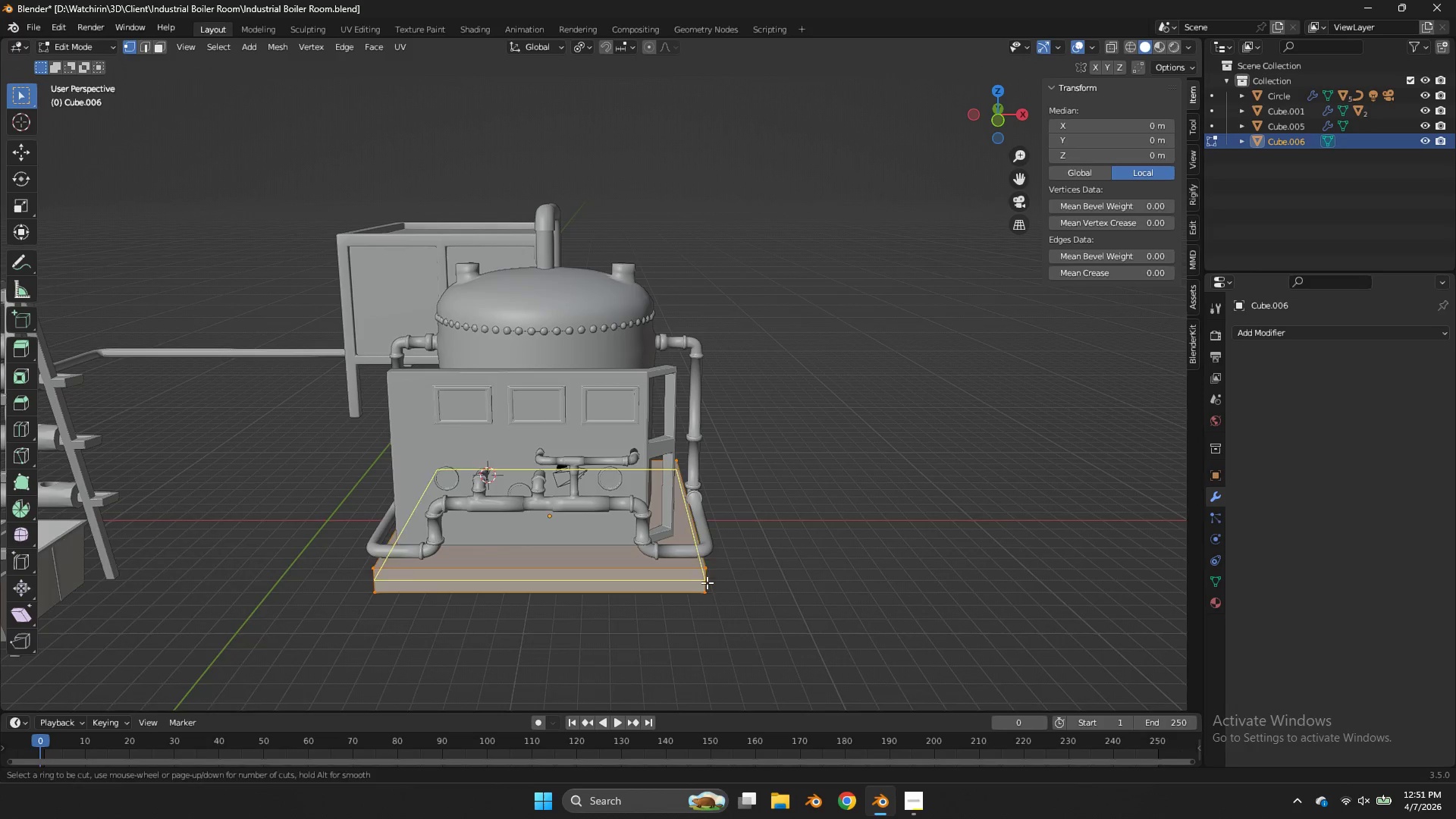 
left_click([707, 582])
 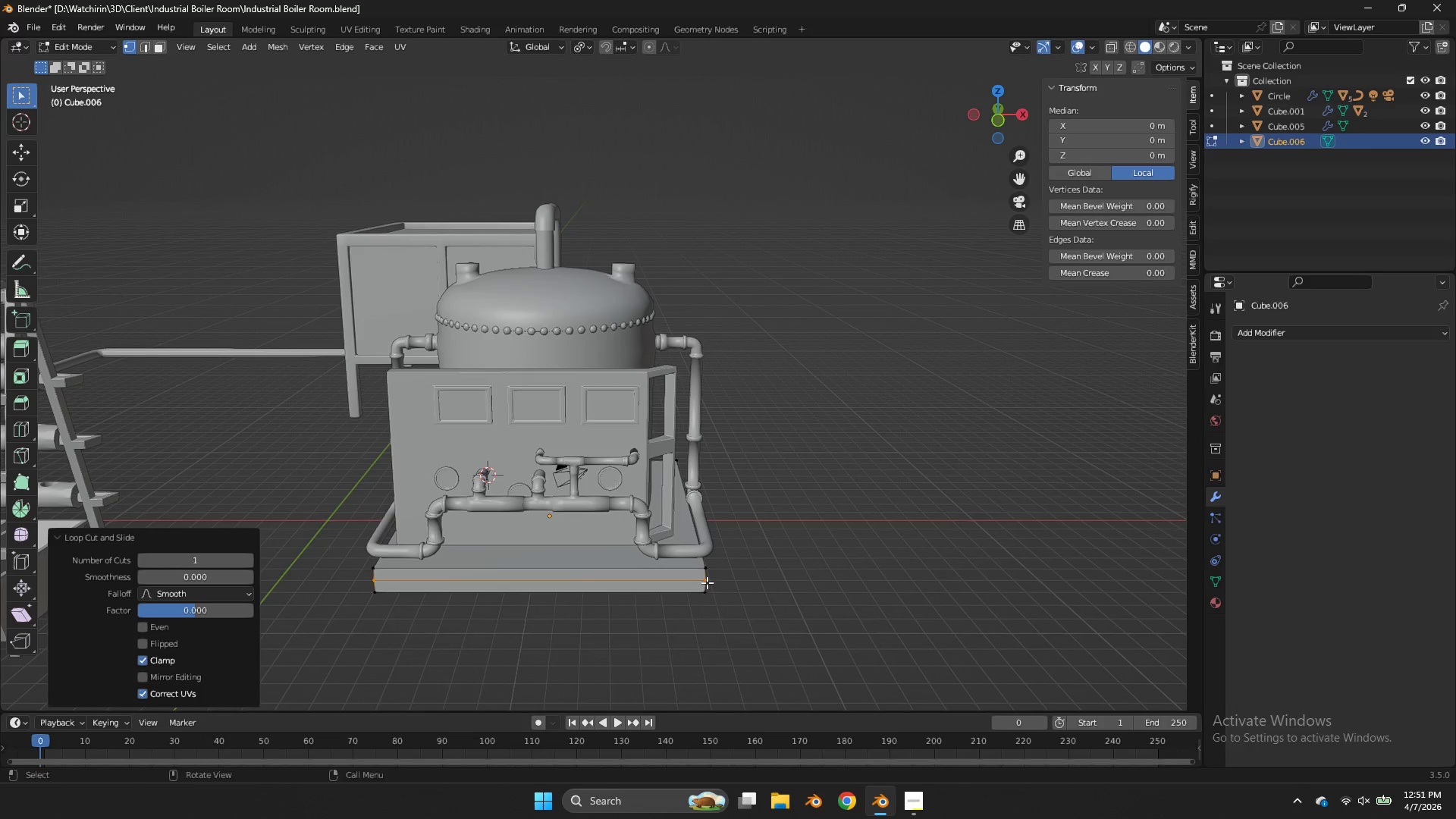 
right_click([707, 582])
 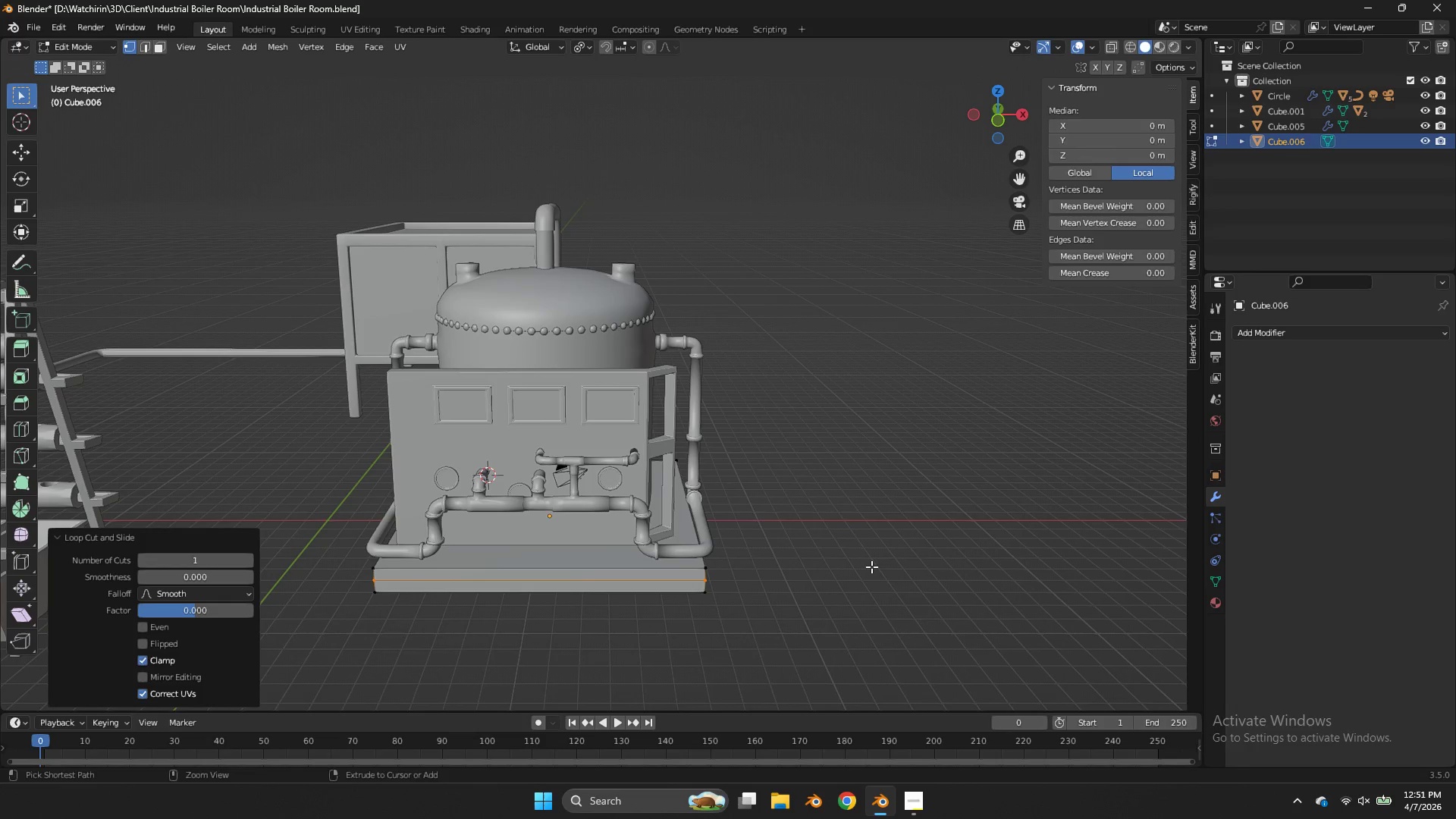 
key(Control+B)
 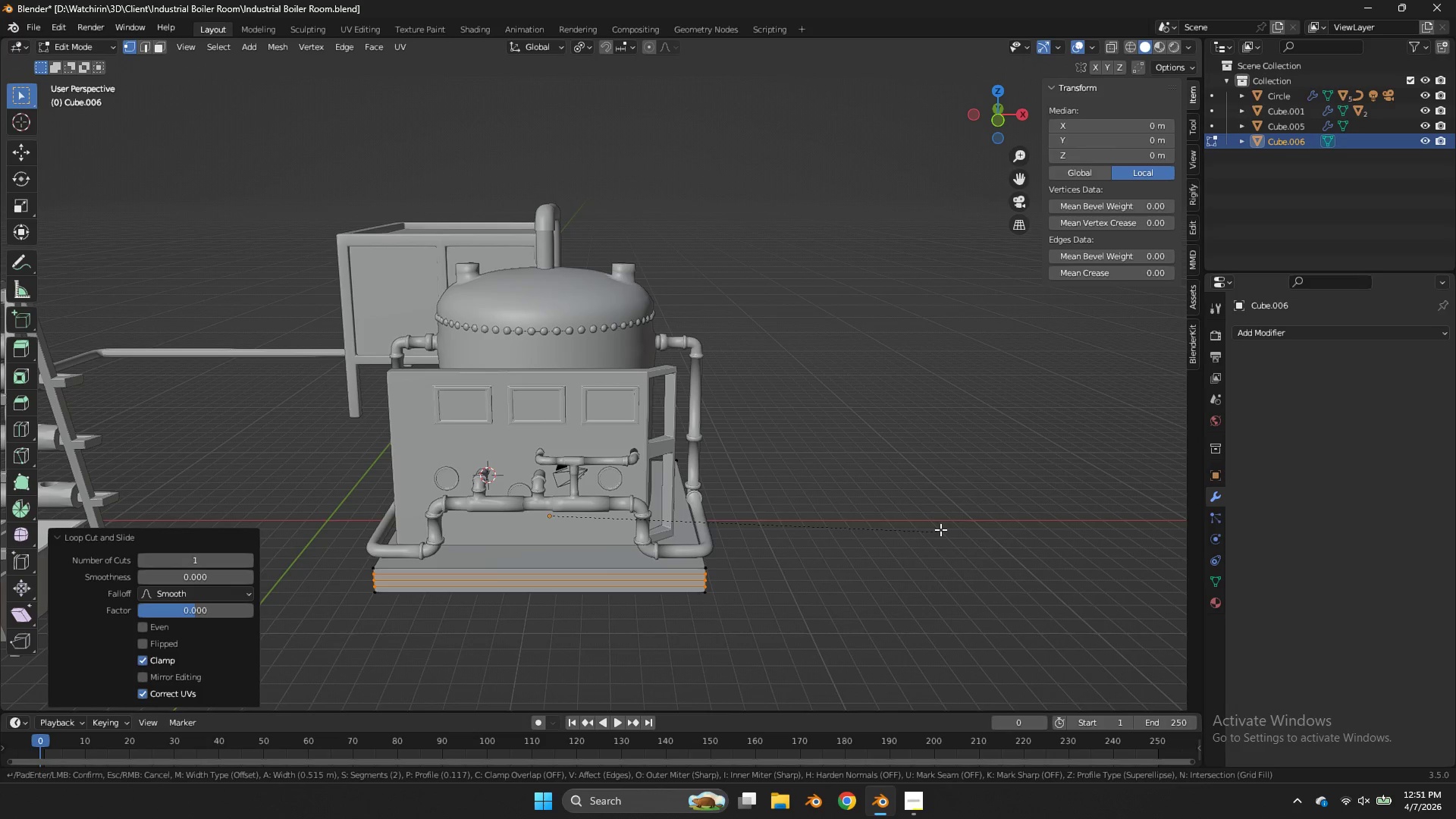 
scroll: coordinate [949, 527], scroll_direction: down, amount: 1.0
 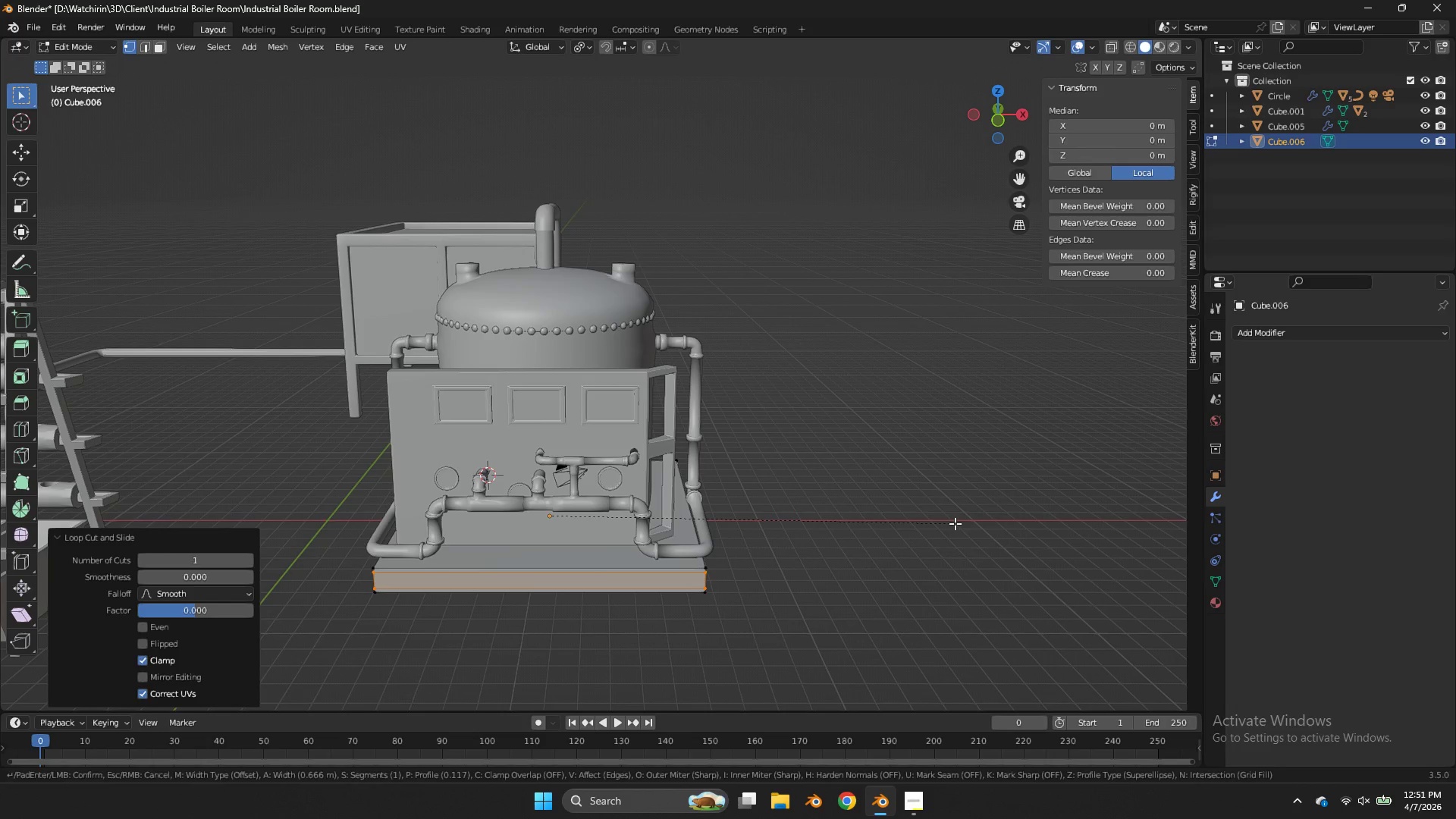 
left_click([955, 523])
 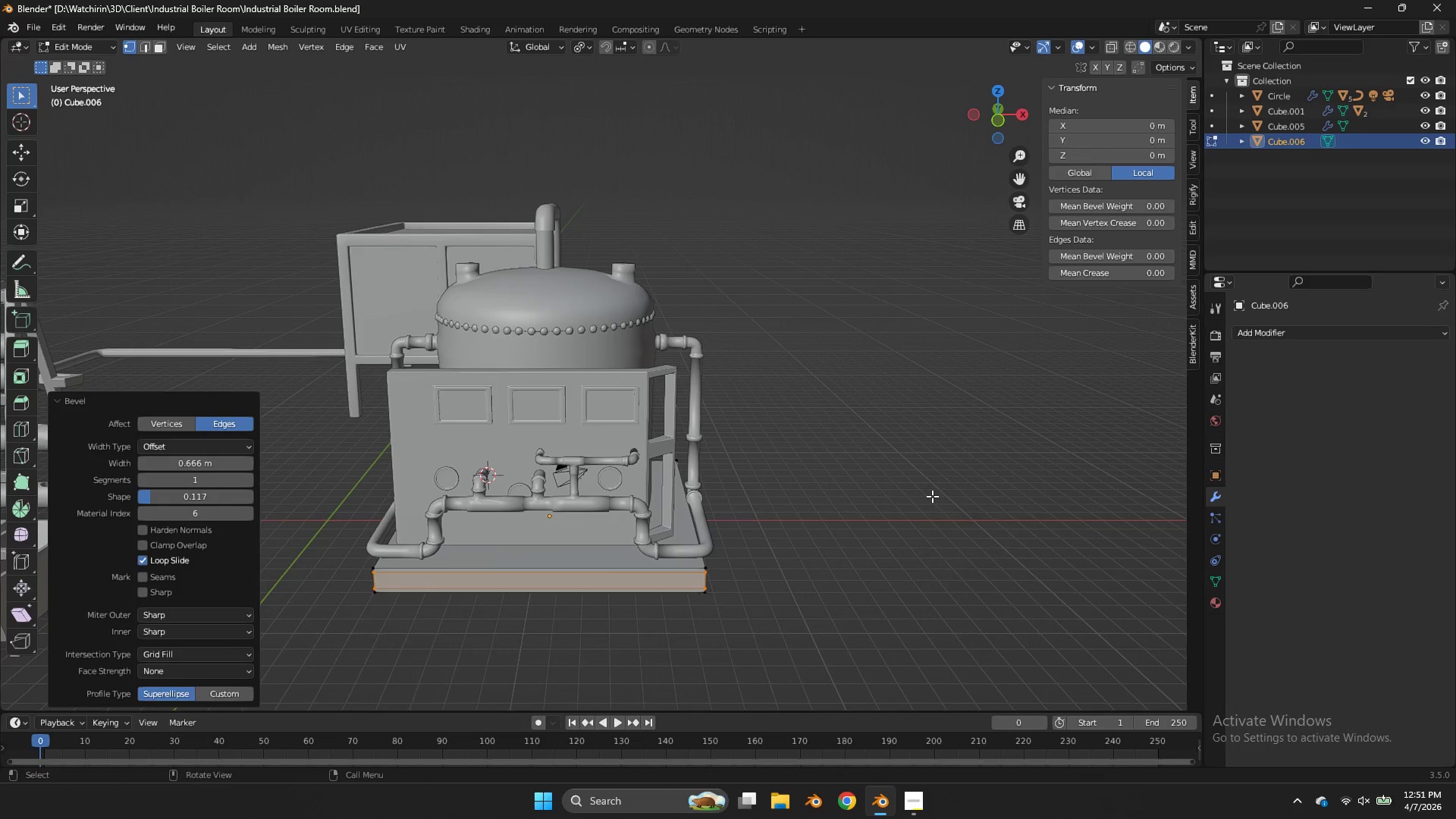 
key(E)
 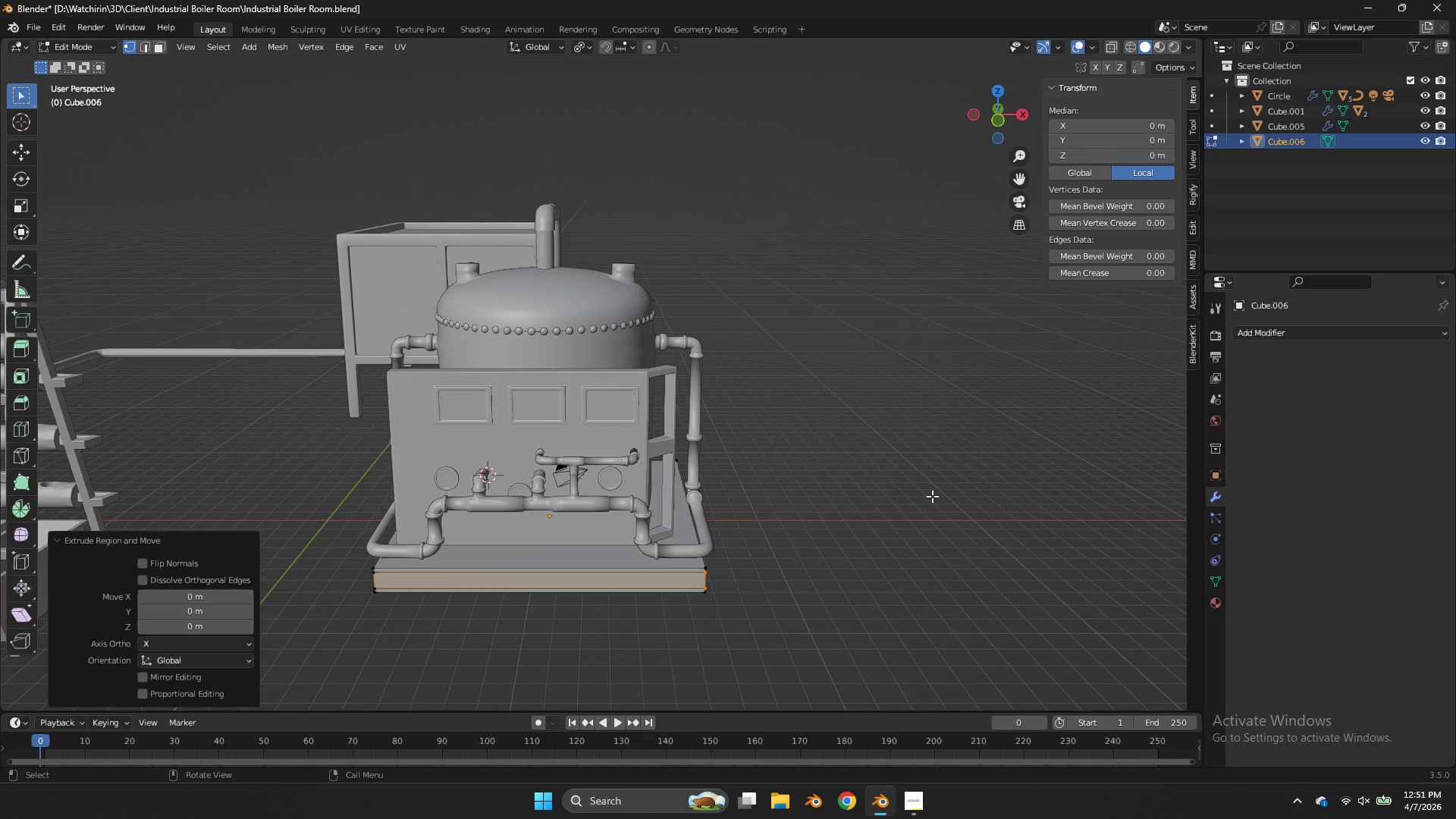 
right_click([932, 496])
 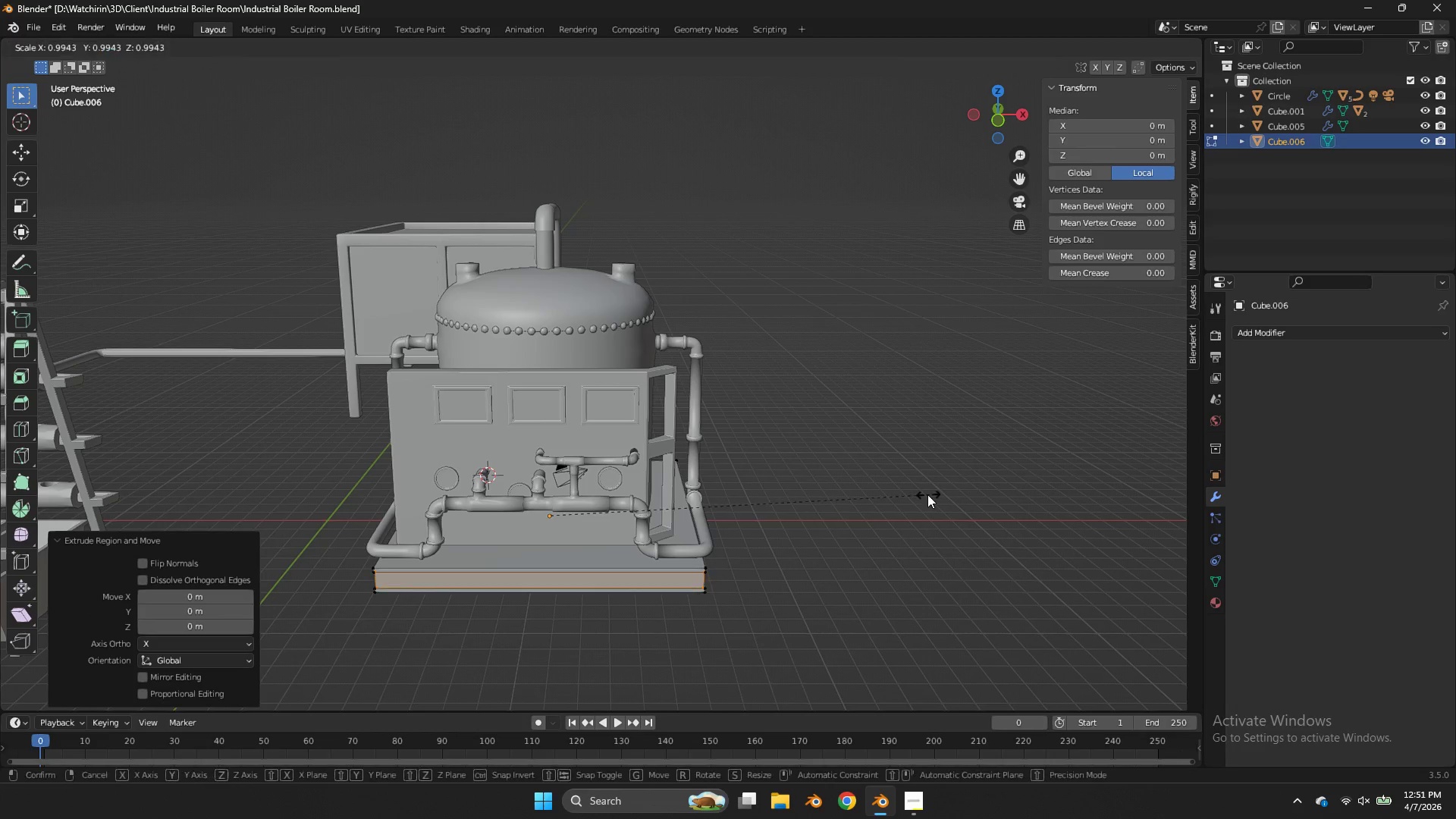 
key(S)
 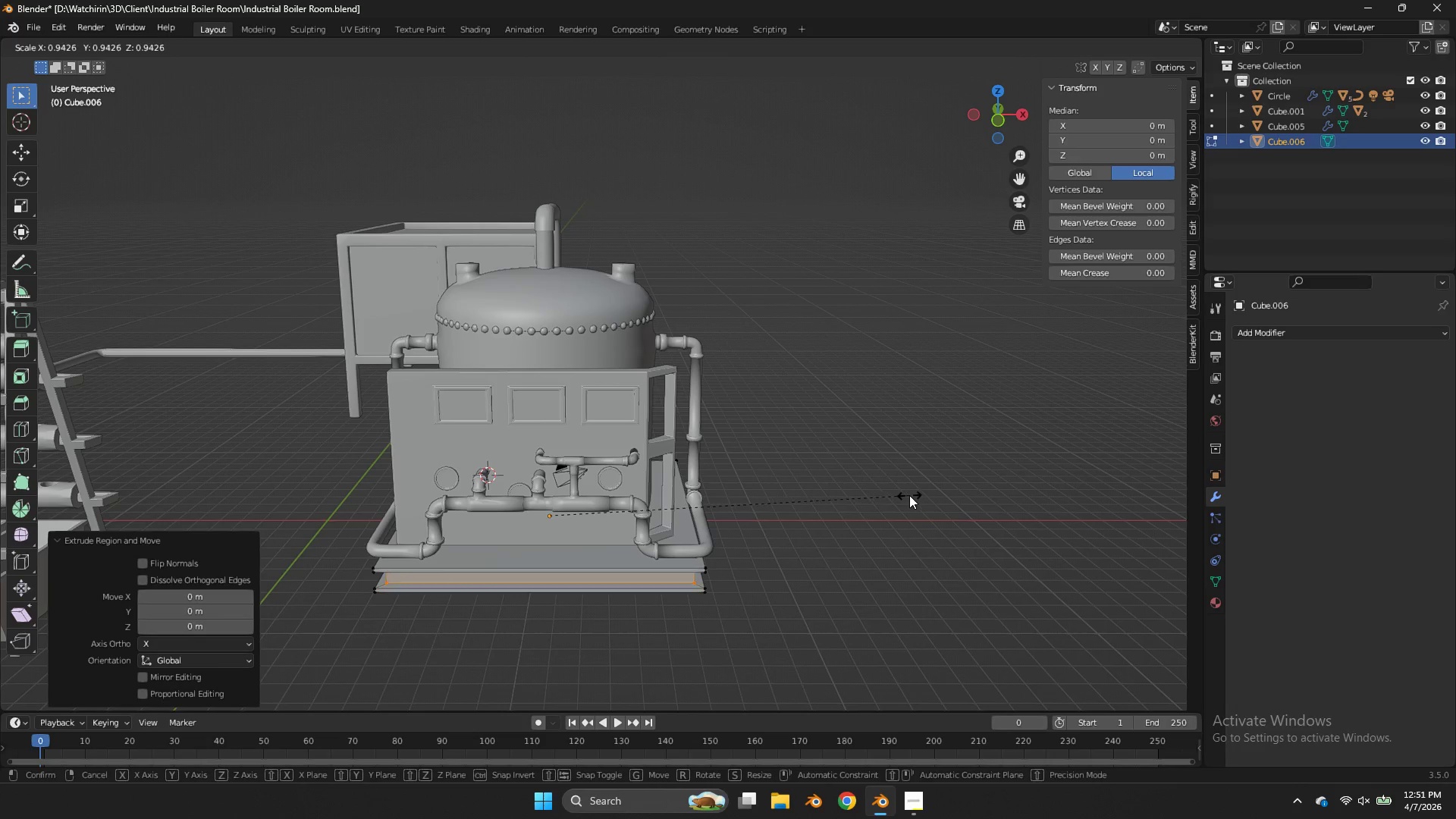 
left_click([921, 494])
 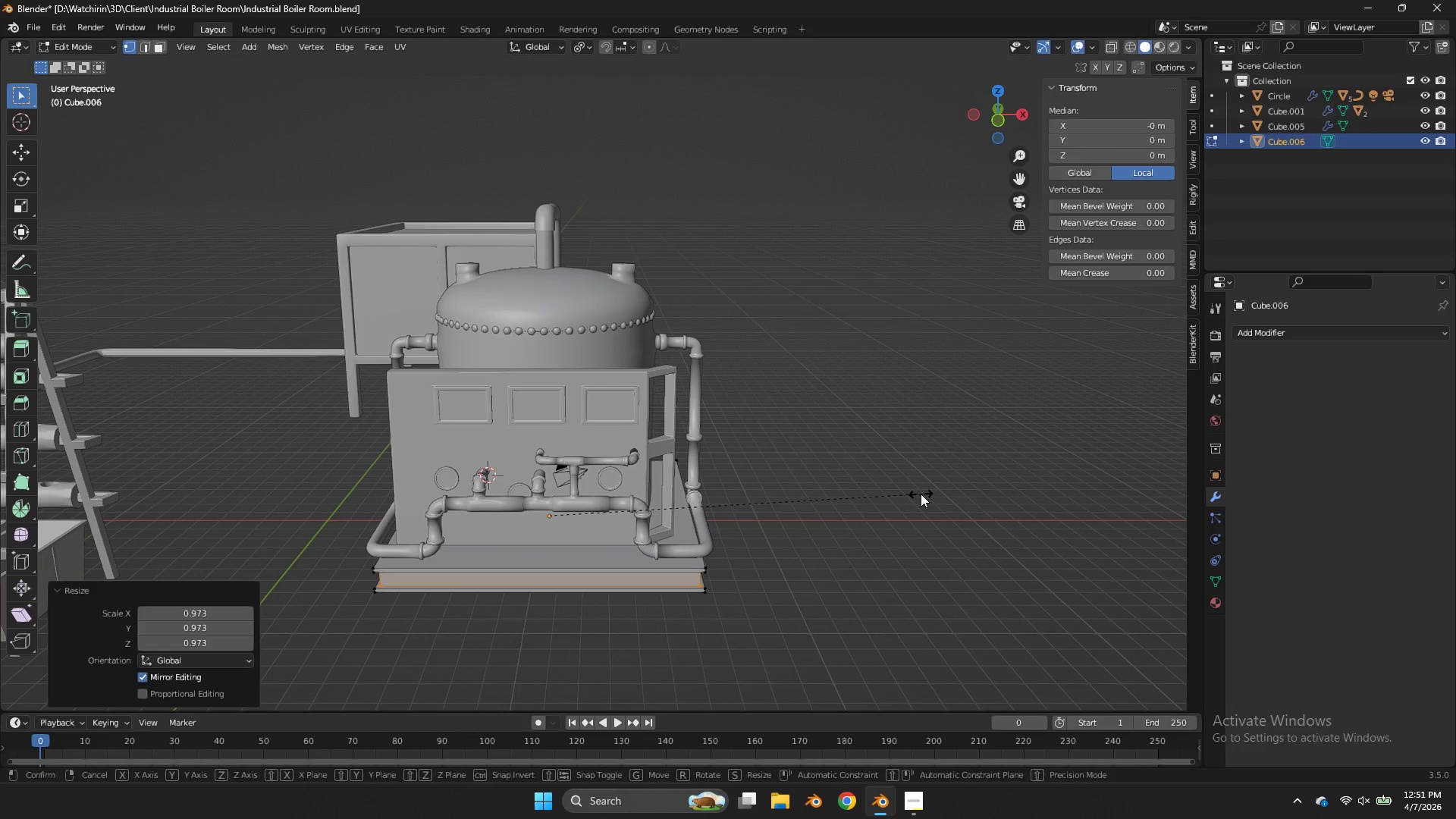 
type(sz)
 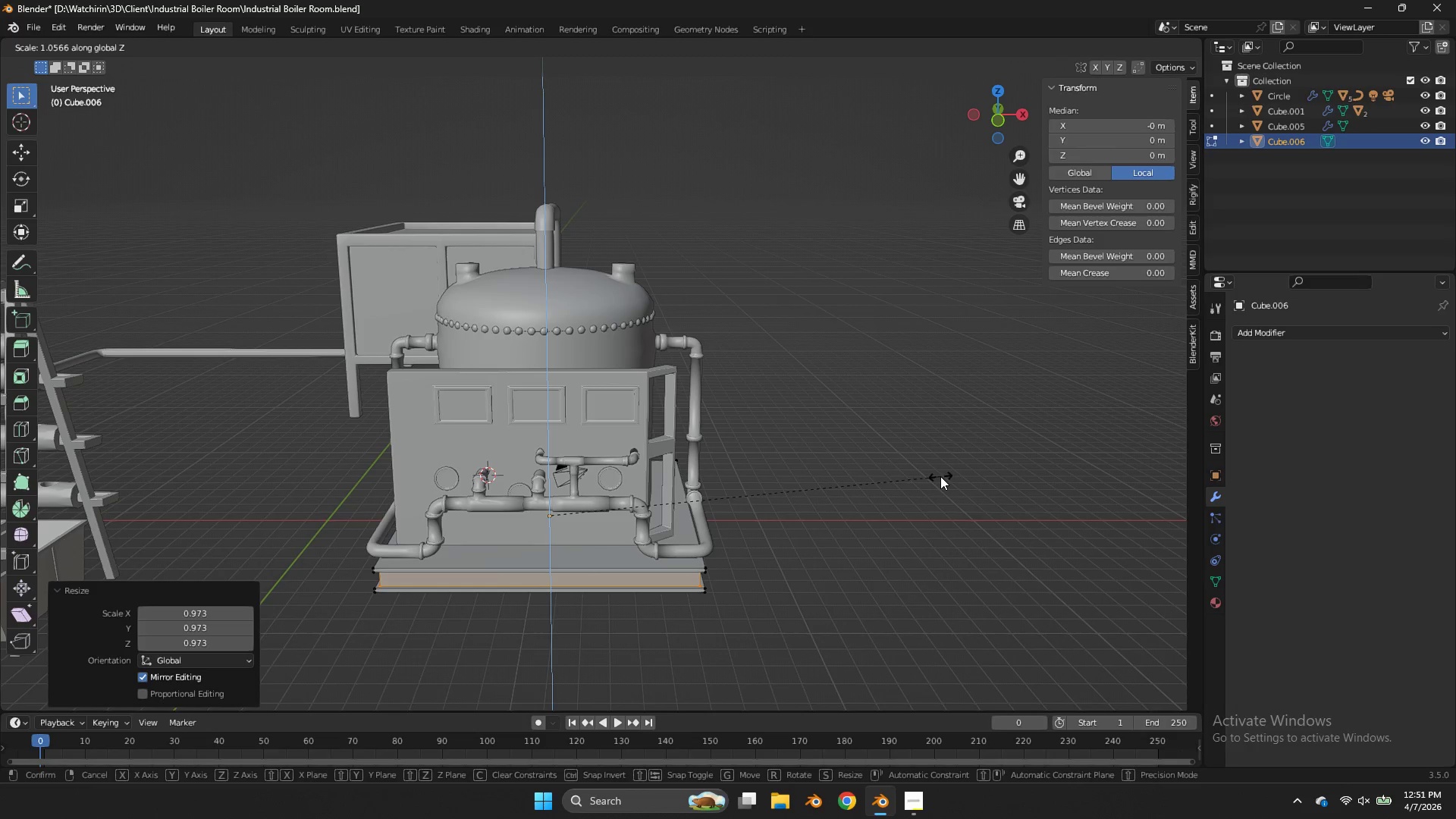 
left_click([940, 476])
 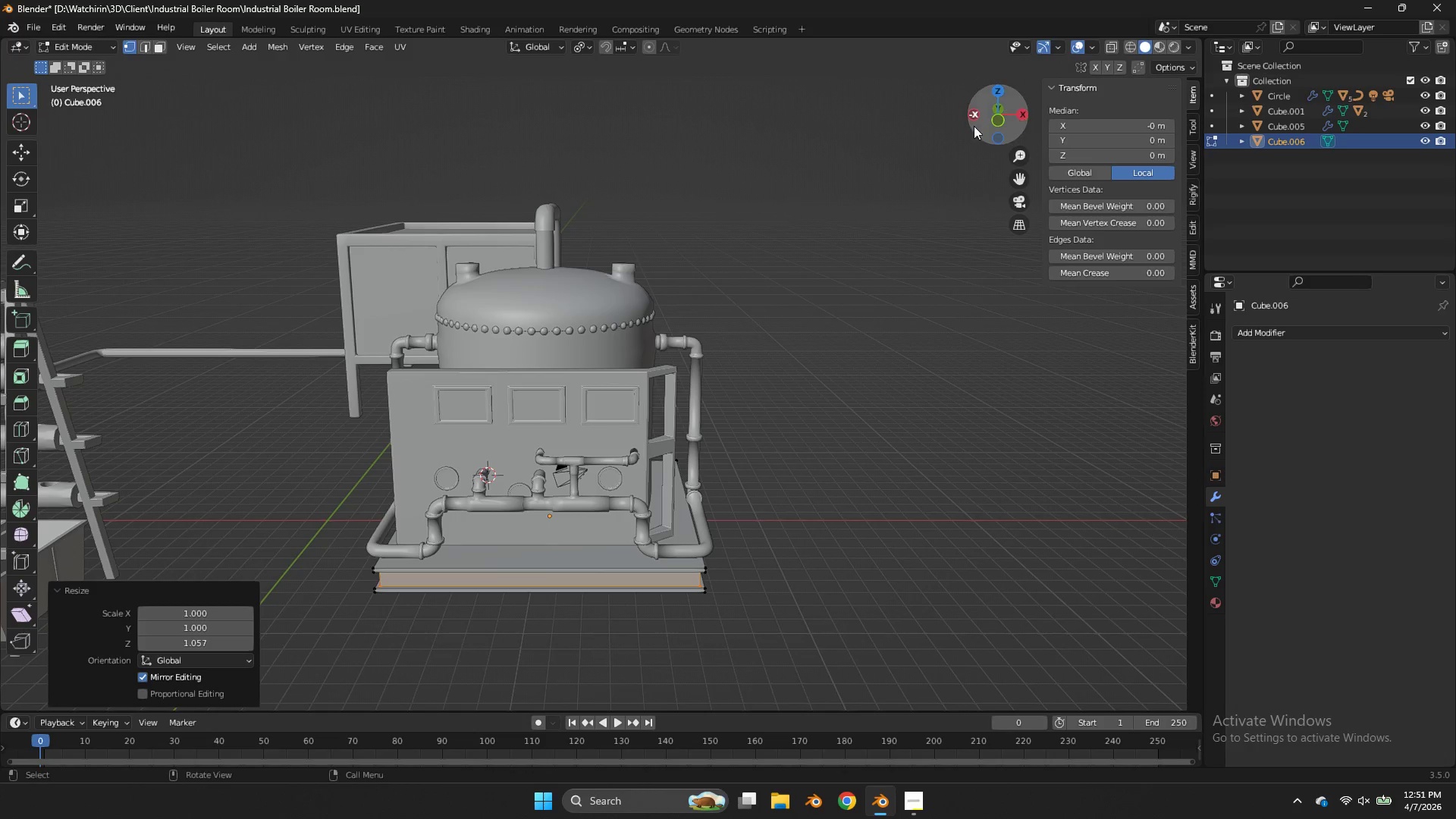 
left_click_drag(start_coordinate=[988, 114], to_coordinate=[1028, 123])
 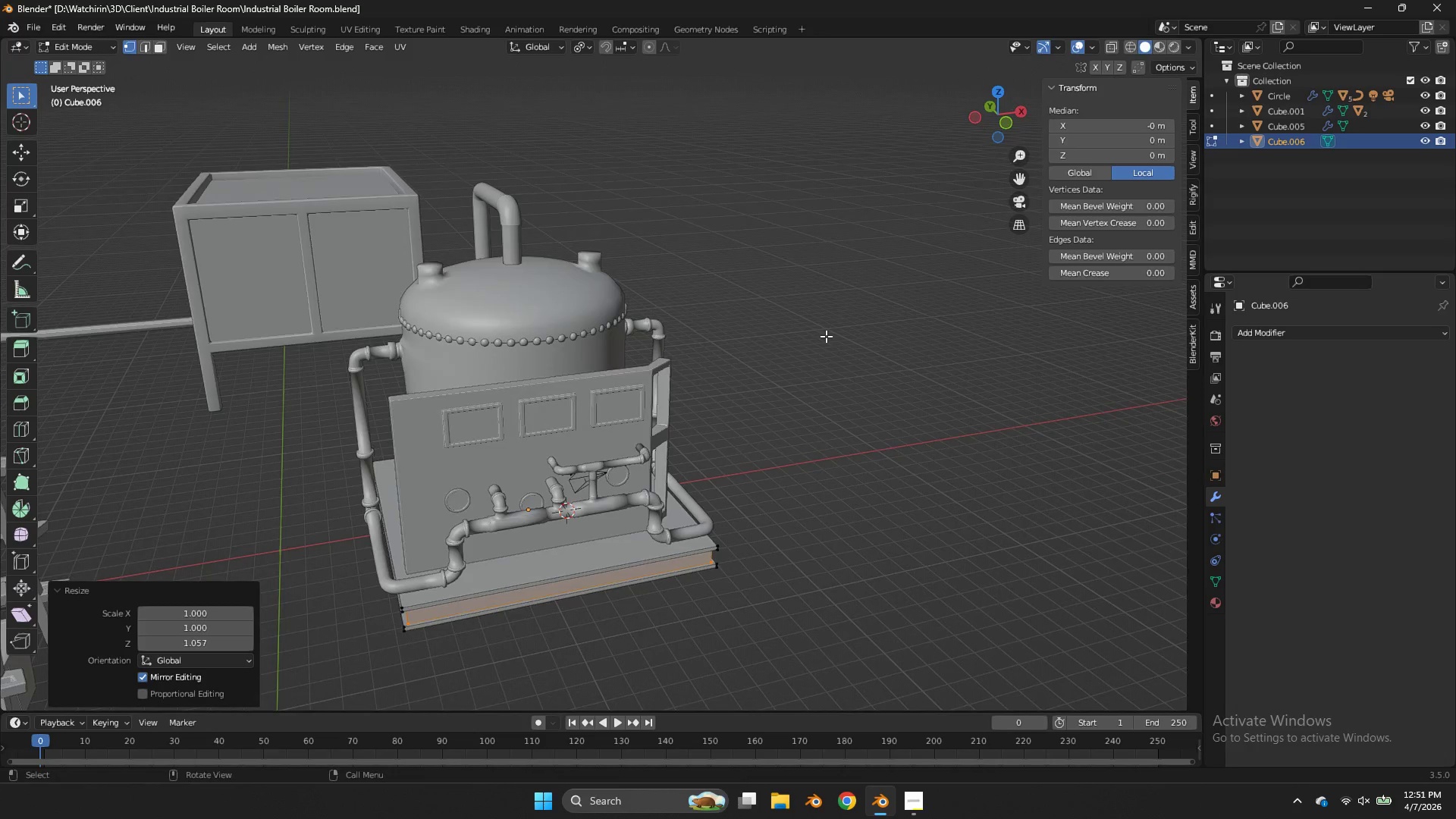 
key(Z)
 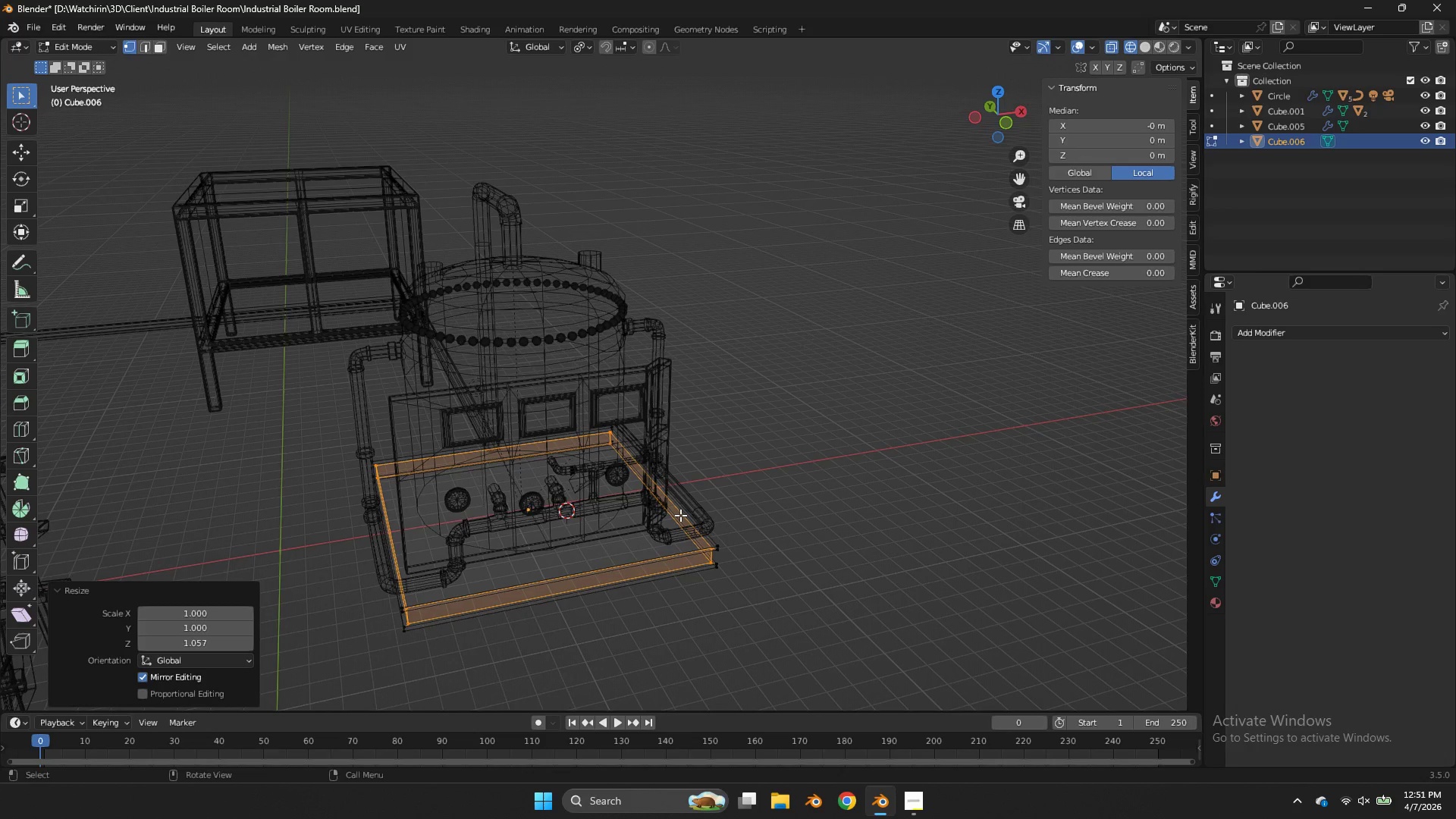 
key(NumpadDivide)
 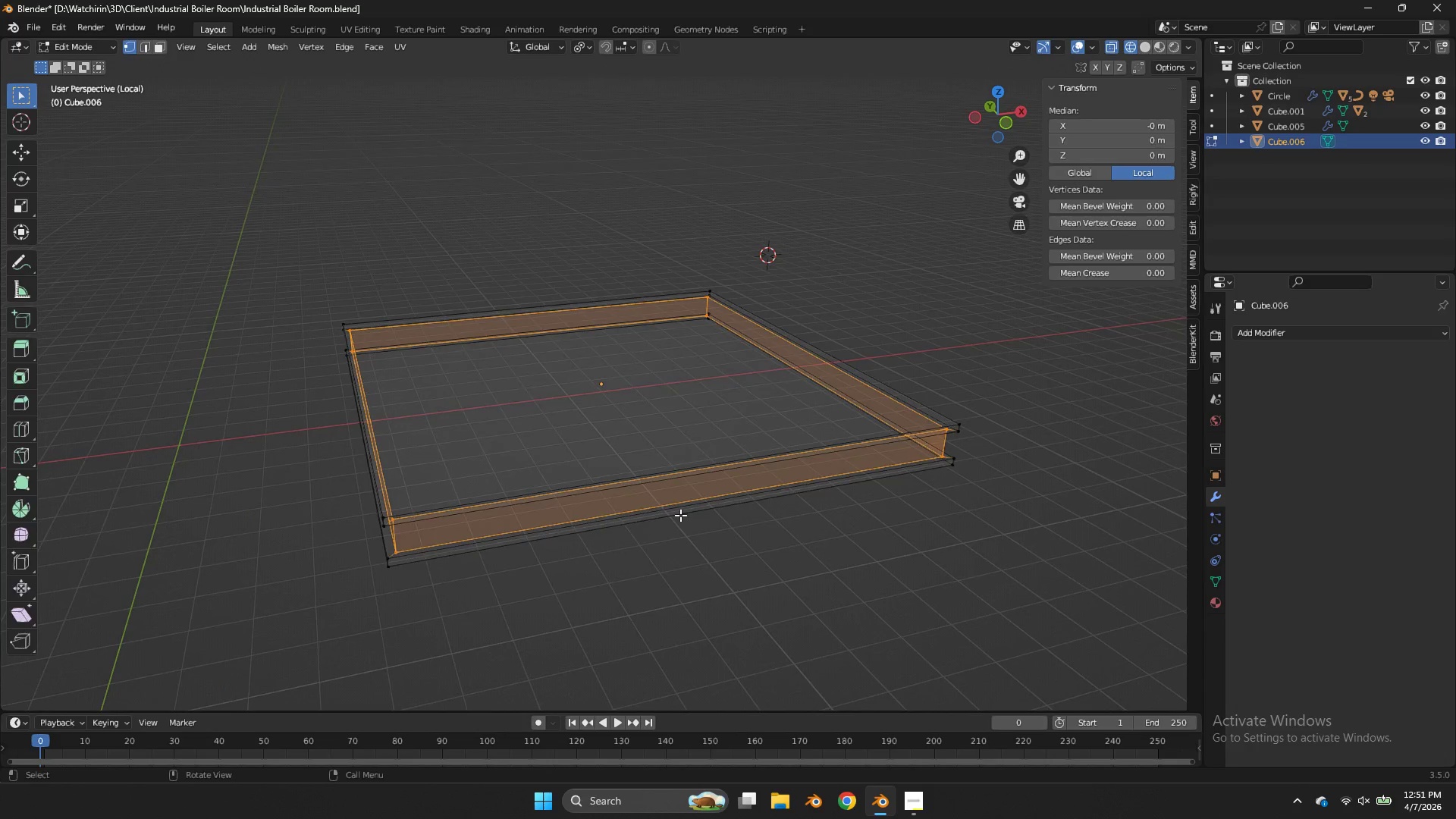 
key(Tab)
 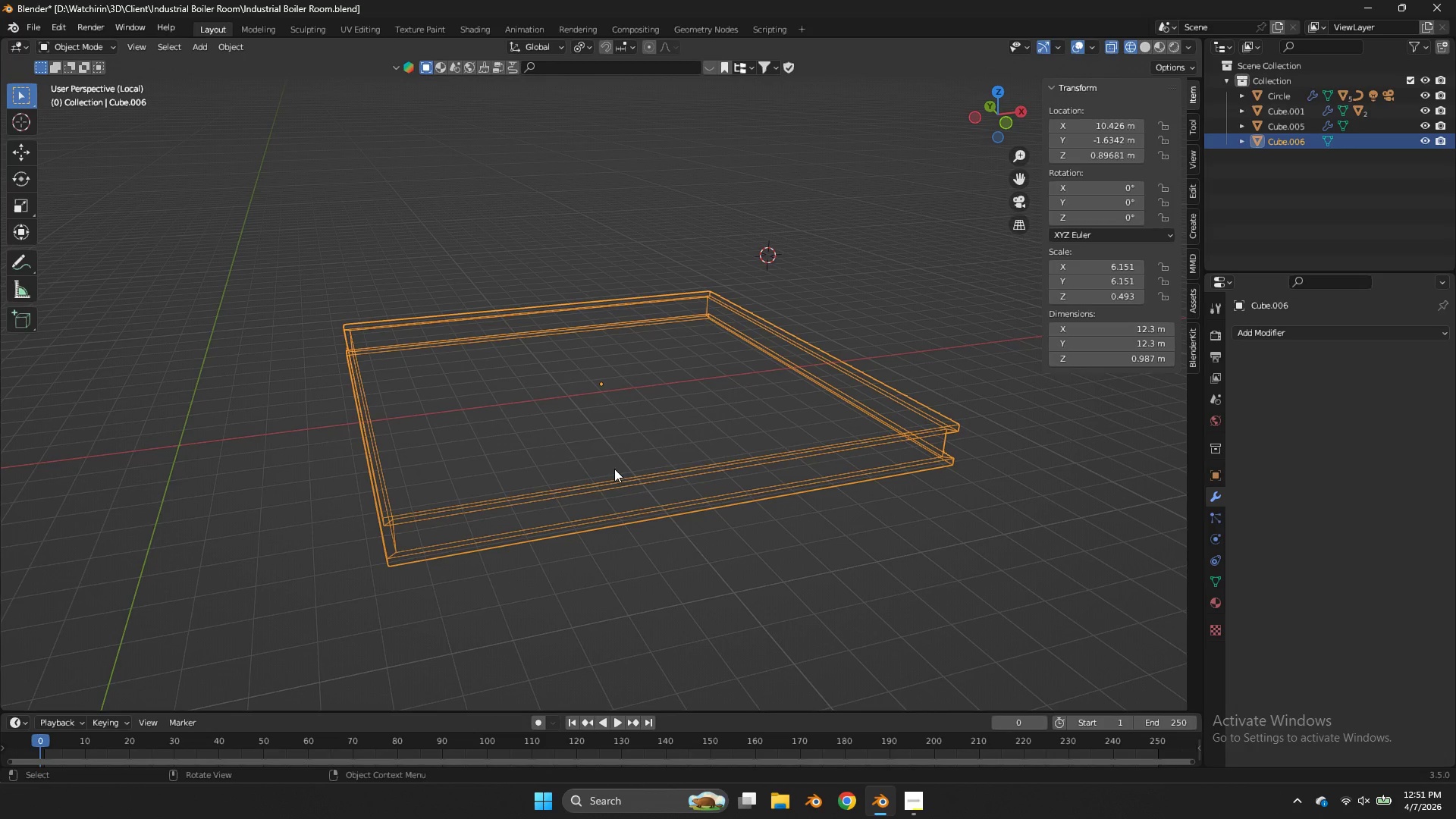 
key(Z)
 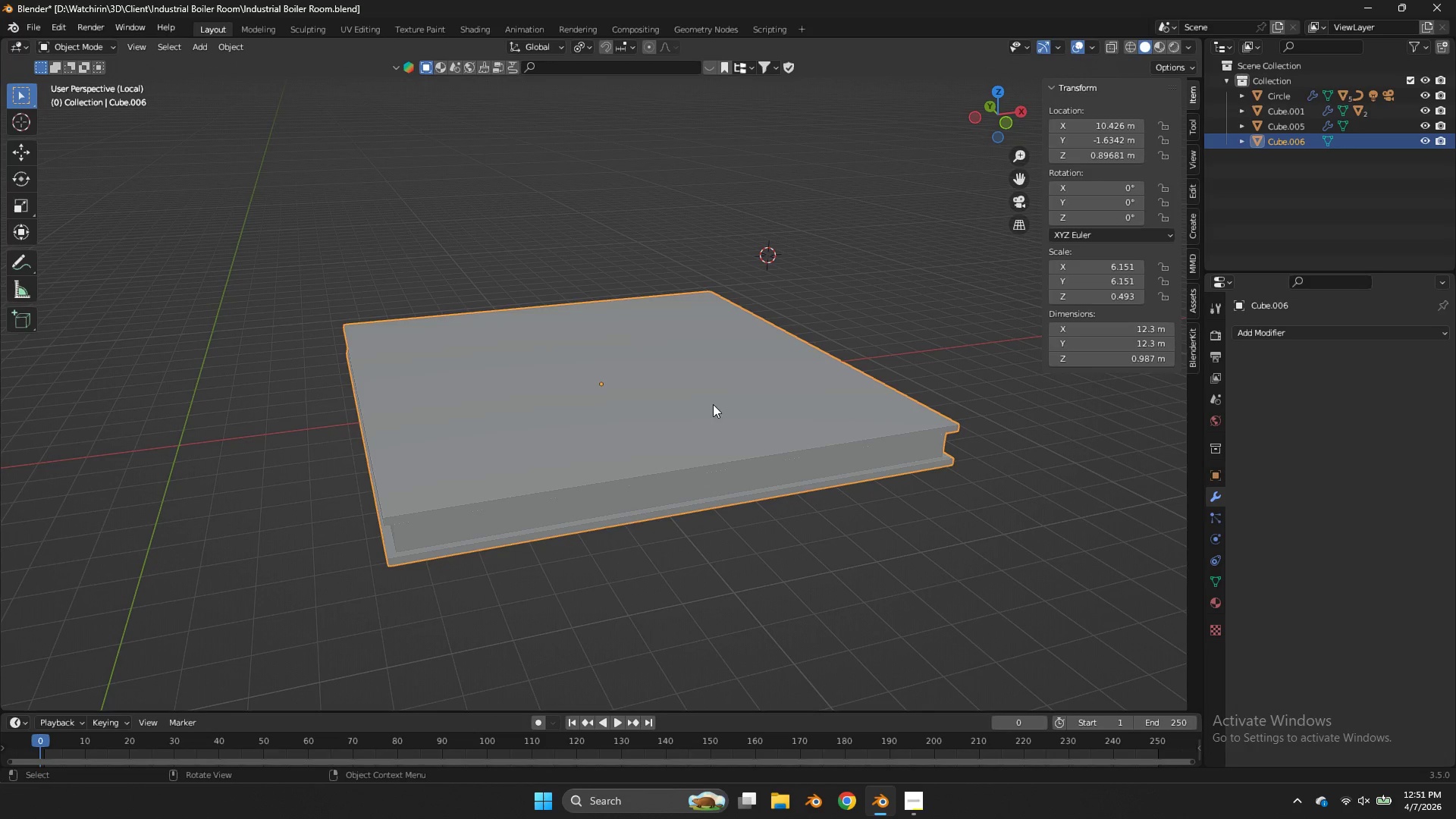 
key(Tab)
 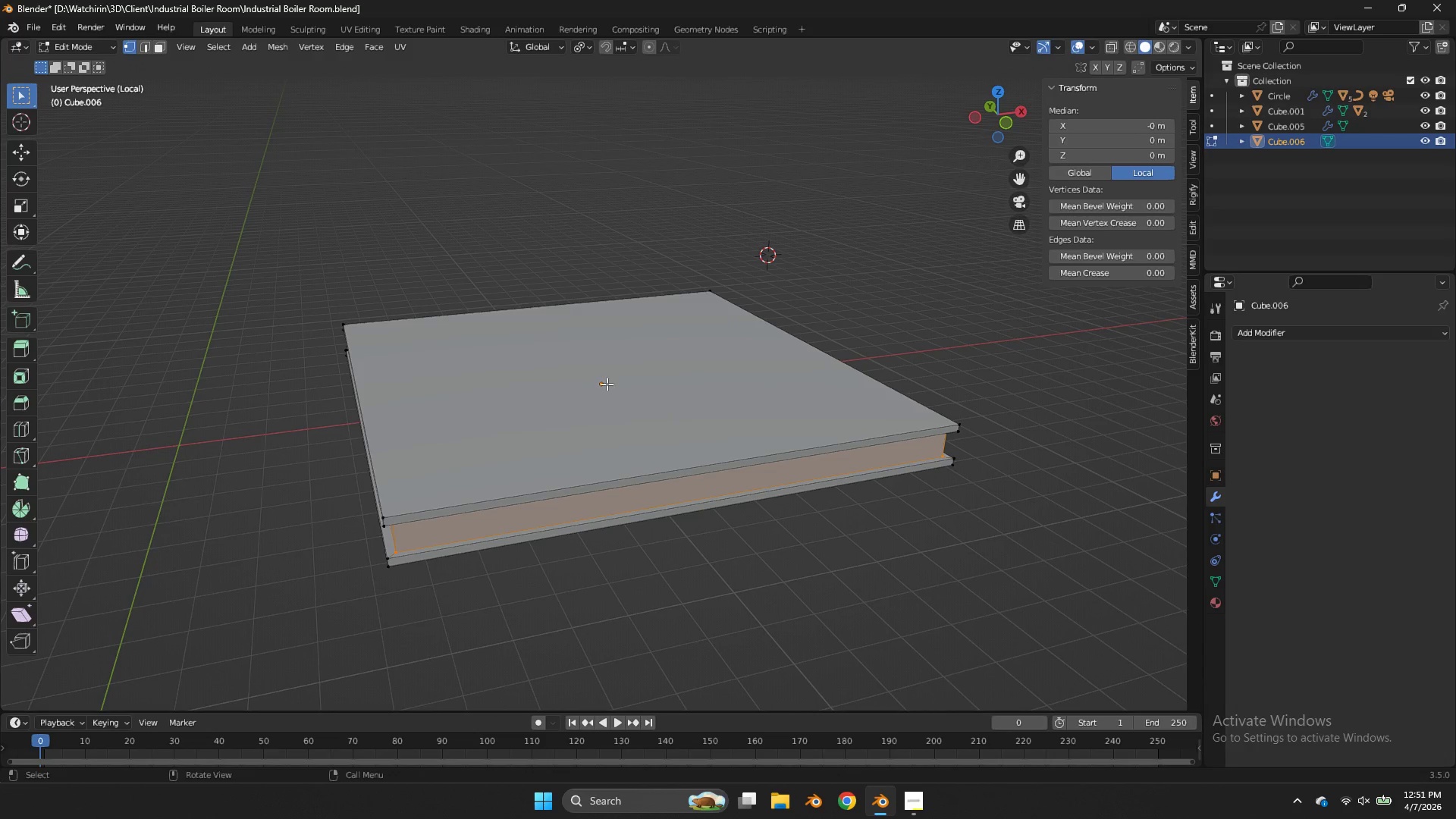 
left_click([607, 384])
 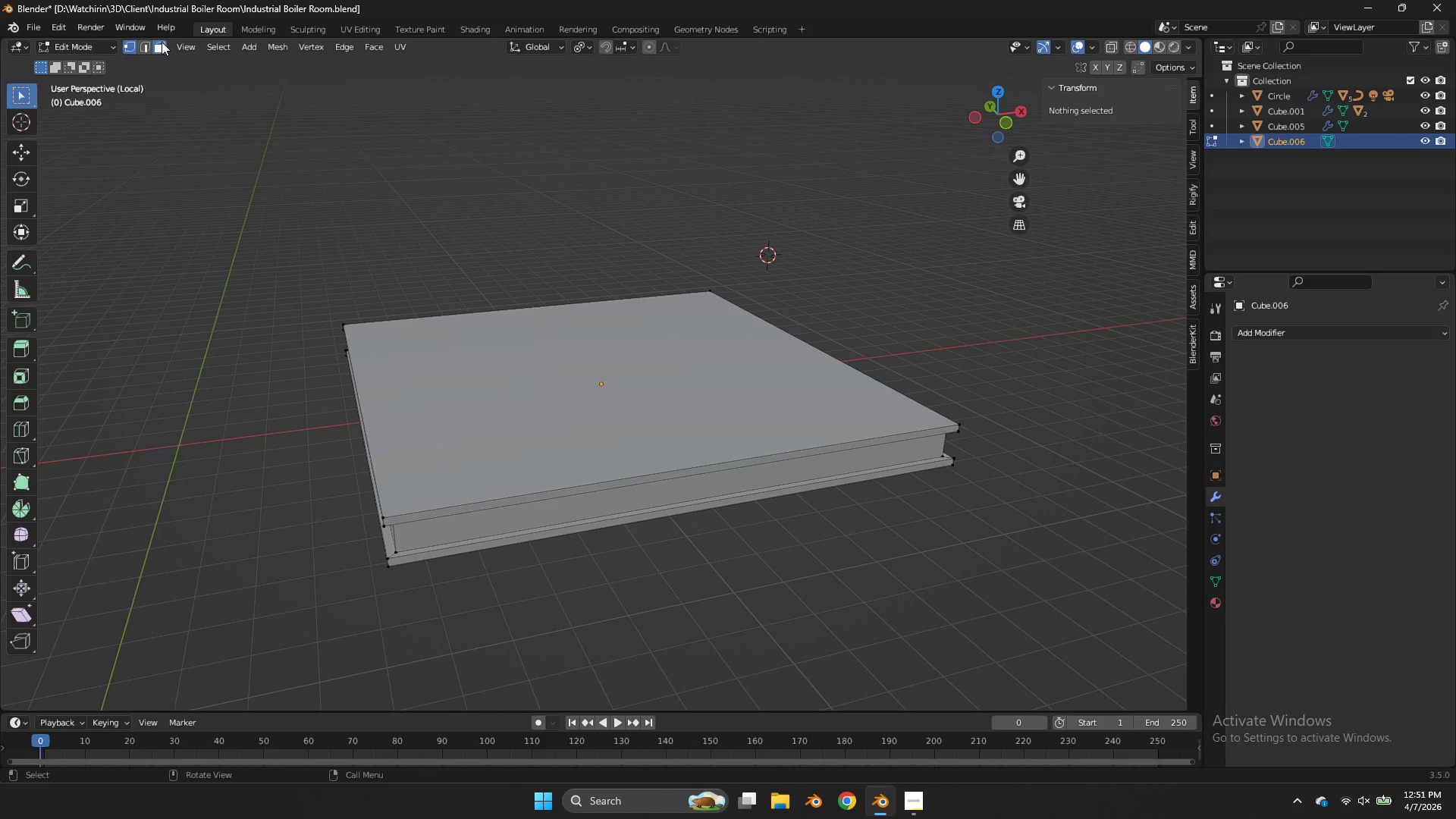 
double_click([792, 413])
 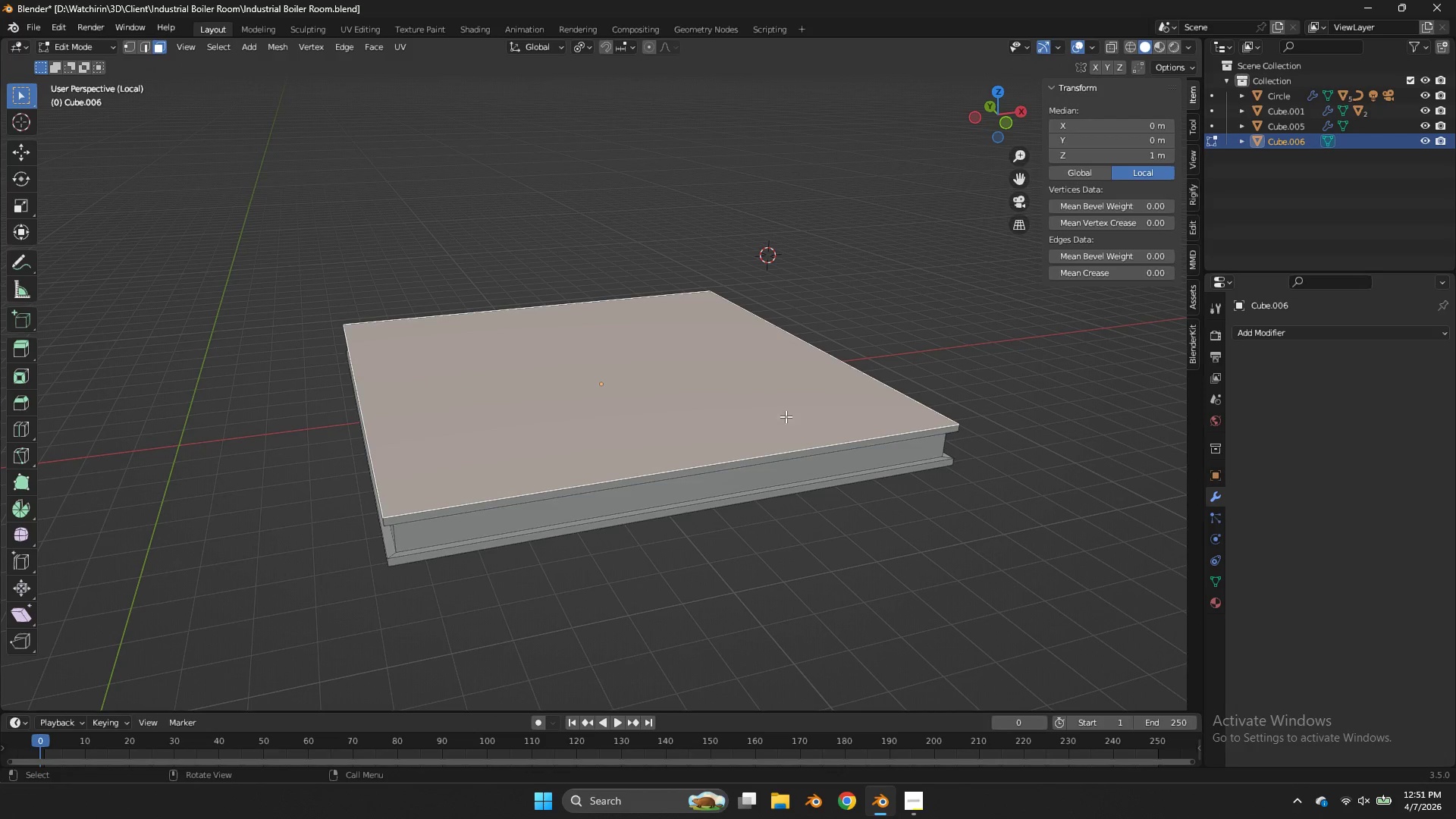 
key(Z)
 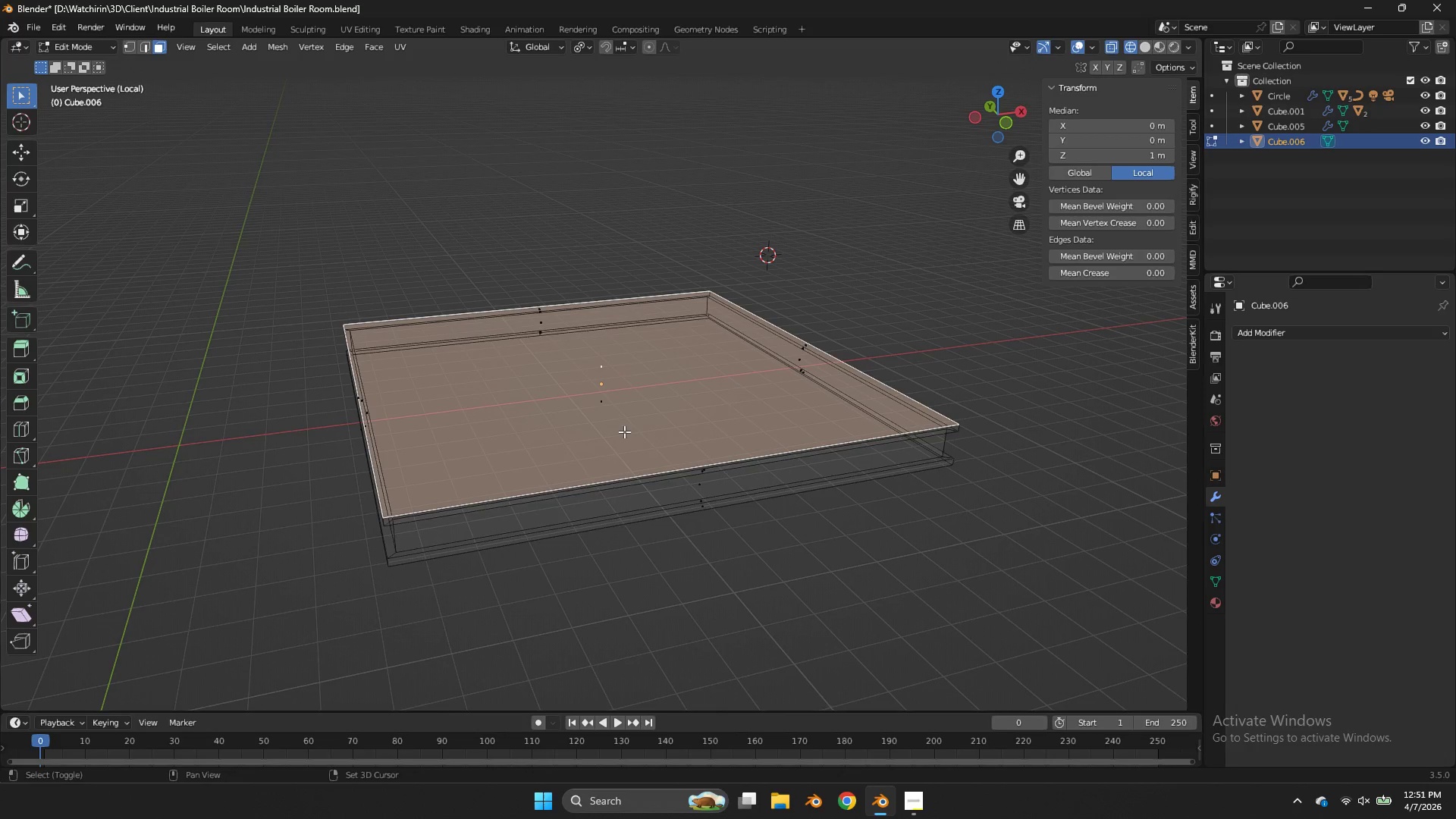 
hold_key(key=ShiftLeft, duration=0.41)
left_click([599, 410])
 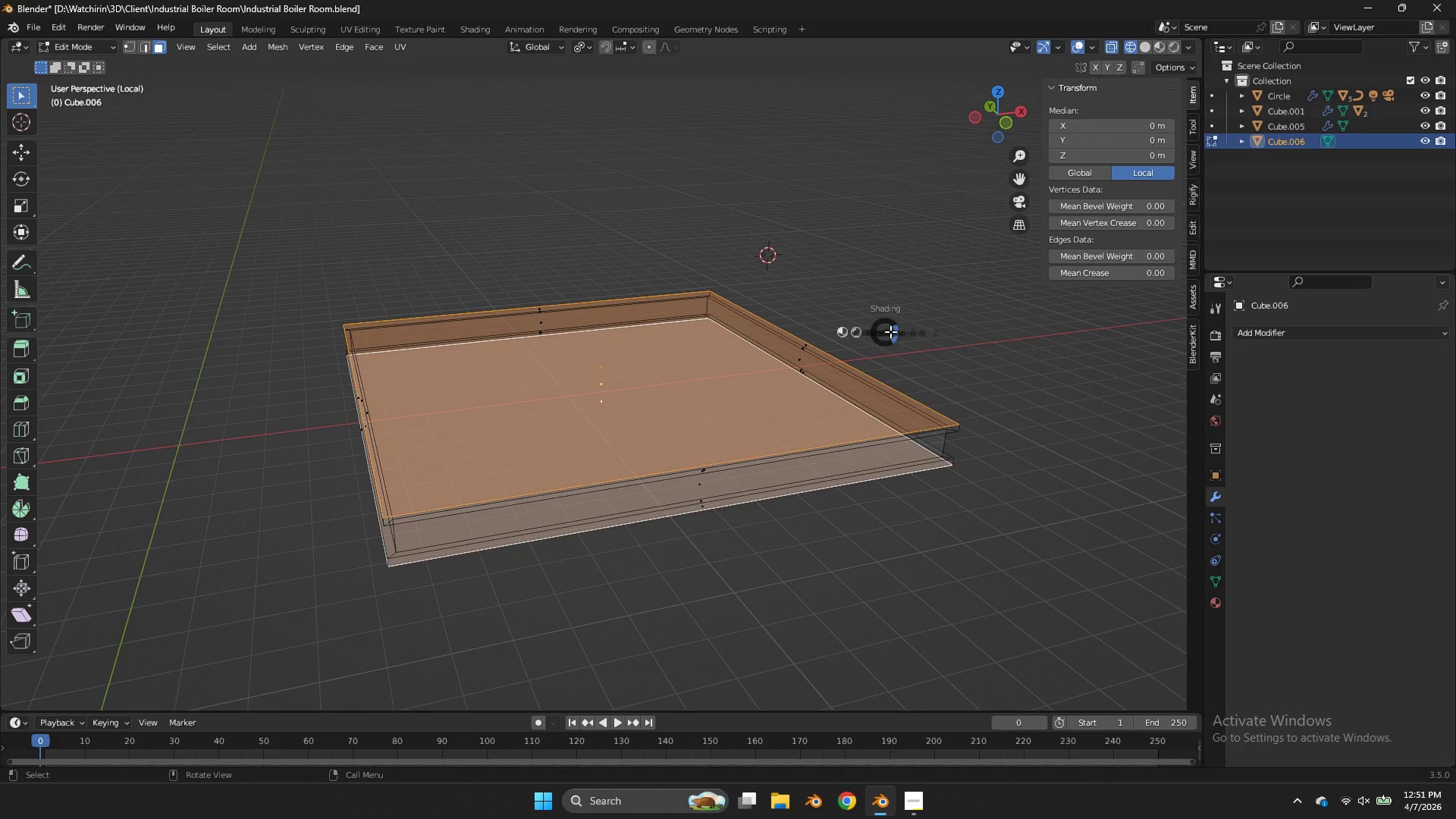 
type(zi)
 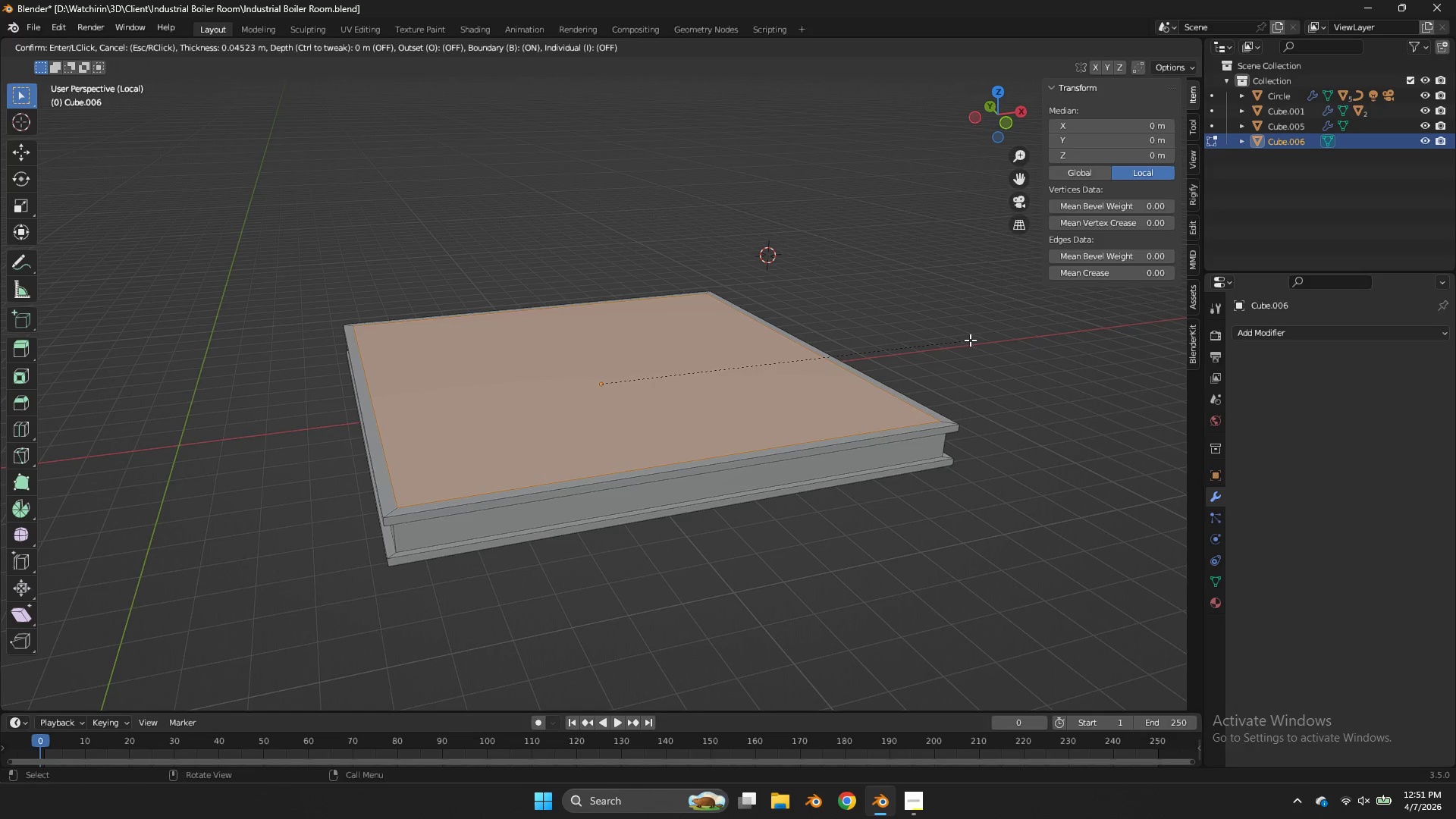 
hold_key(key=ShiftLeft, duration=0.69)
left_click([968, 340])
 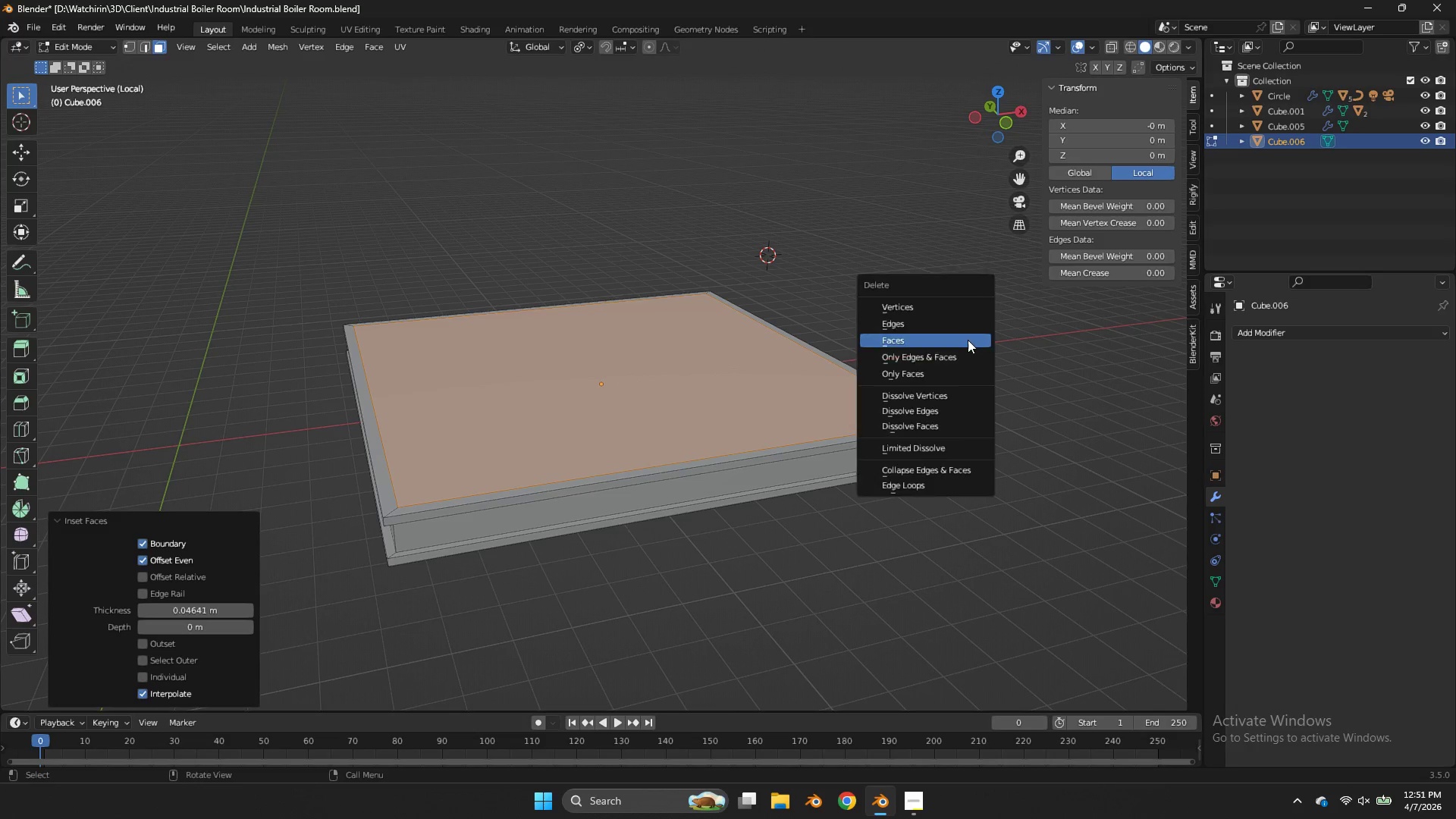 
key(X)
 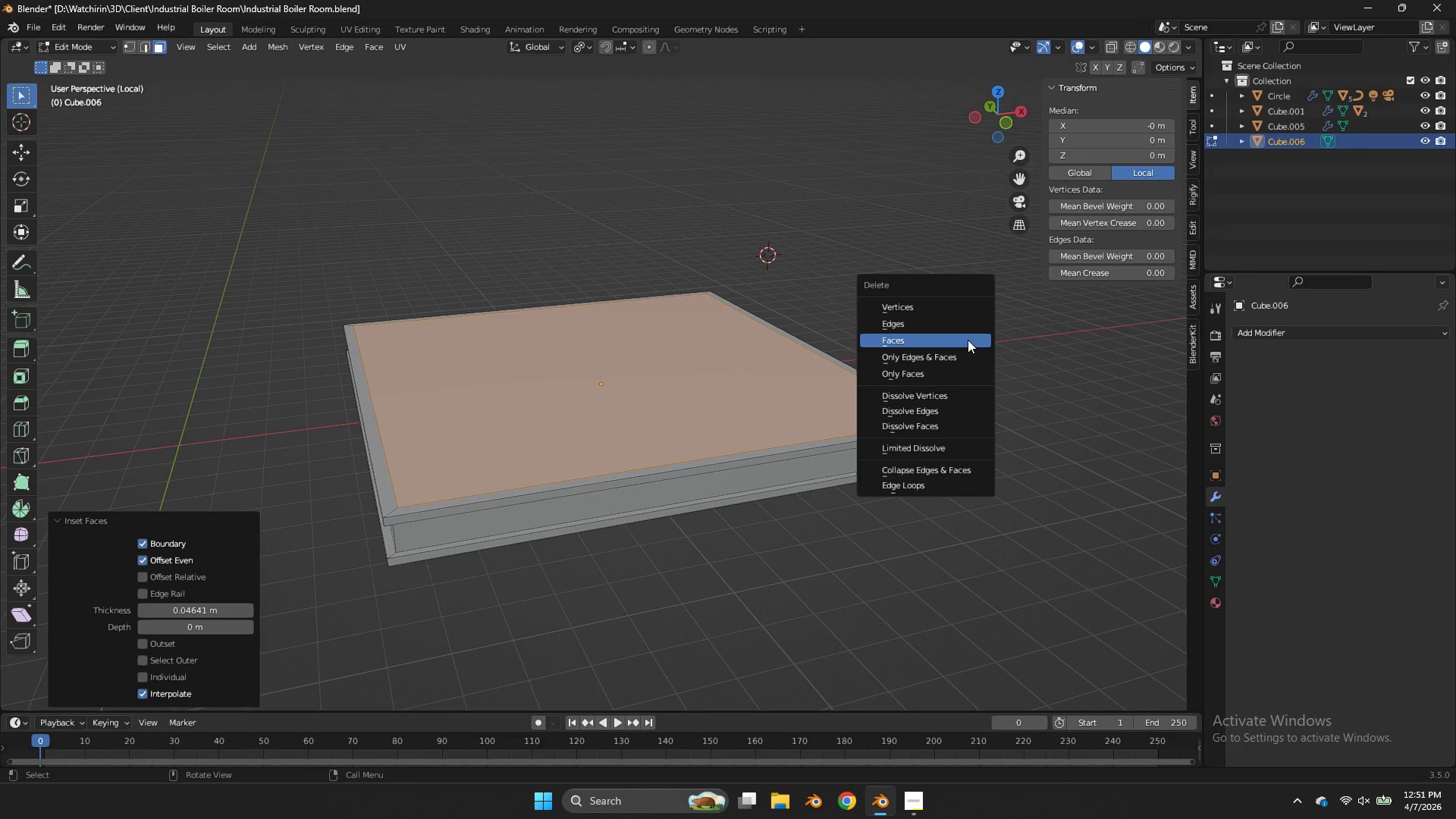 
left_click([968, 340])
 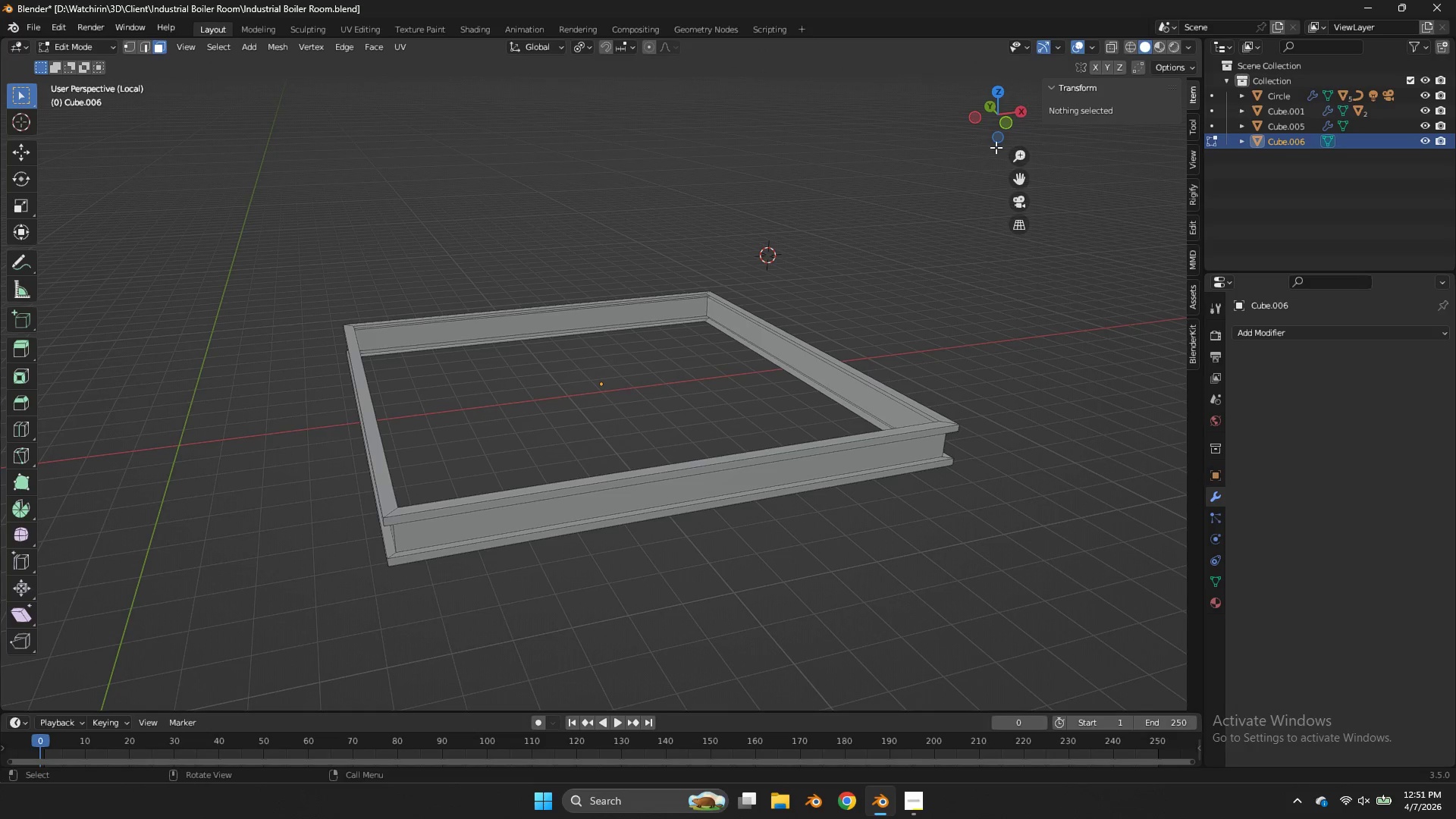 
left_click_drag(start_coordinate=[994, 135], to_coordinate=[919, 161])
 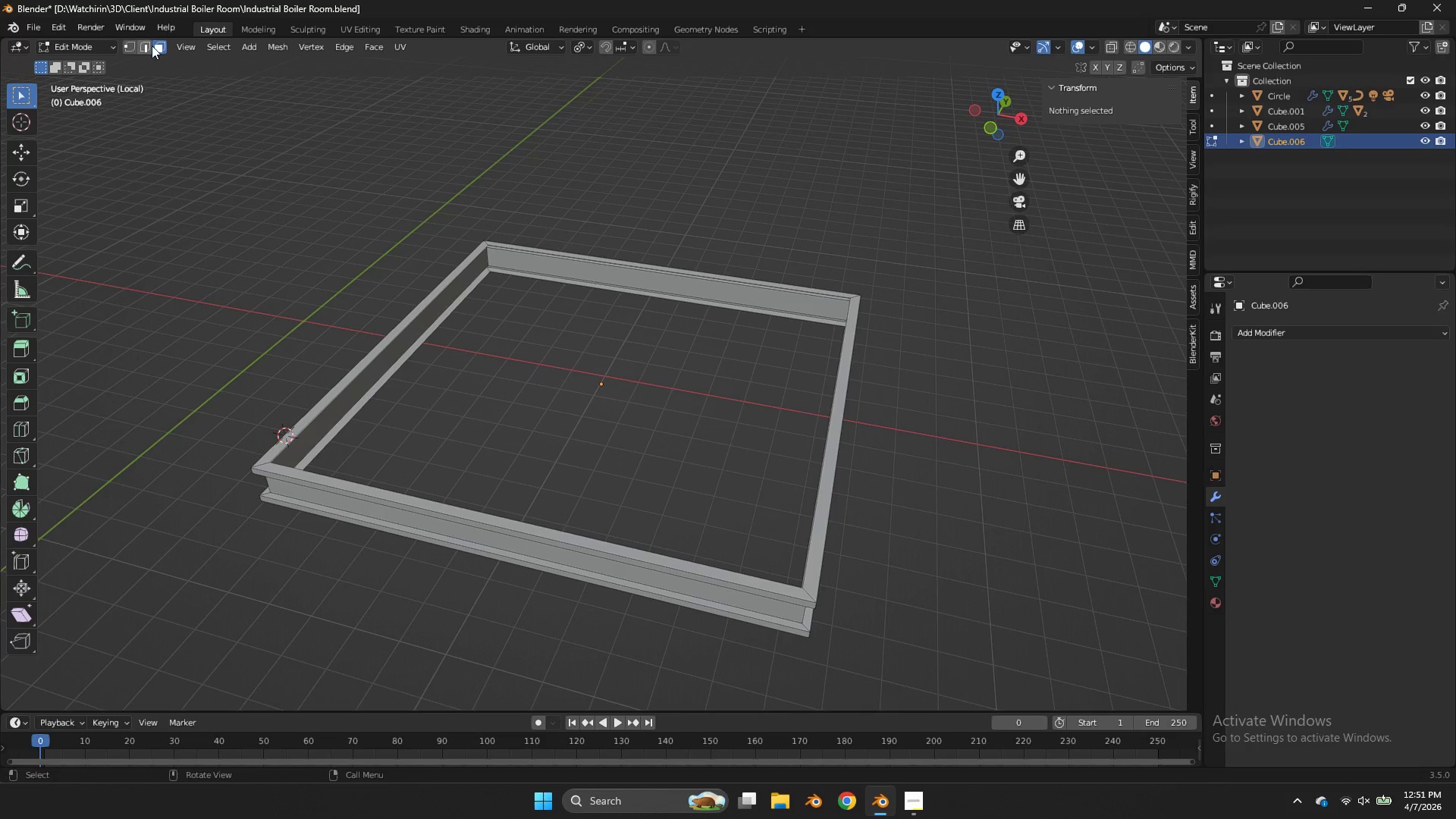 
left_click([152, 41])
 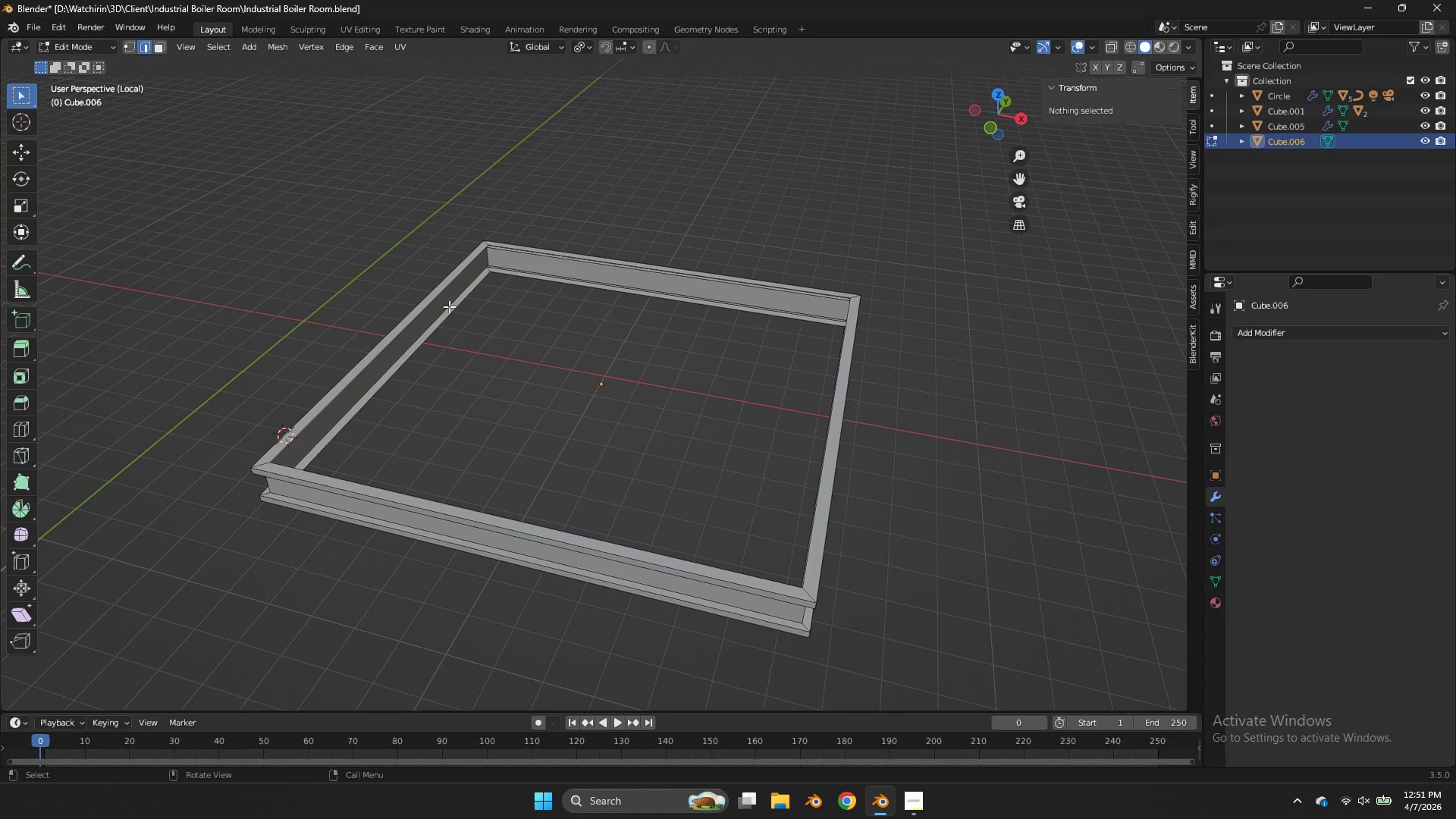 
left_click([450, 307])
 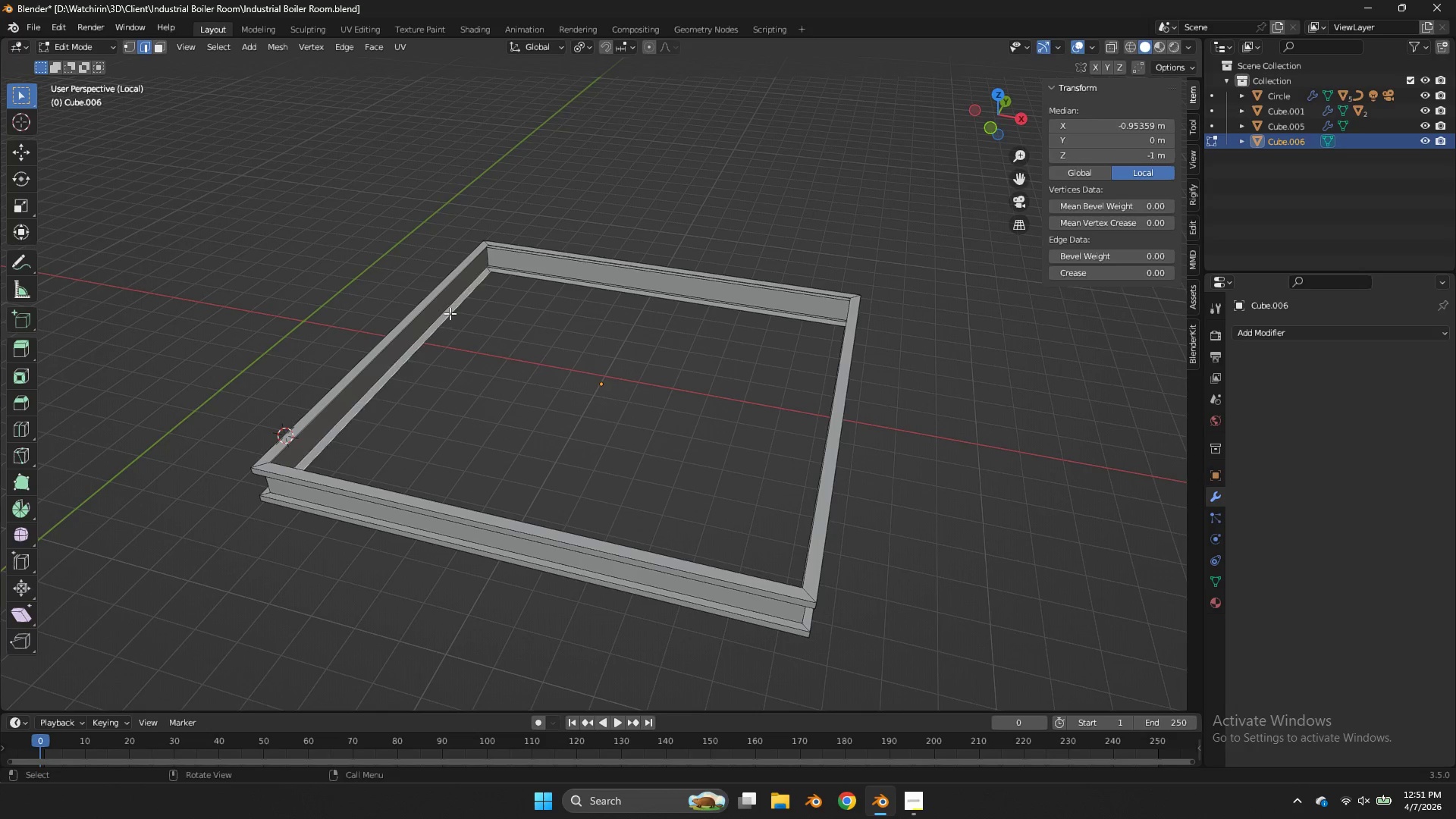 
hold_key(key=ShiftLeft, duration=0.45)
left_click([438, 298])
 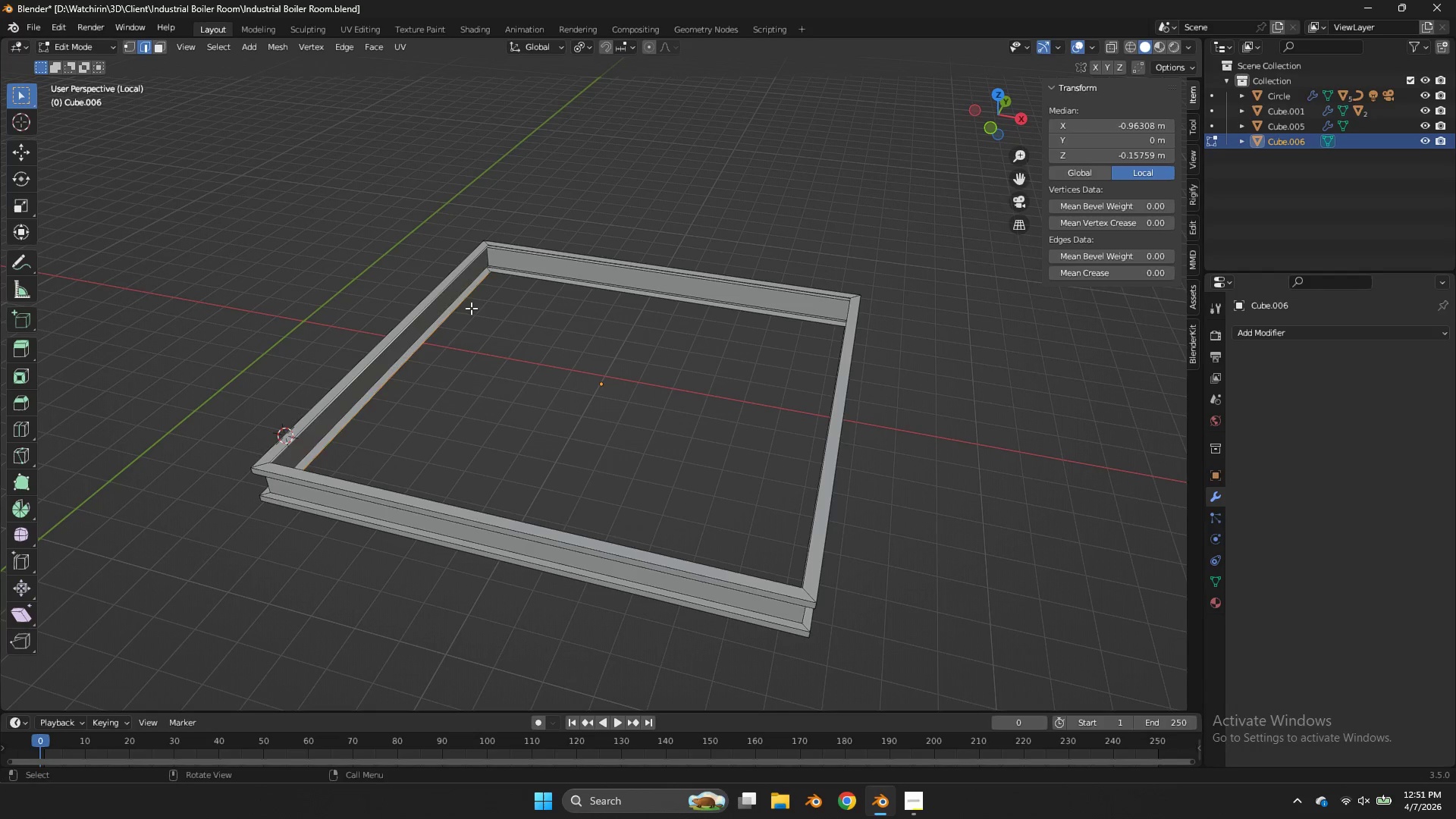 
key(F)
 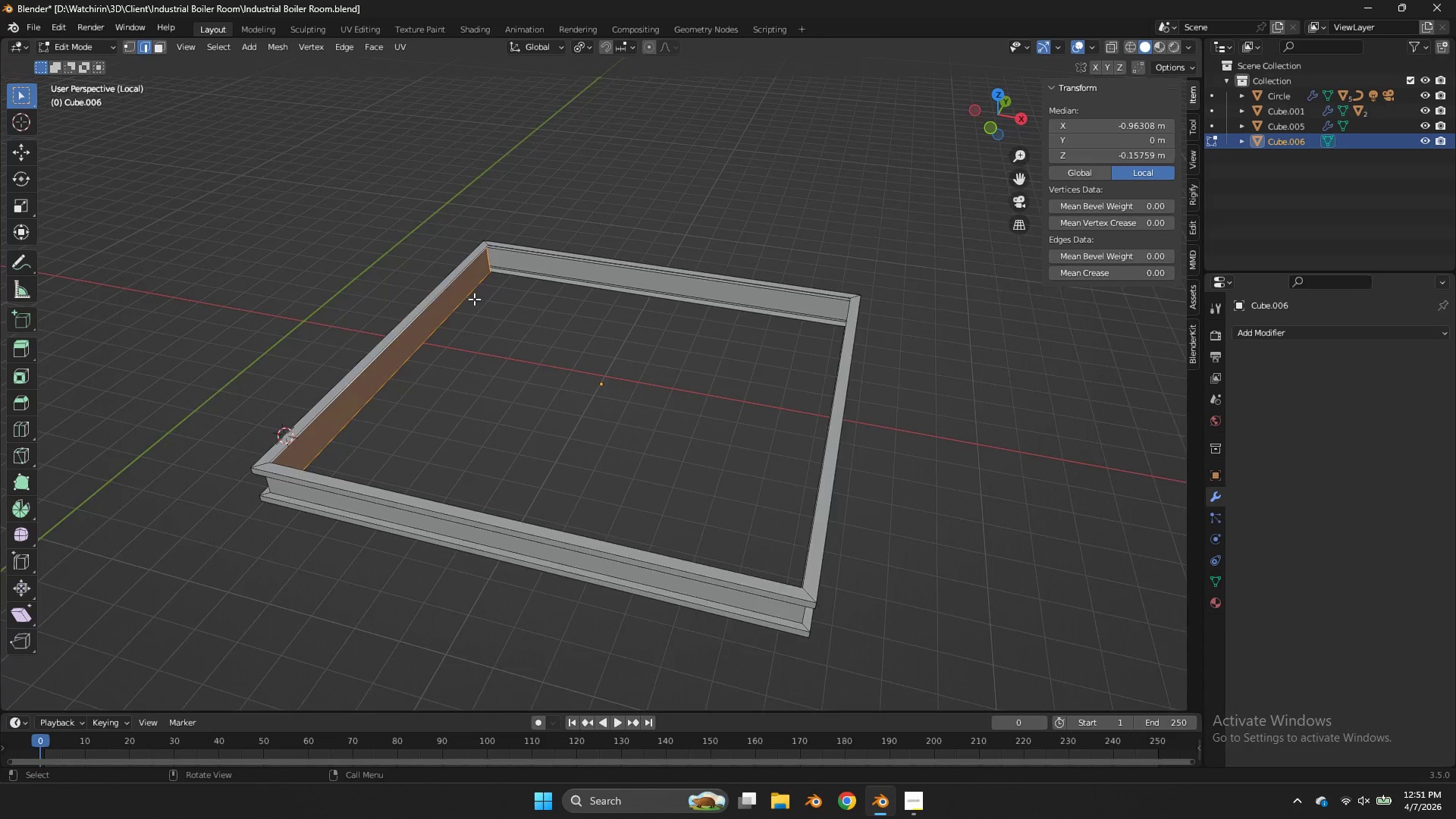 
scroll: coordinate [475, 298], scroll_direction: up, amount: 2.0
 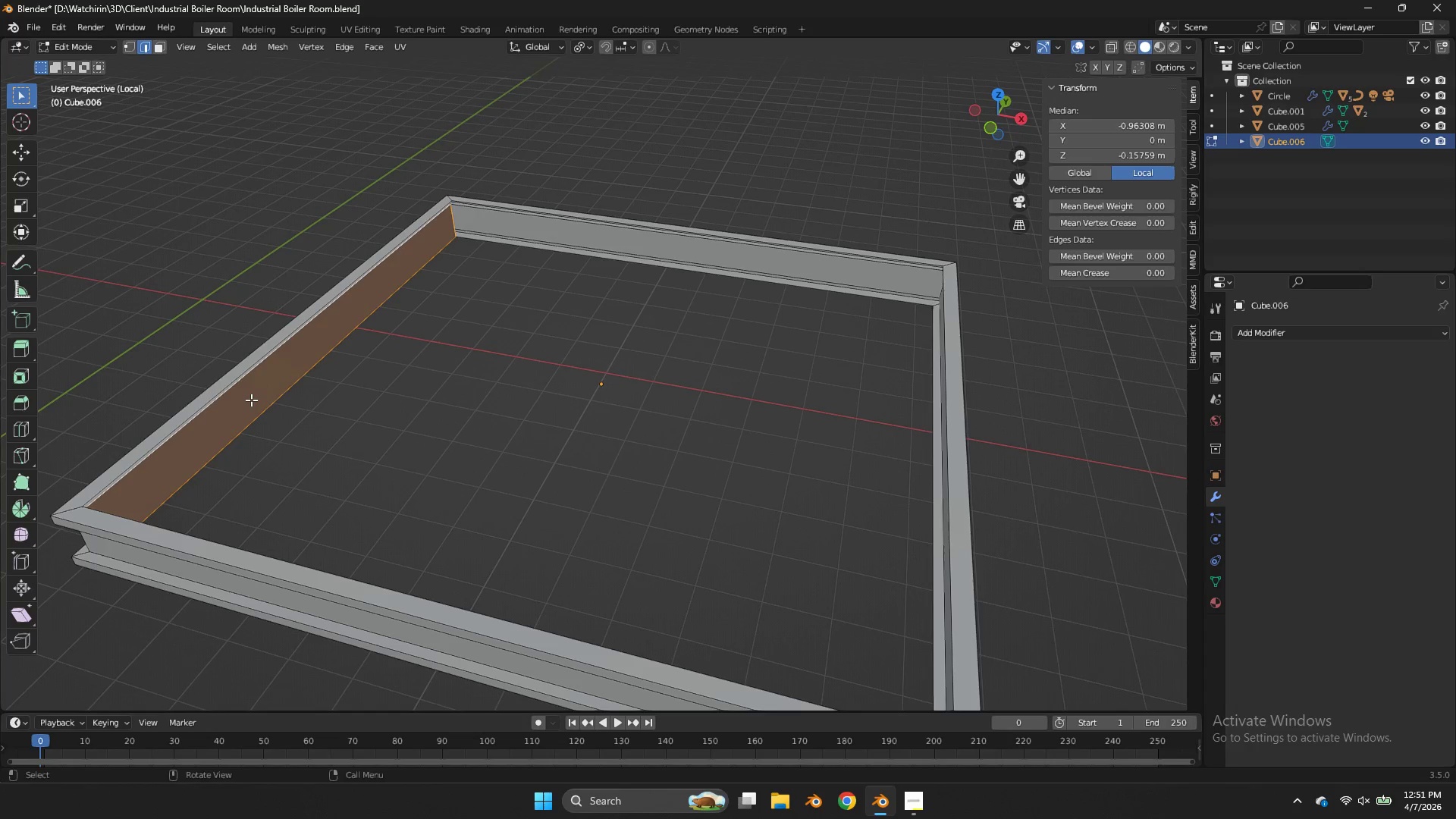 
key(Control+ControlLeft)
 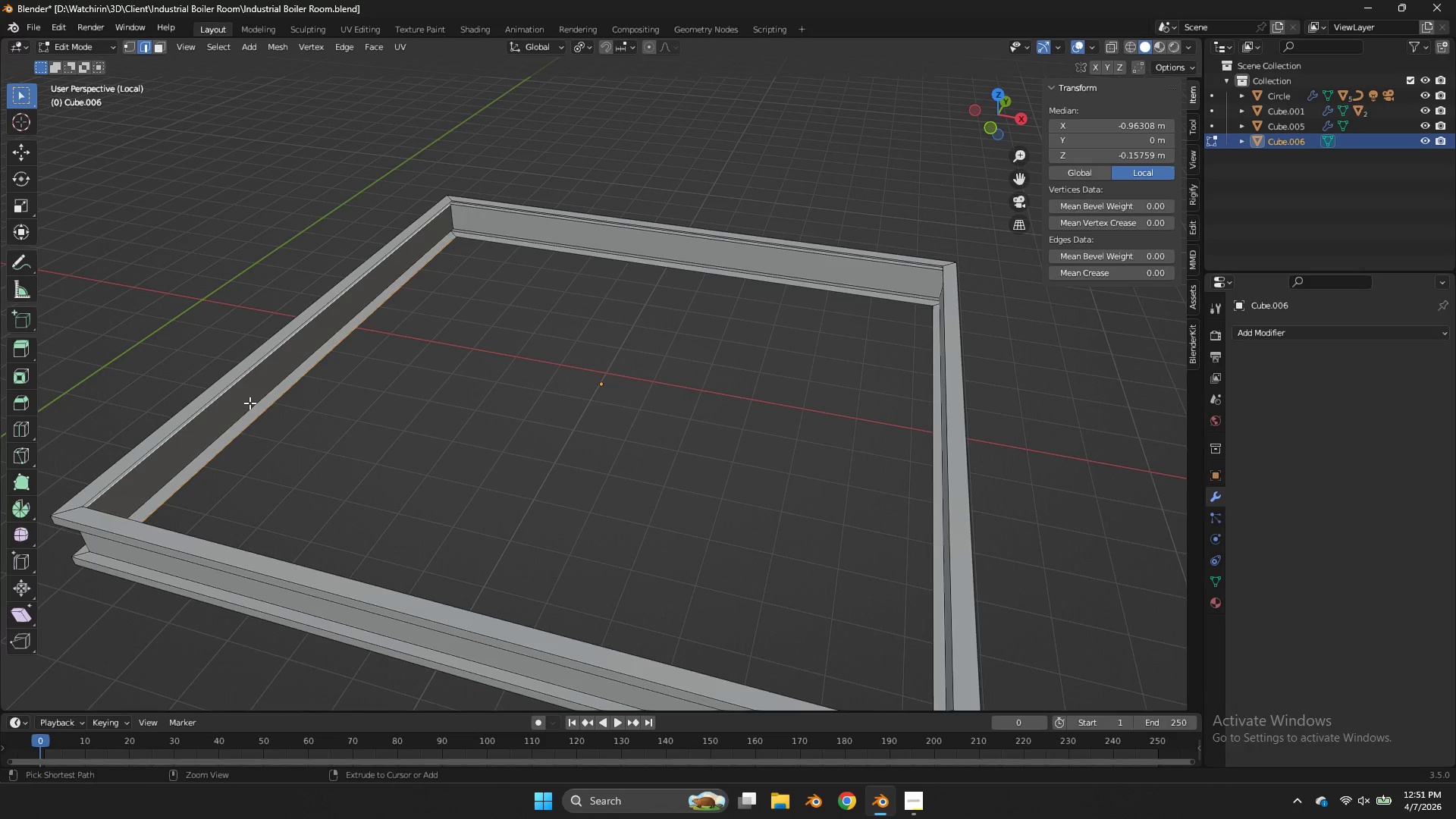 
key(Control+Z)
 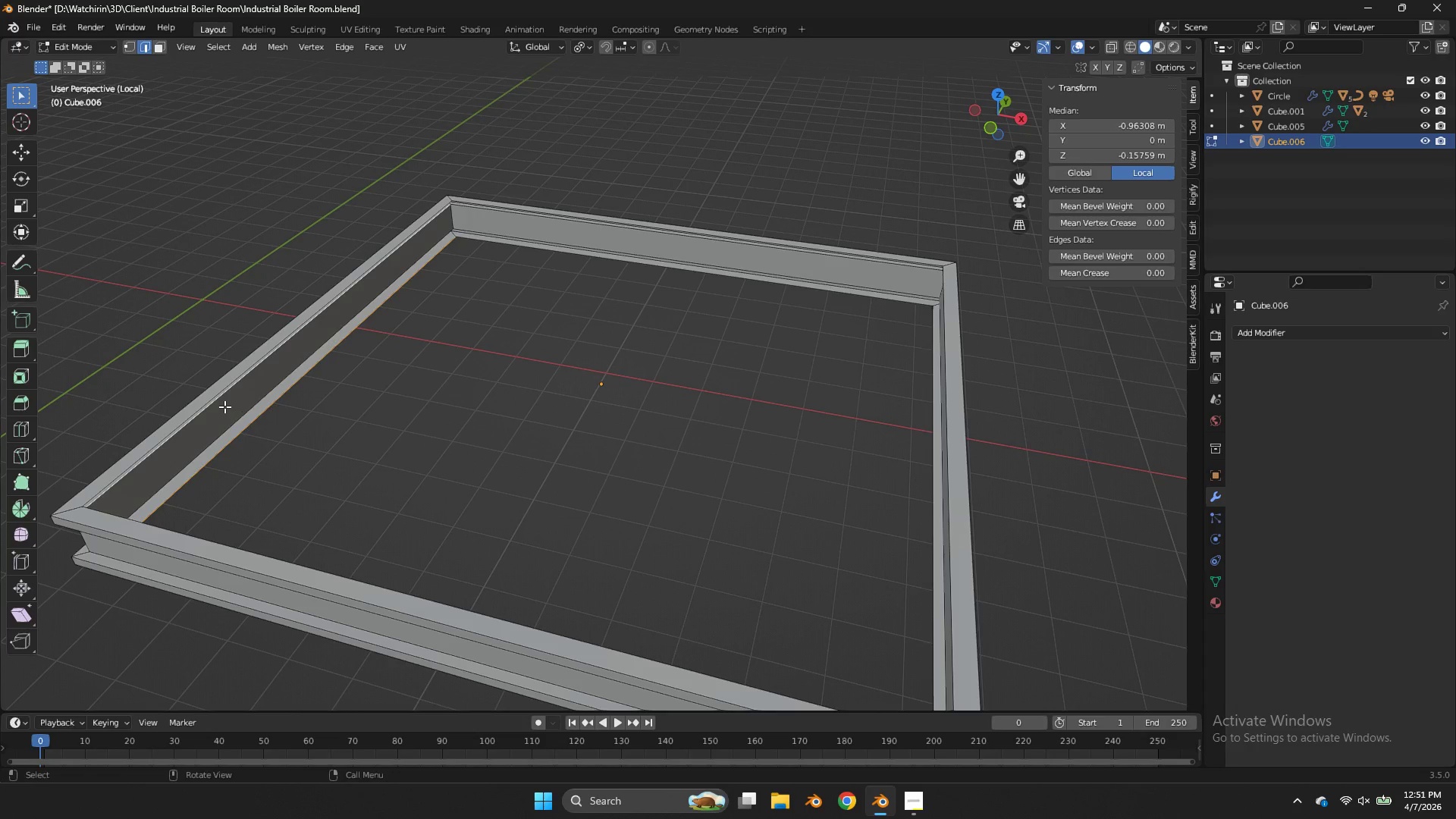 
left_click([224, 406])
 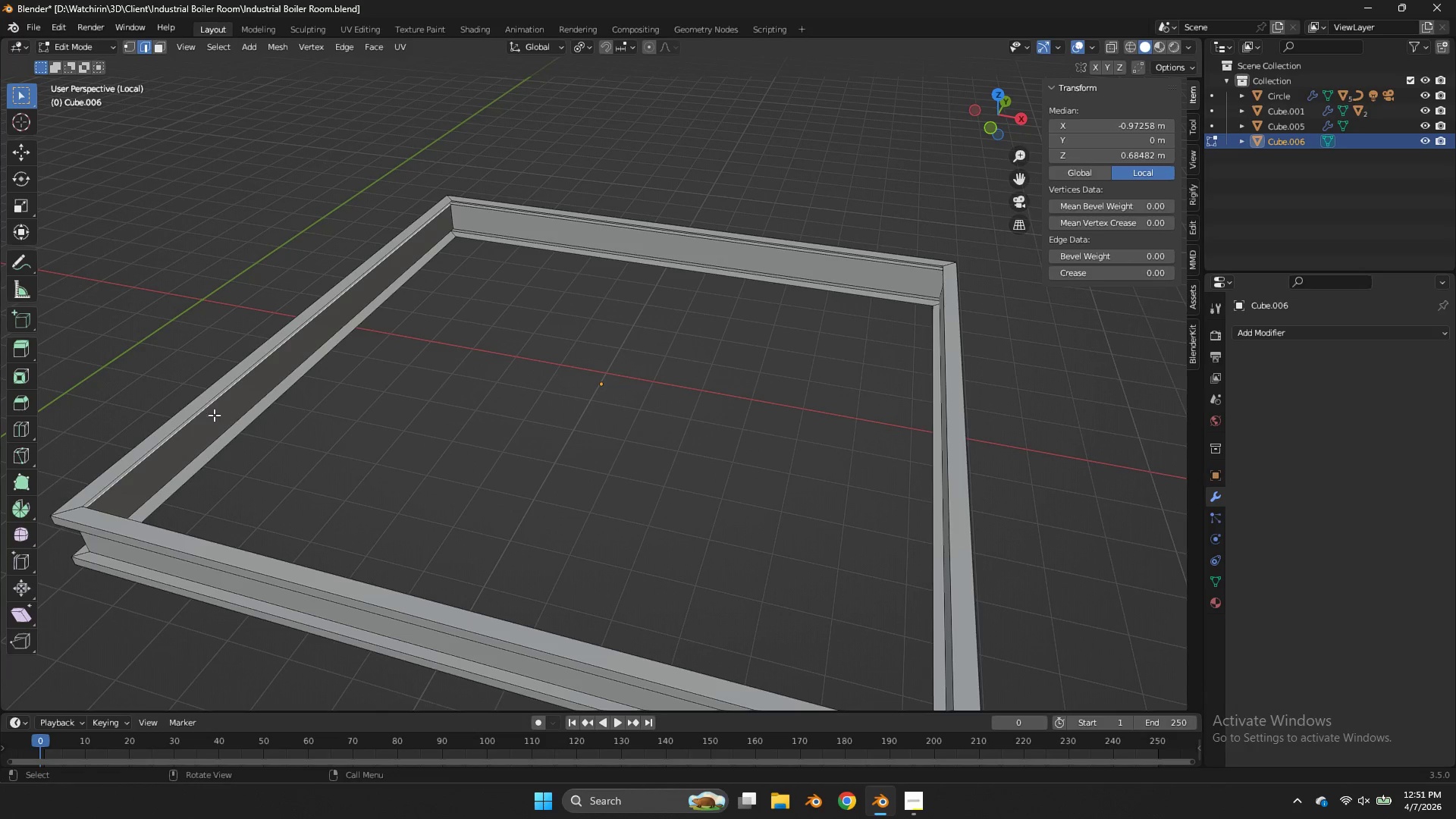 
left_click([201, 418])
 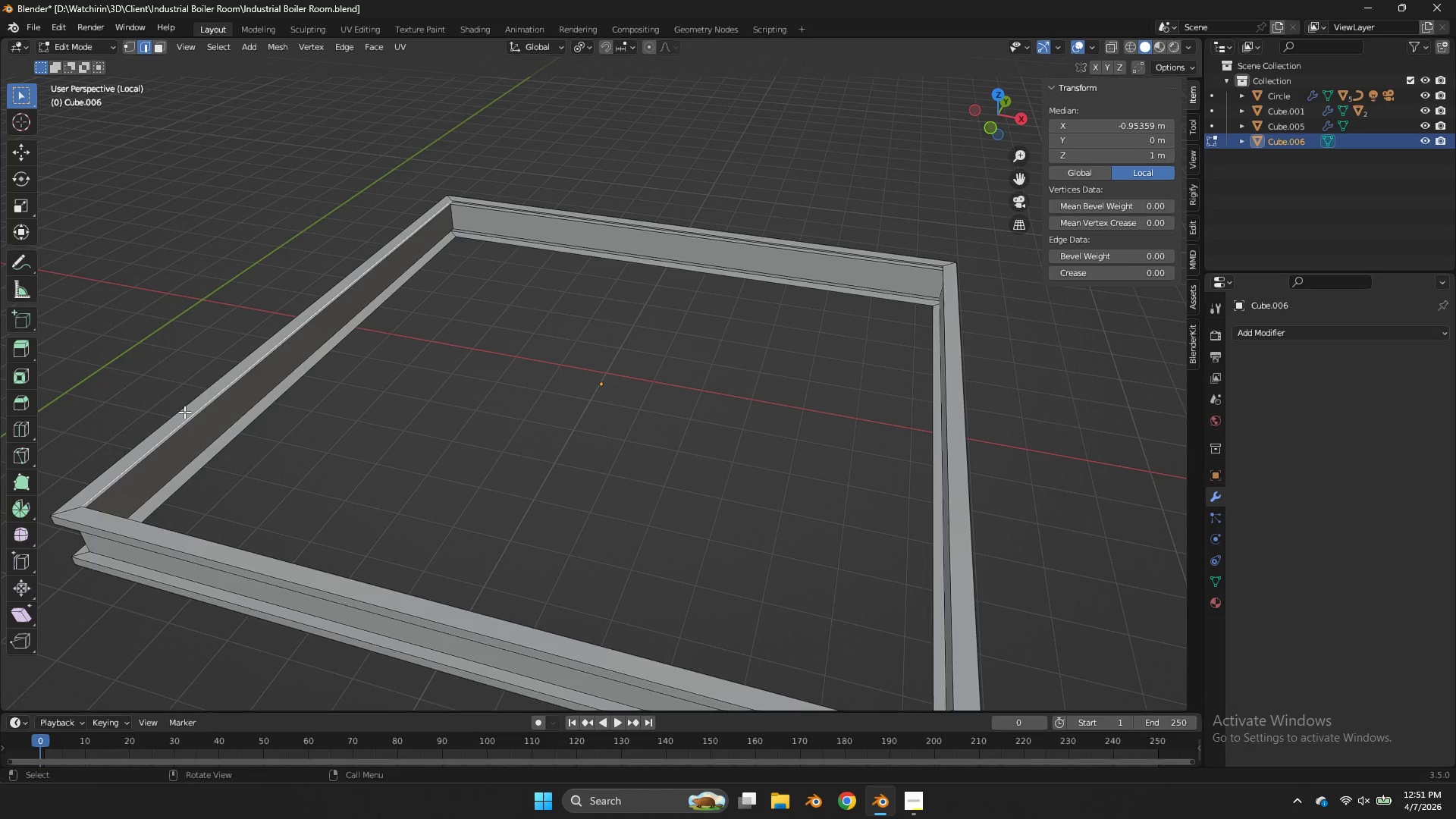 
hold_key(key=AltLeft, duration=0.75)
left_click([237, 456])
 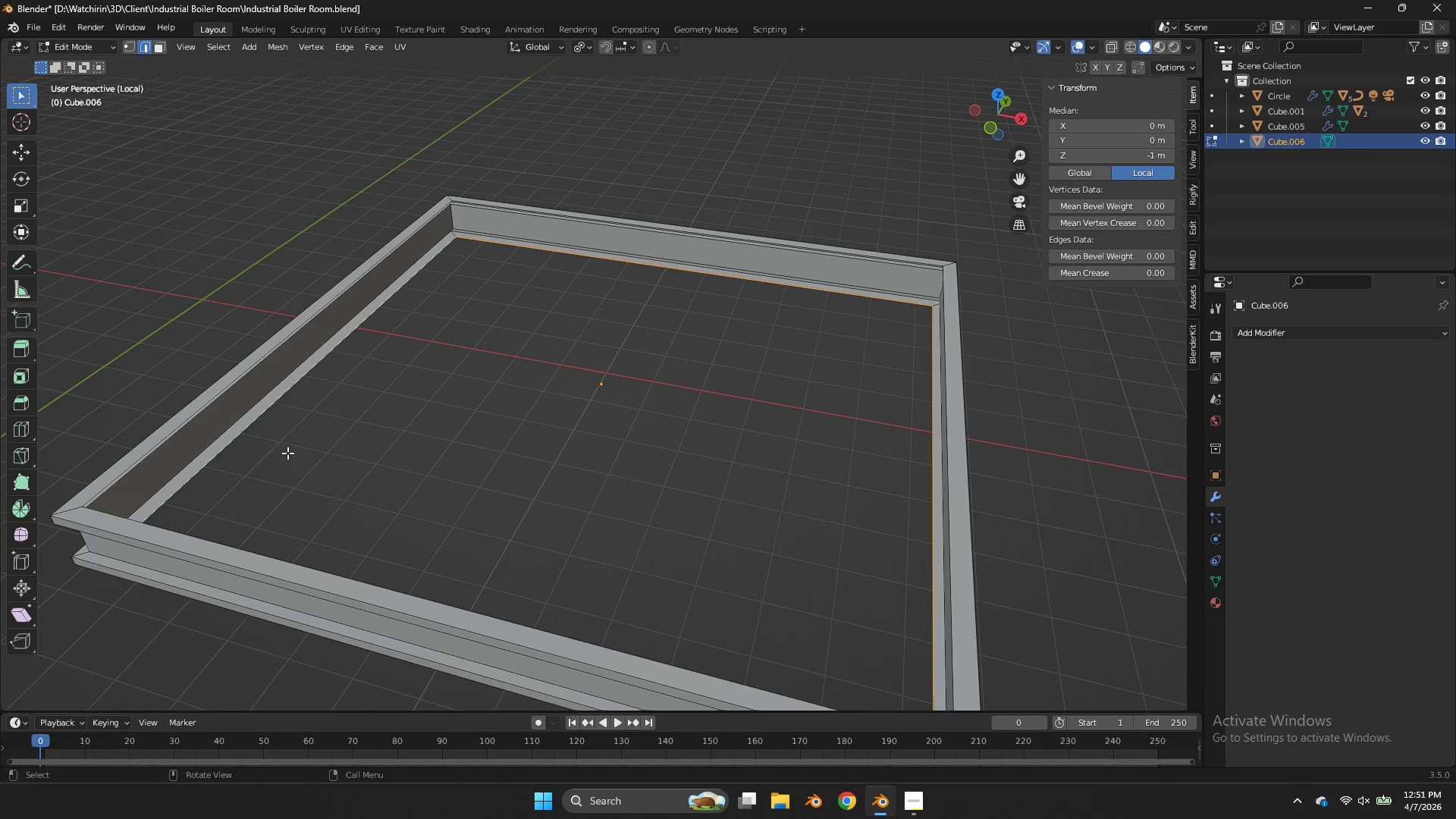 
key(S)
 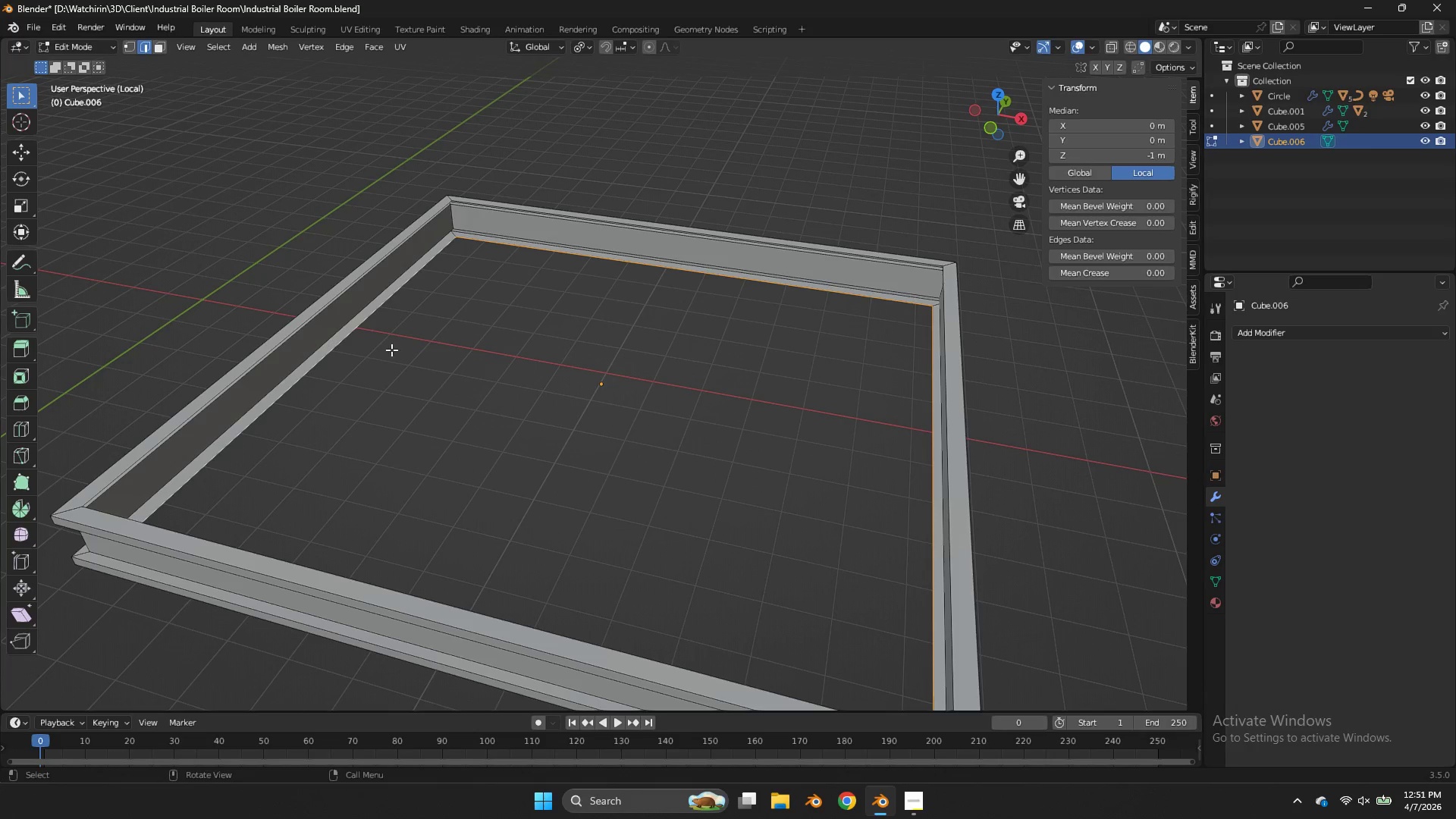 
hold_key(key=ShiftLeft, duration=0.86)
hold_key(key=AltLeft, duration=0.84)
left_click([394, 243])
 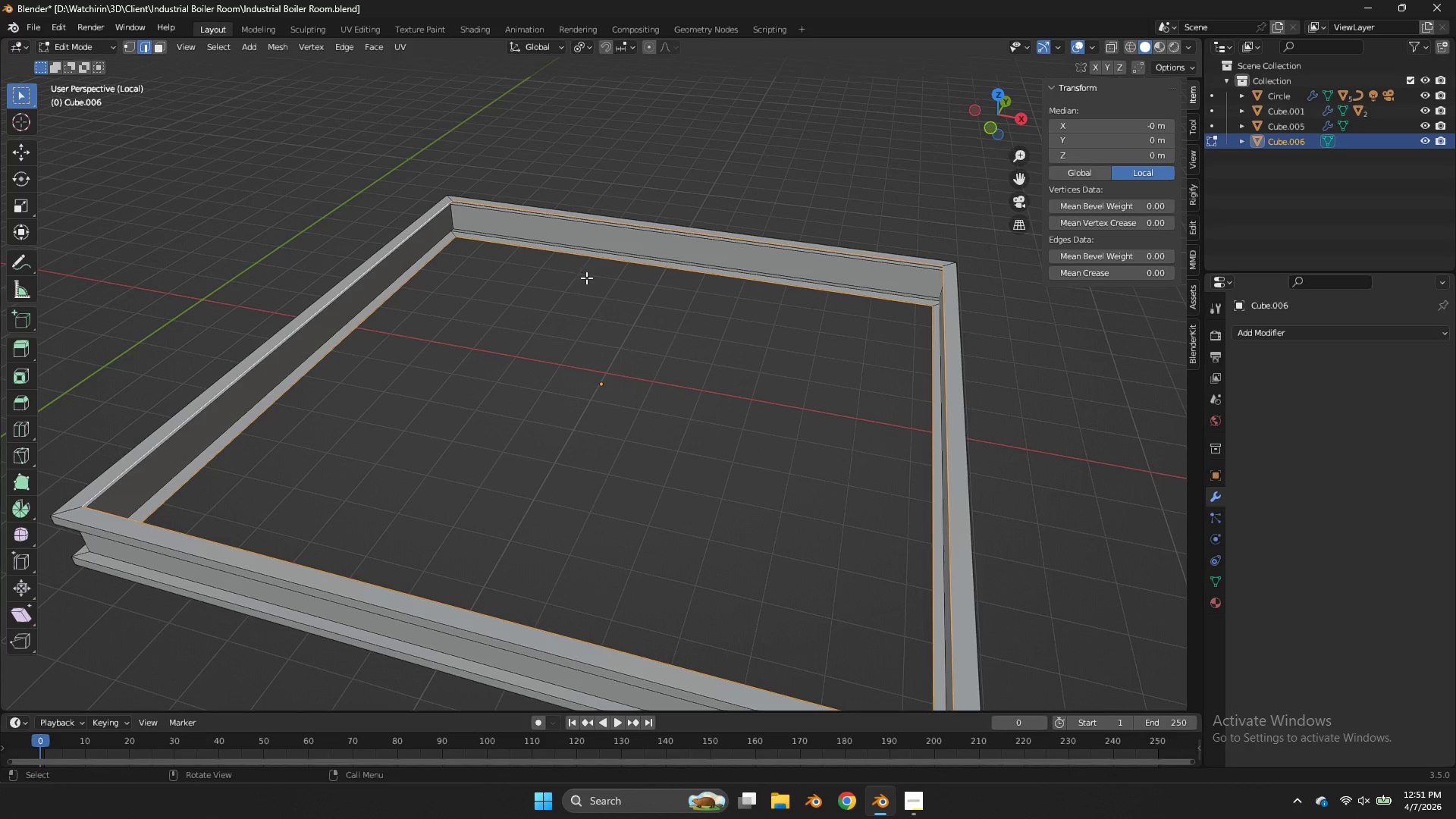 
key(S)
 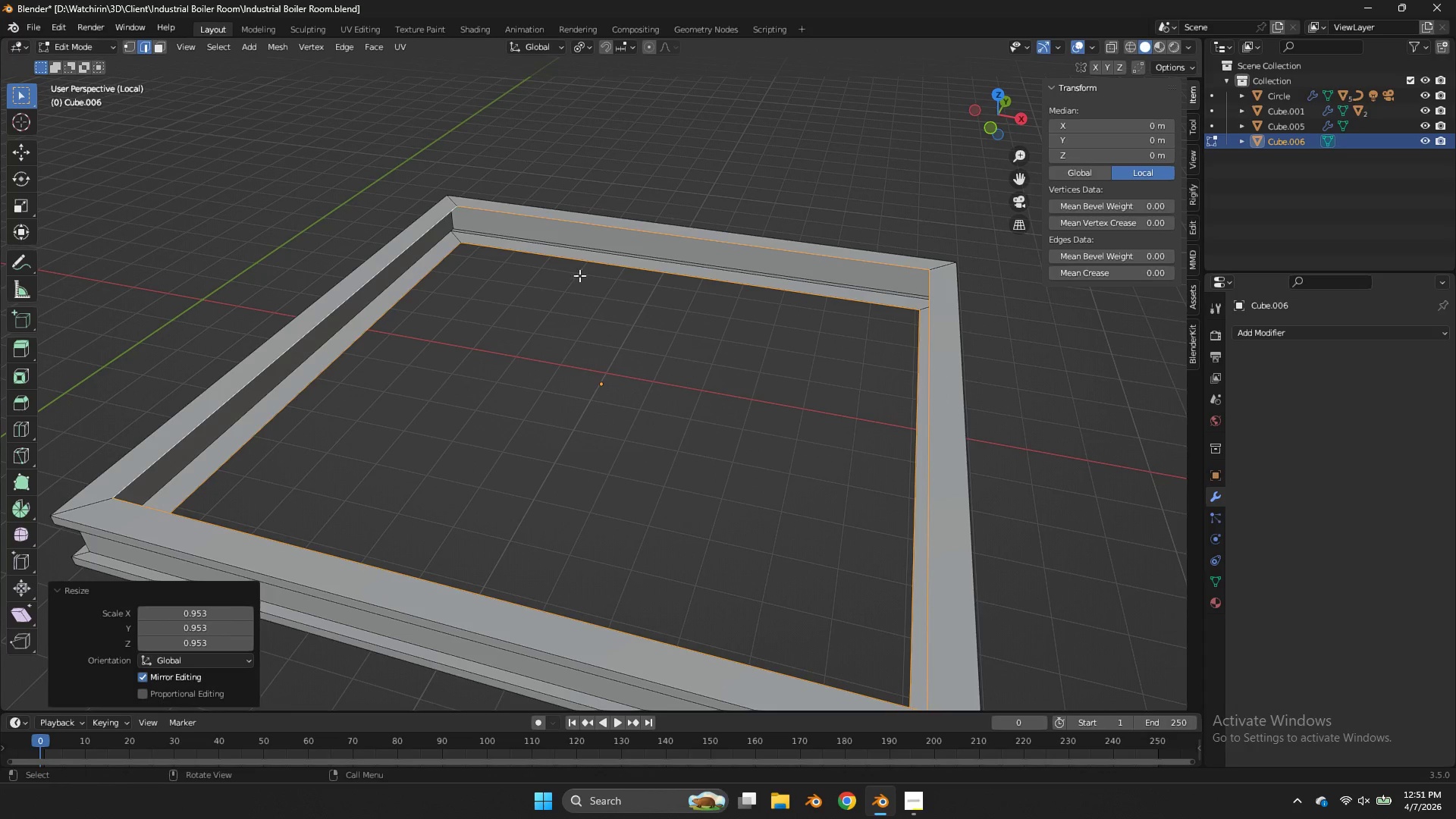 
left_click([544, 217])
 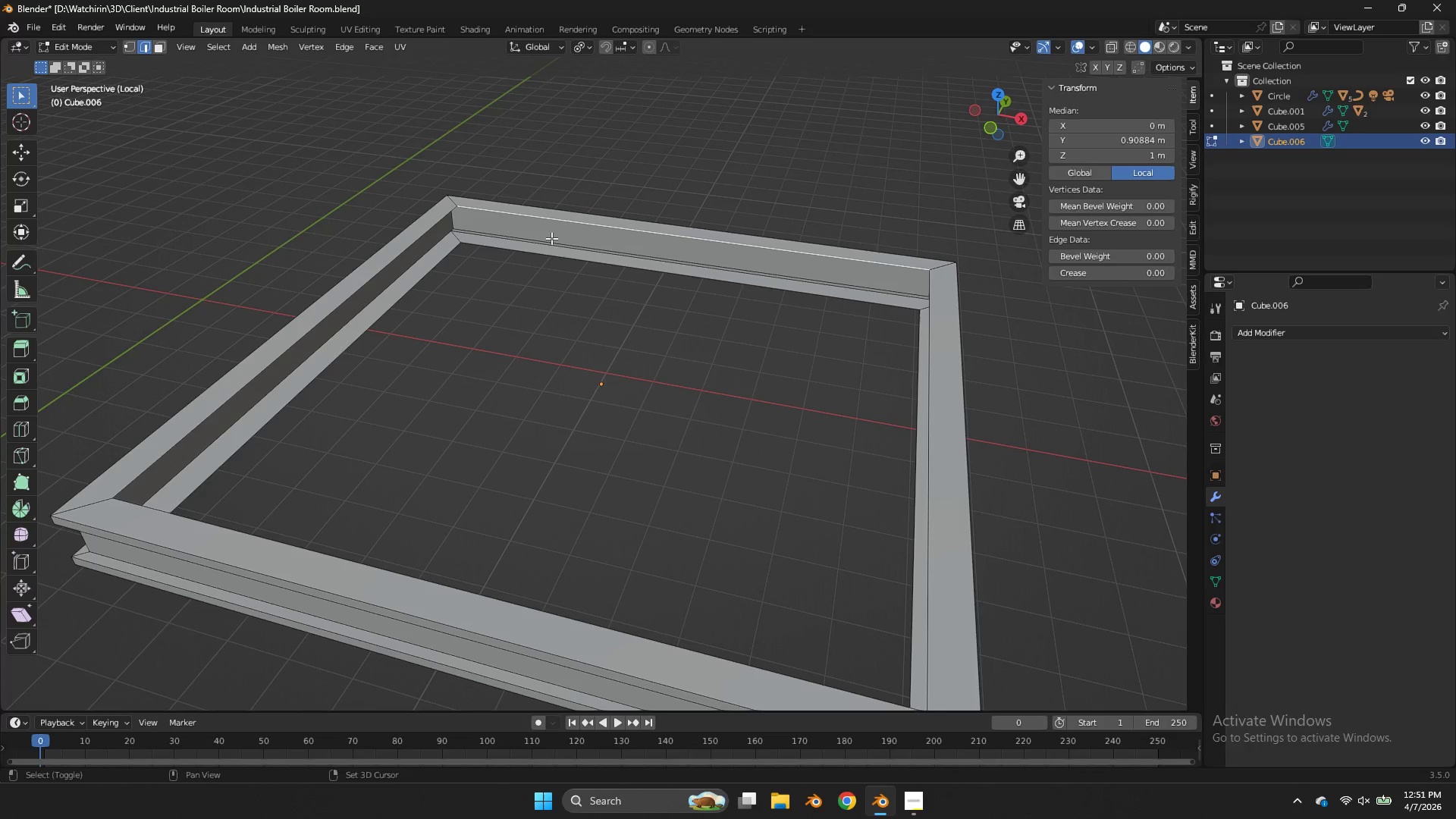 
hold_key(key=ShiftLeft, duration=0.42)
left_click([551, 256])
 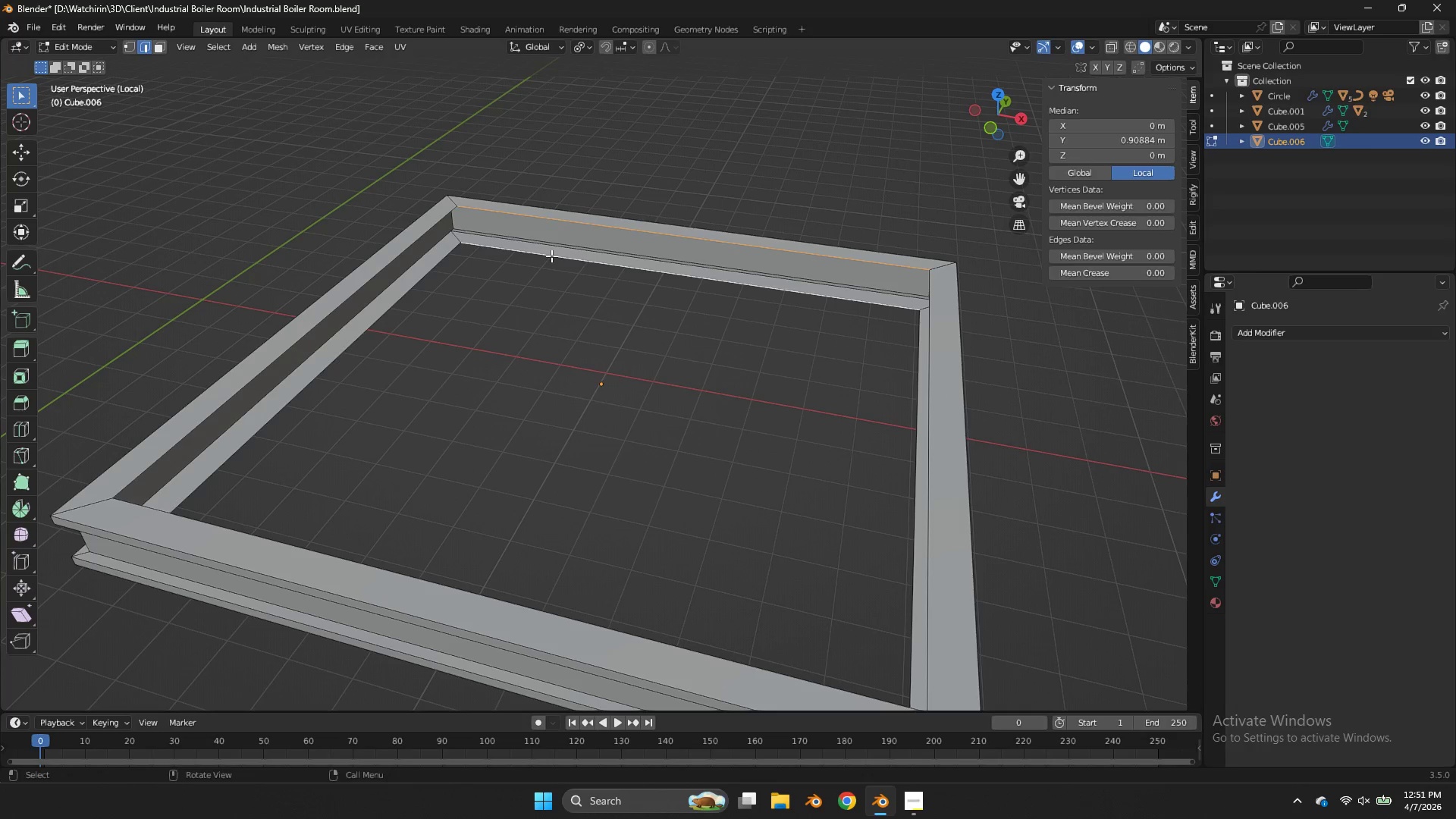 
key(F)
 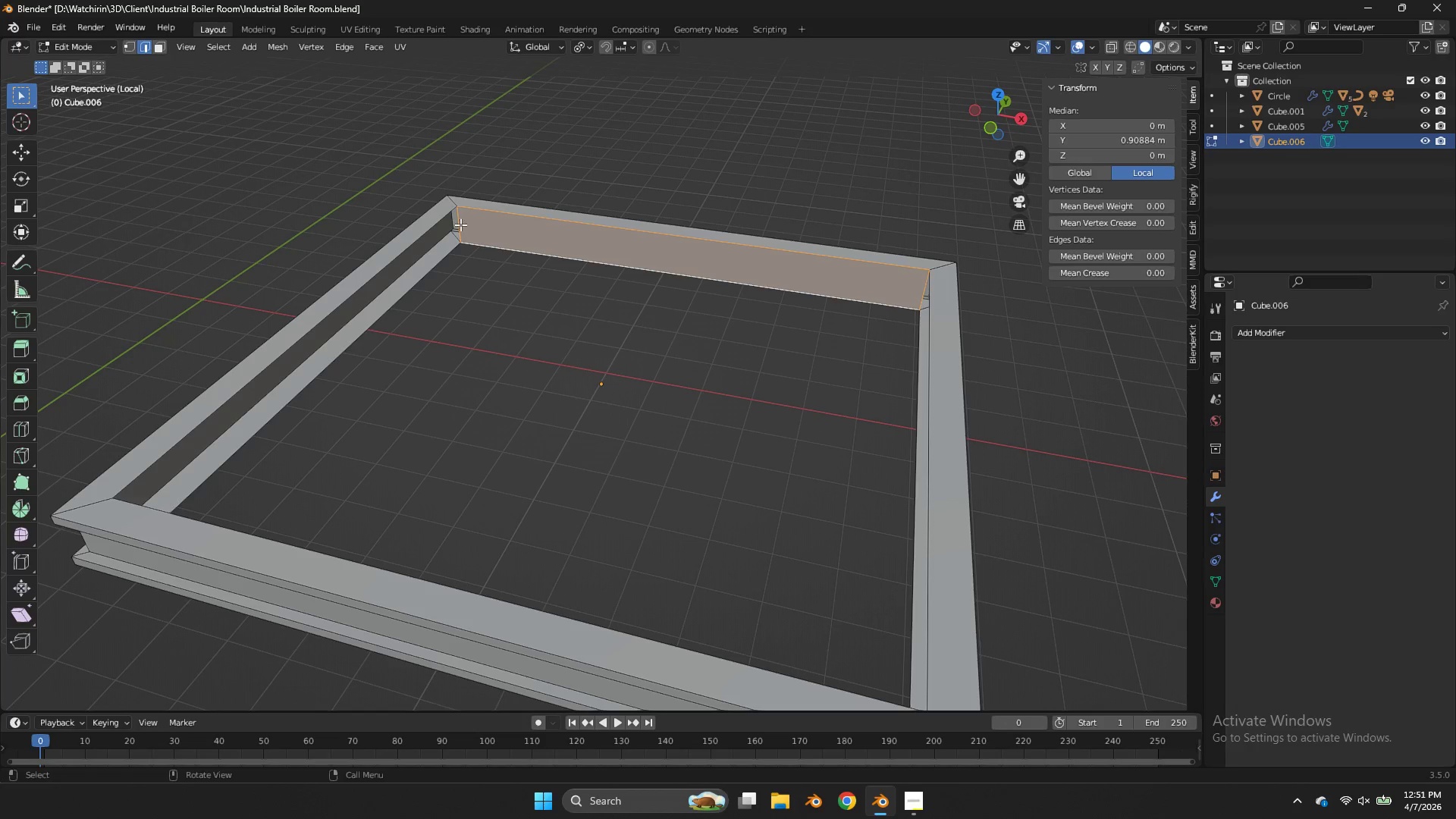 
left_click([460, 224])
 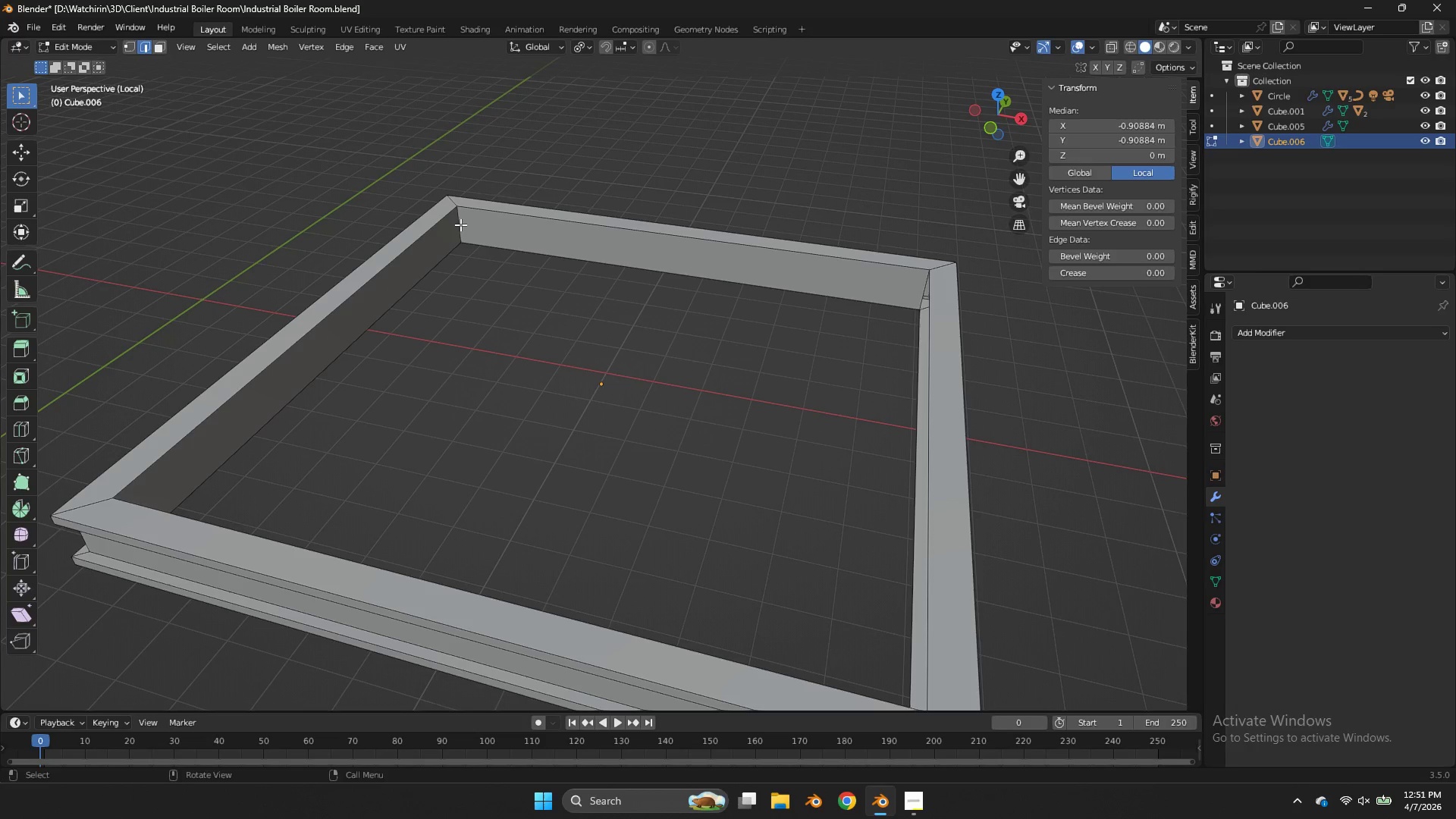 
type(ffff)
 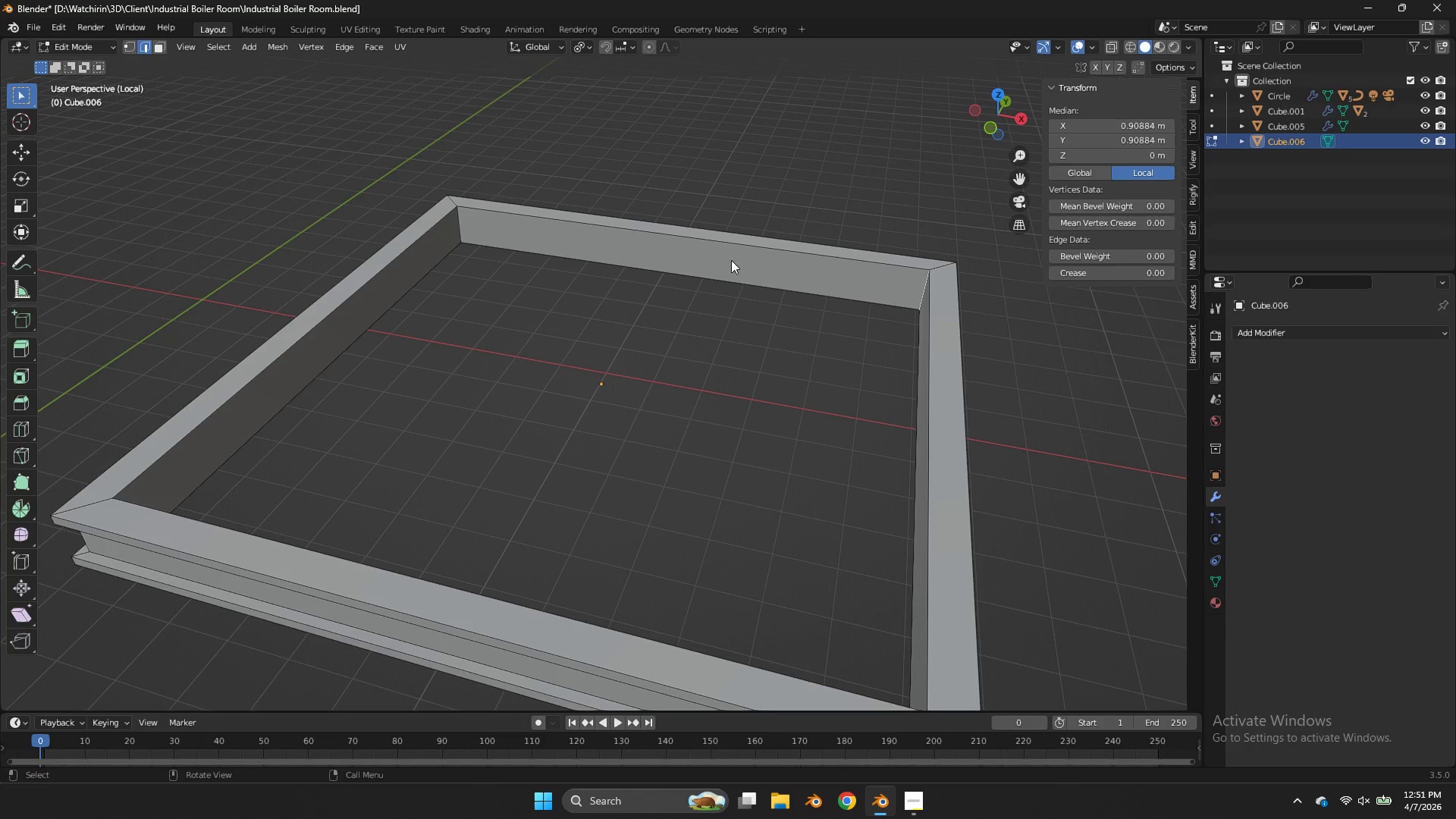 
key(Tab)
 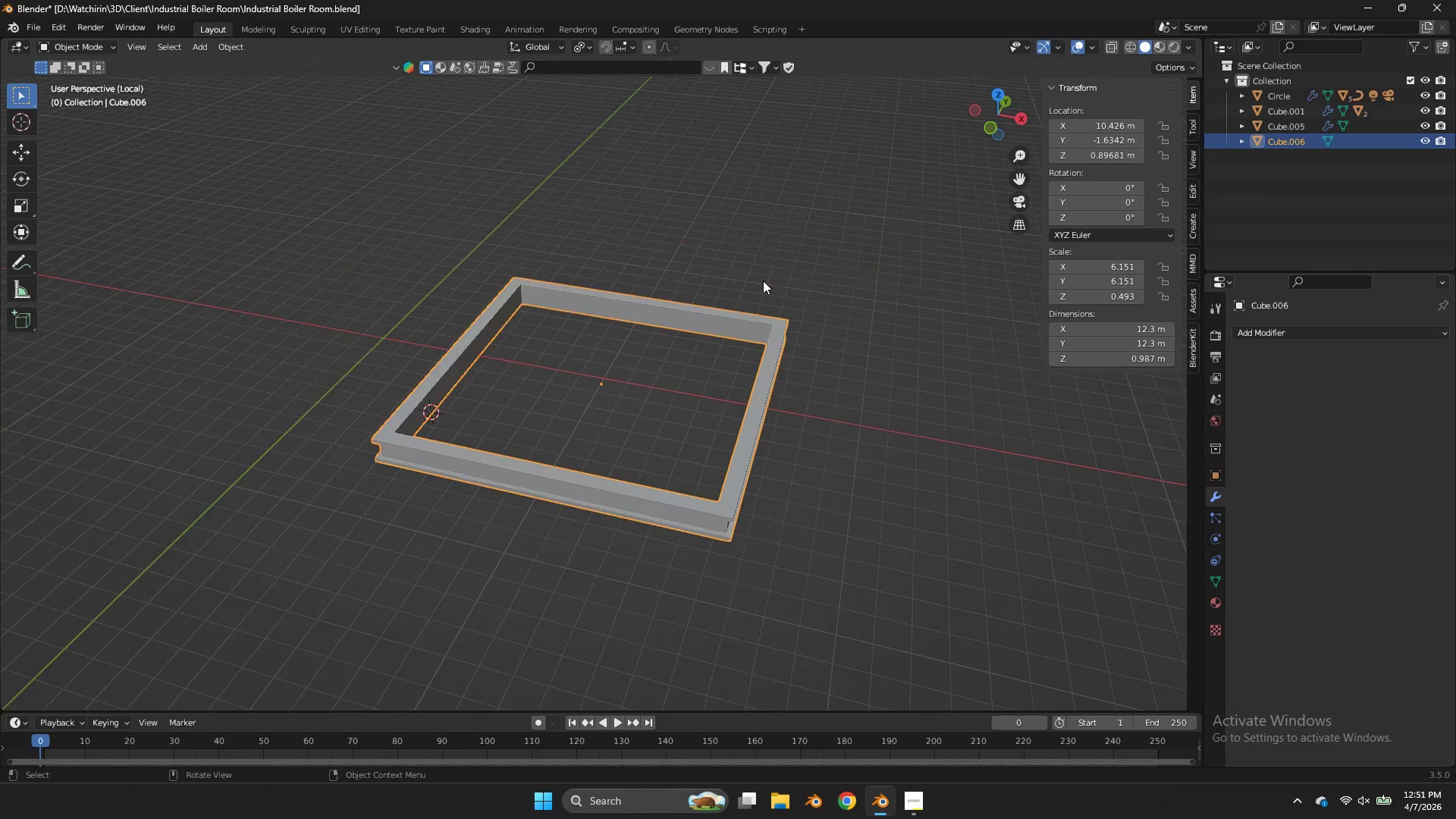 
key(Control+ControlLeft)
 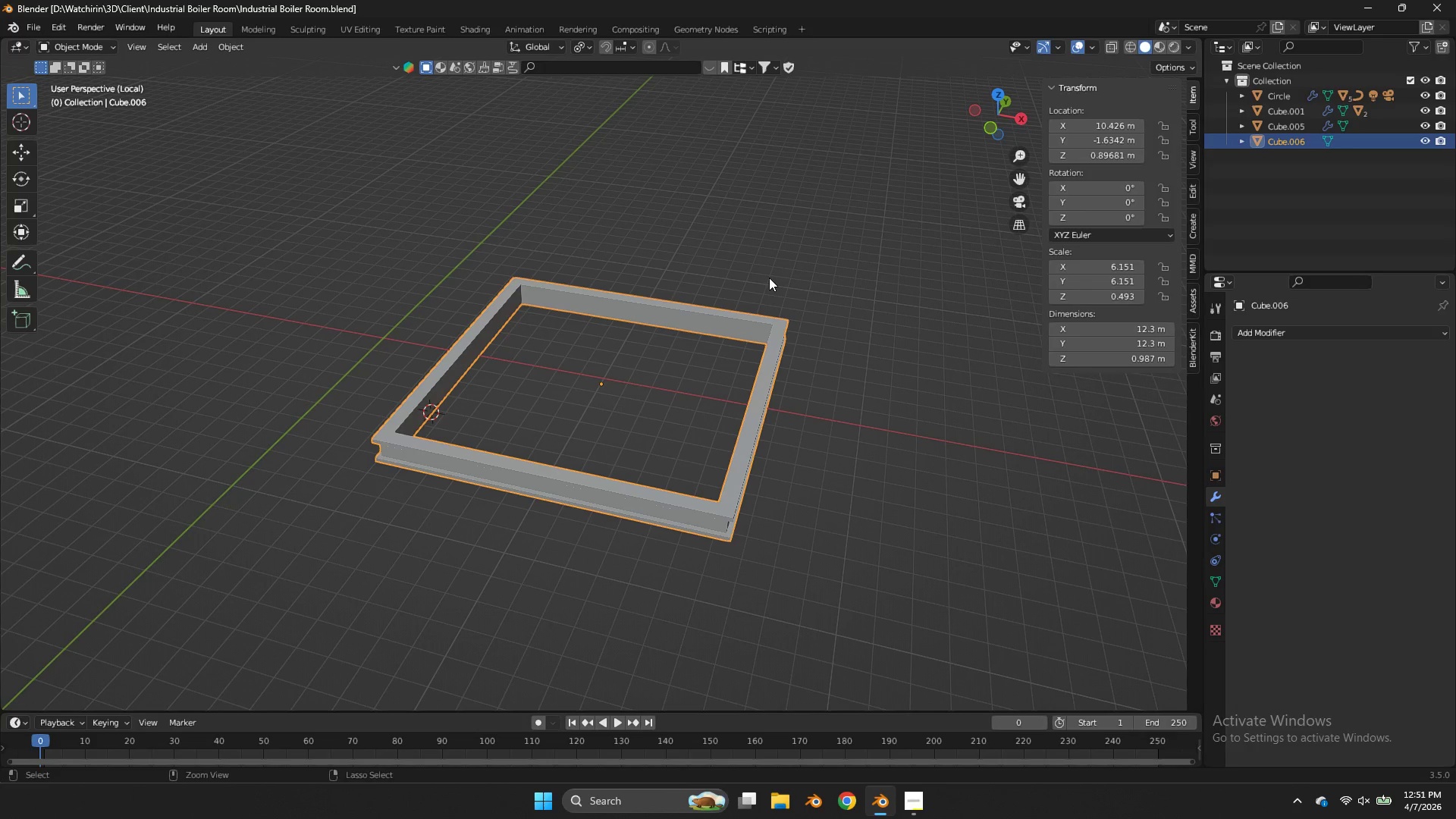 
key(Control+S)
 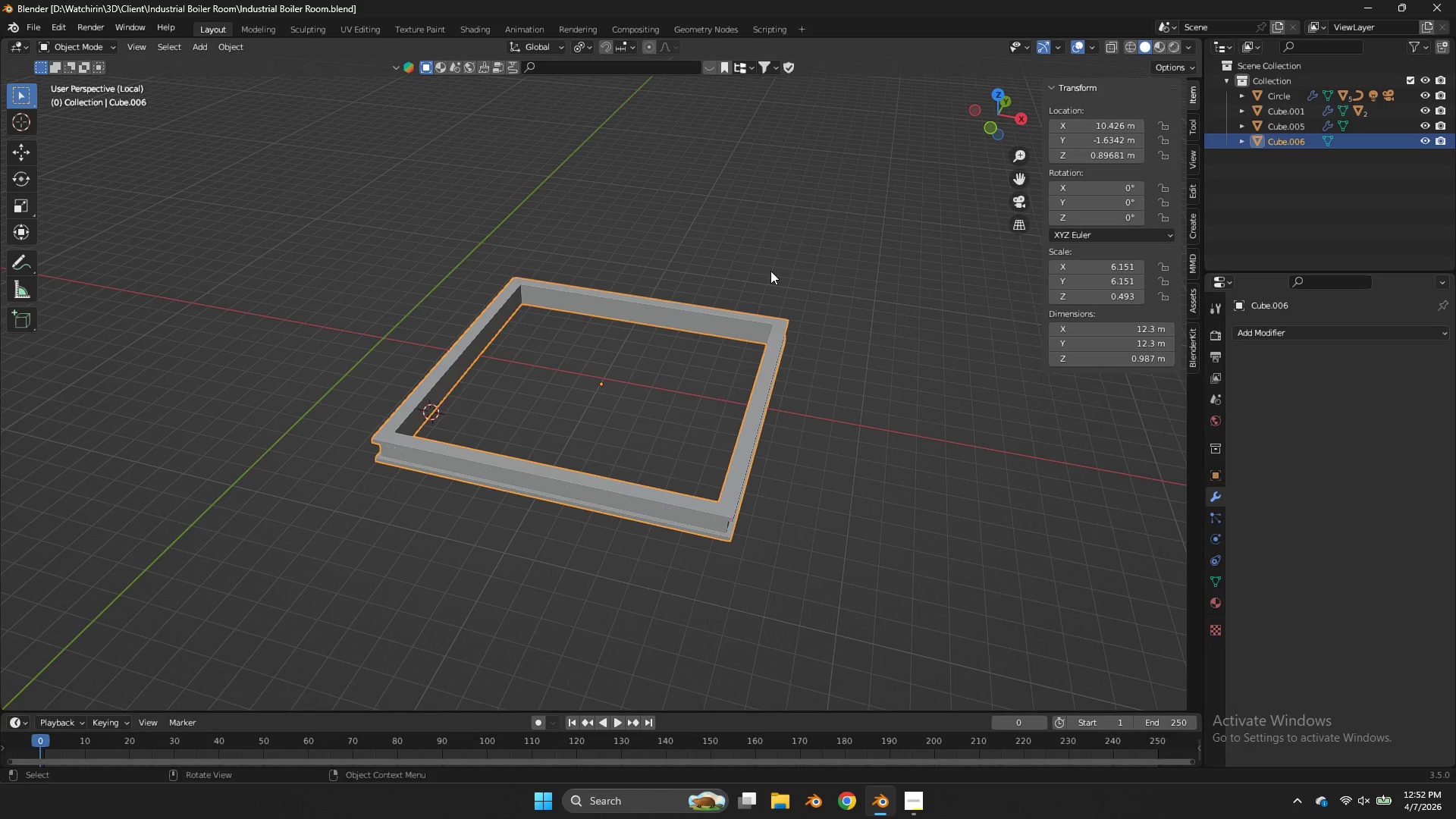 
scroll: coordinate [763, 281], scroll_direction: down, amount: 4.0
 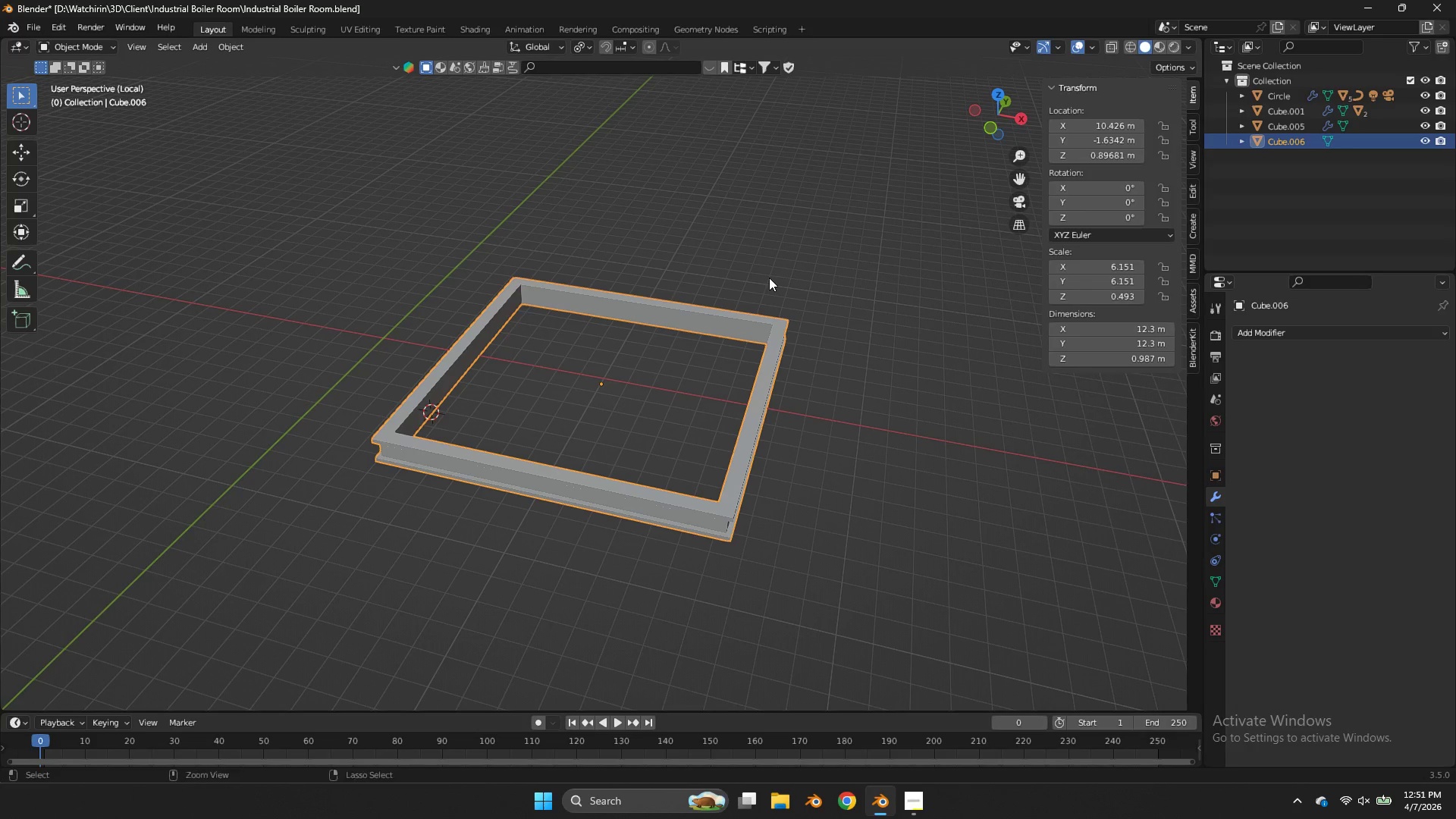 
wait(27.71)
 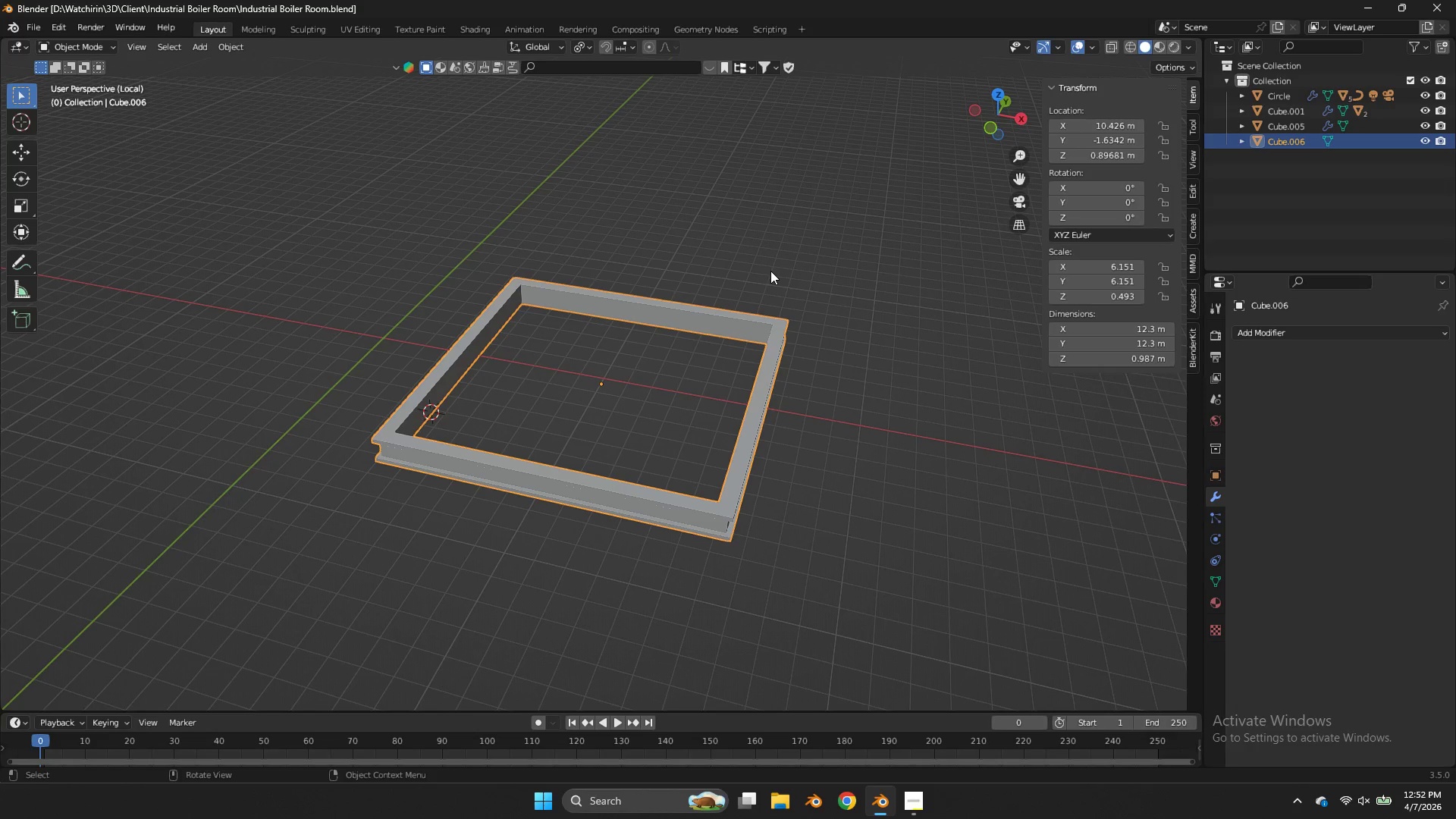 
key(Tab)
 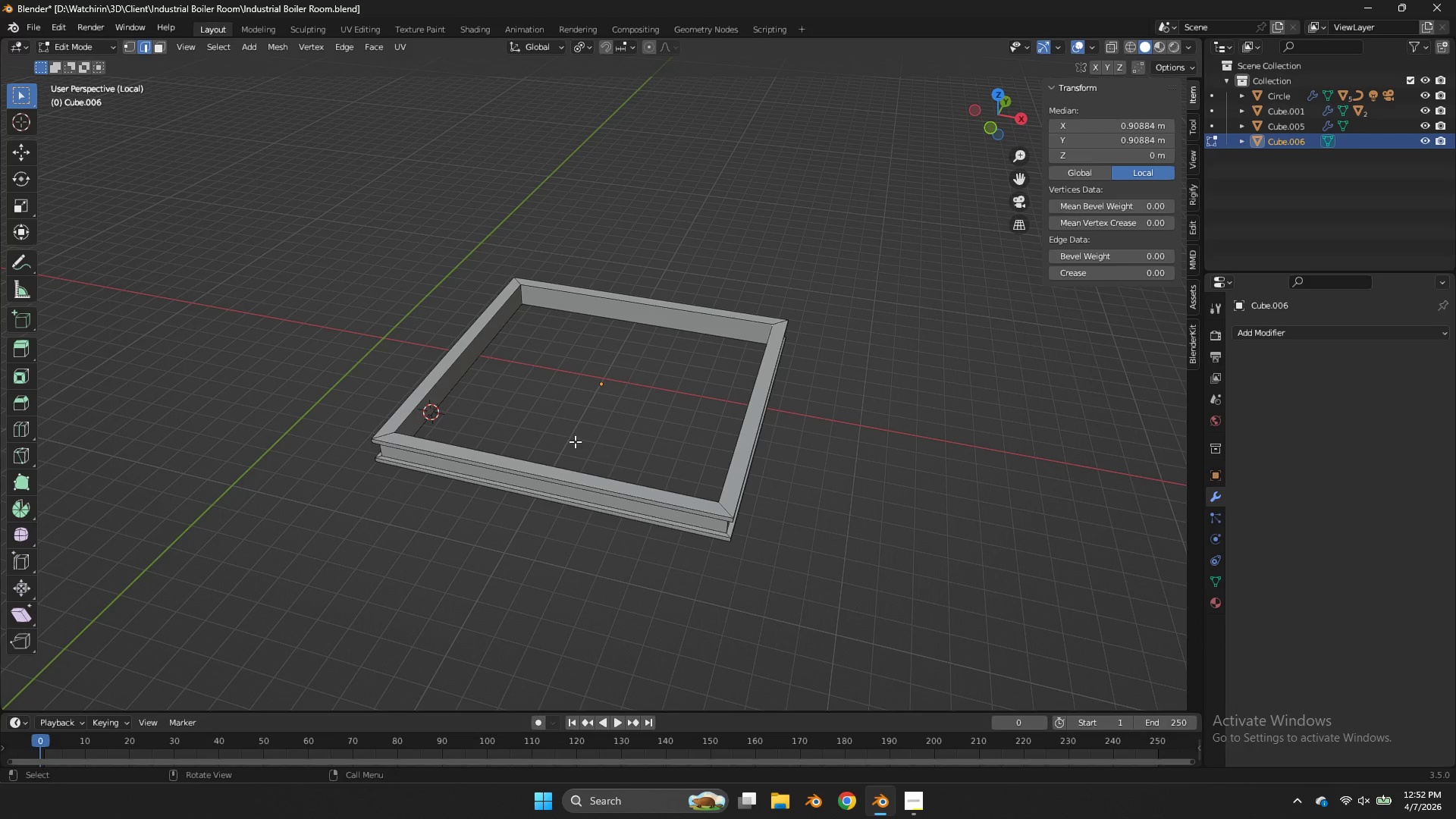 
key(Control+R)
 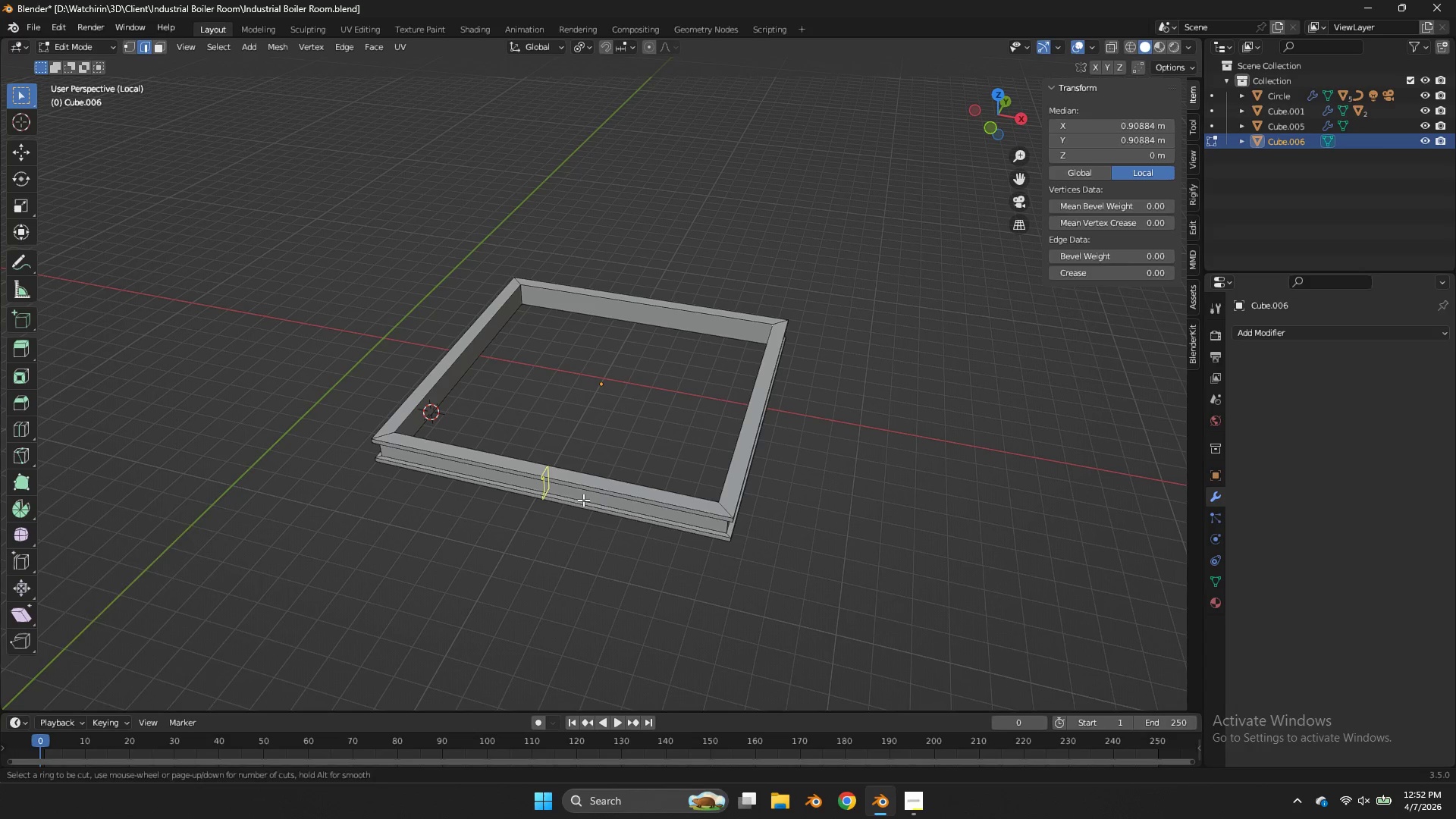 
left_click([583, 500])
 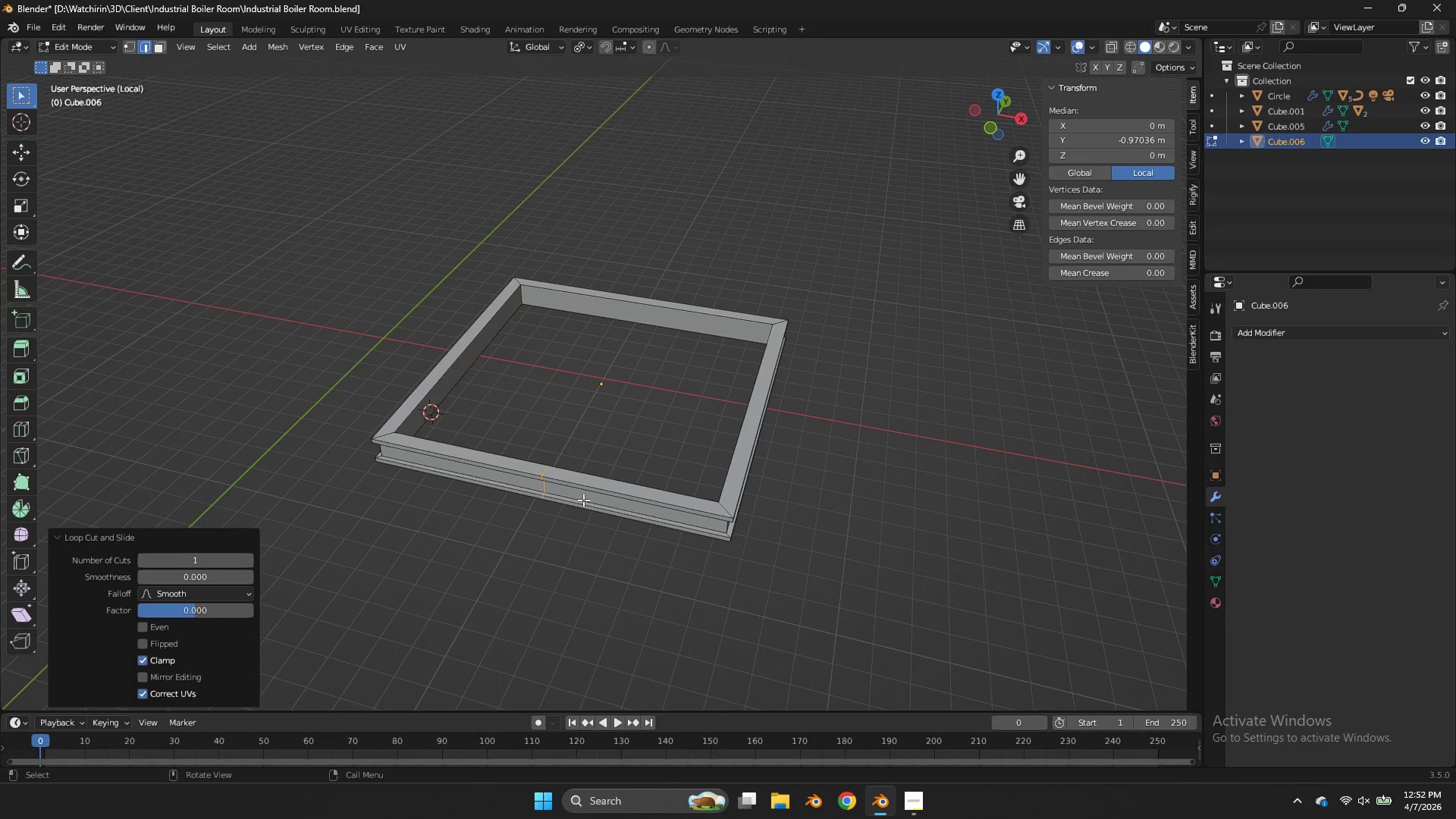 
right_click([583, 500])
 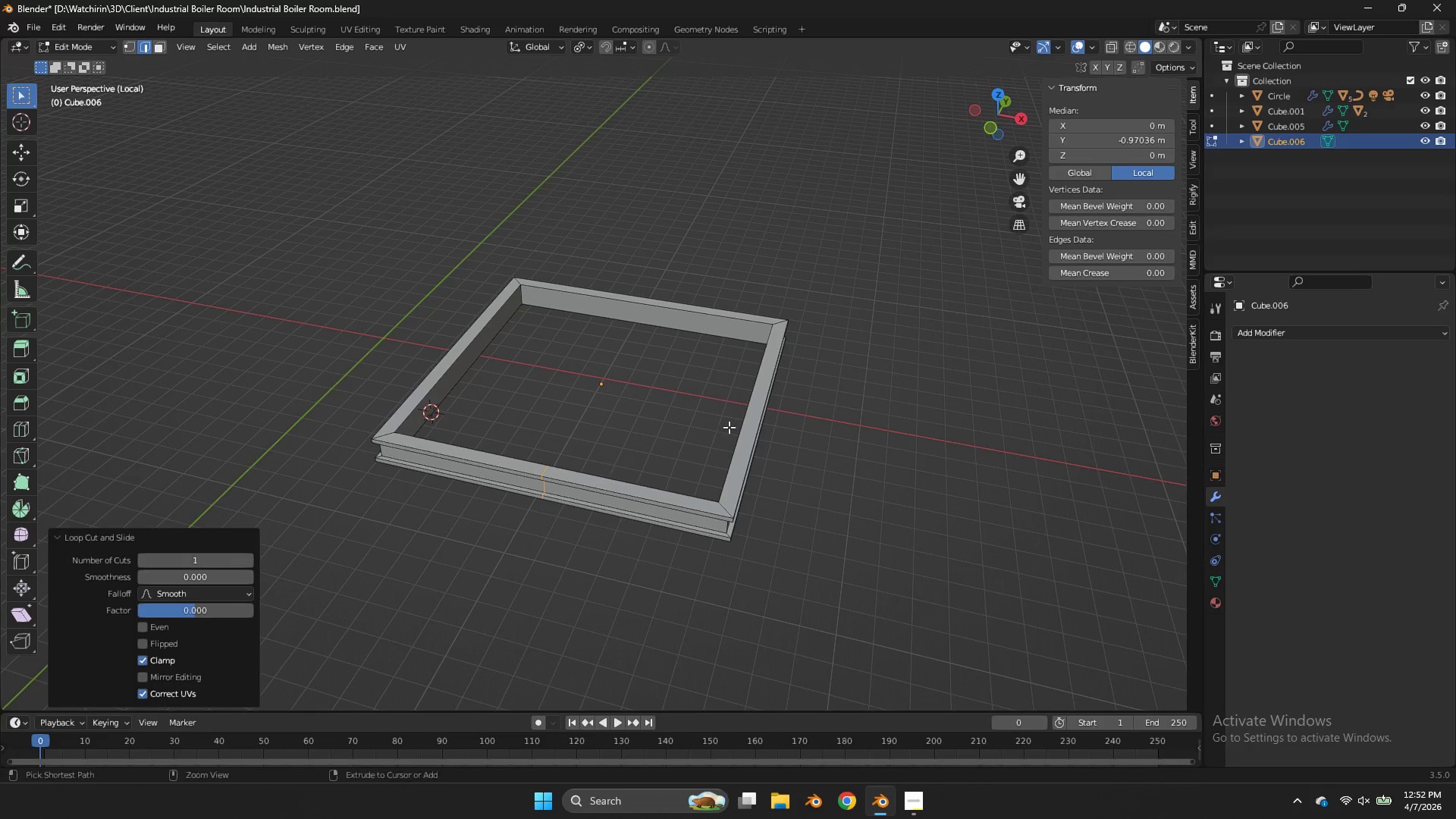 
key(Control+ControlLeft)
 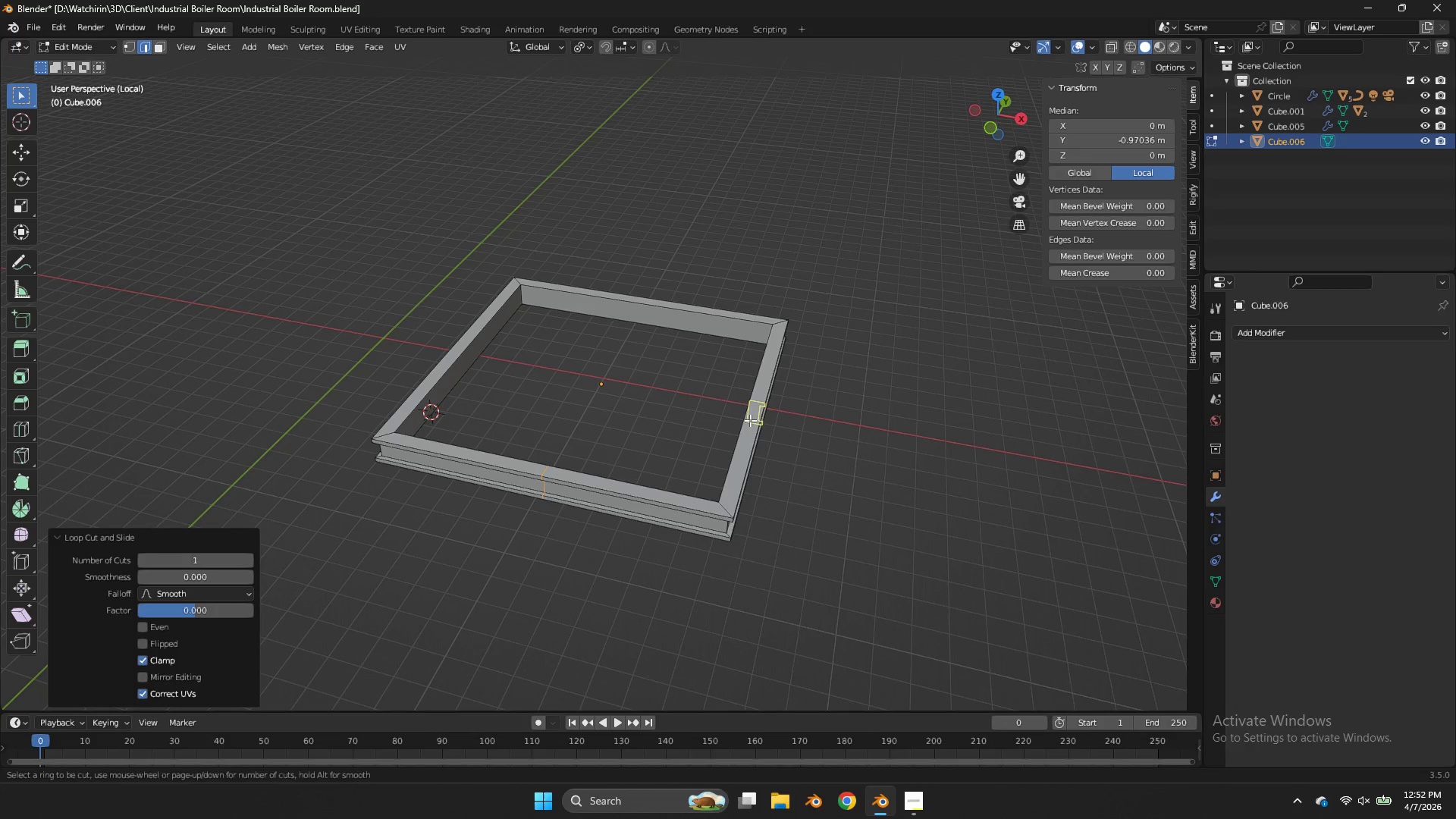 
key(Control+R)
 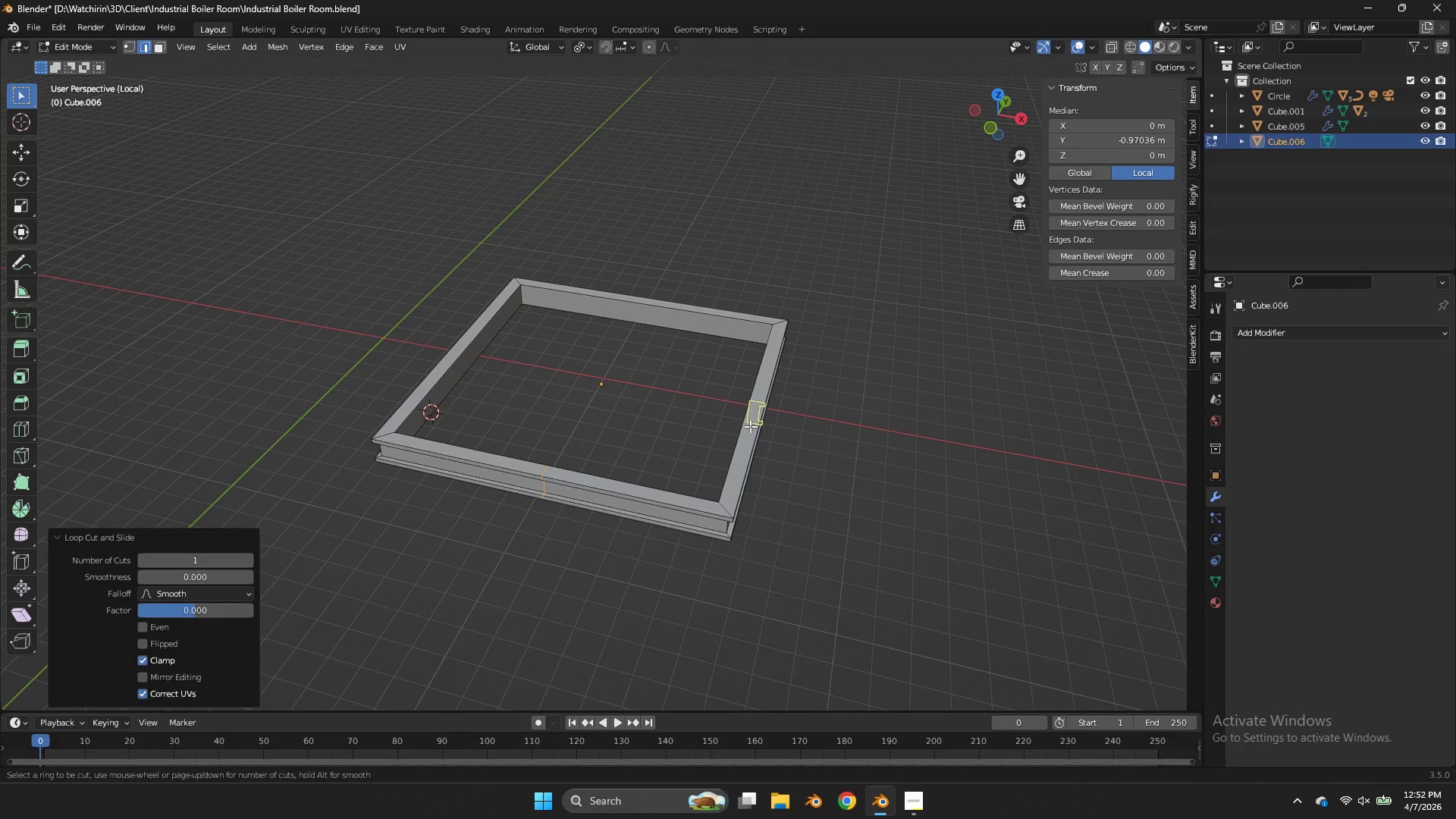 
left_click([750, 426])
 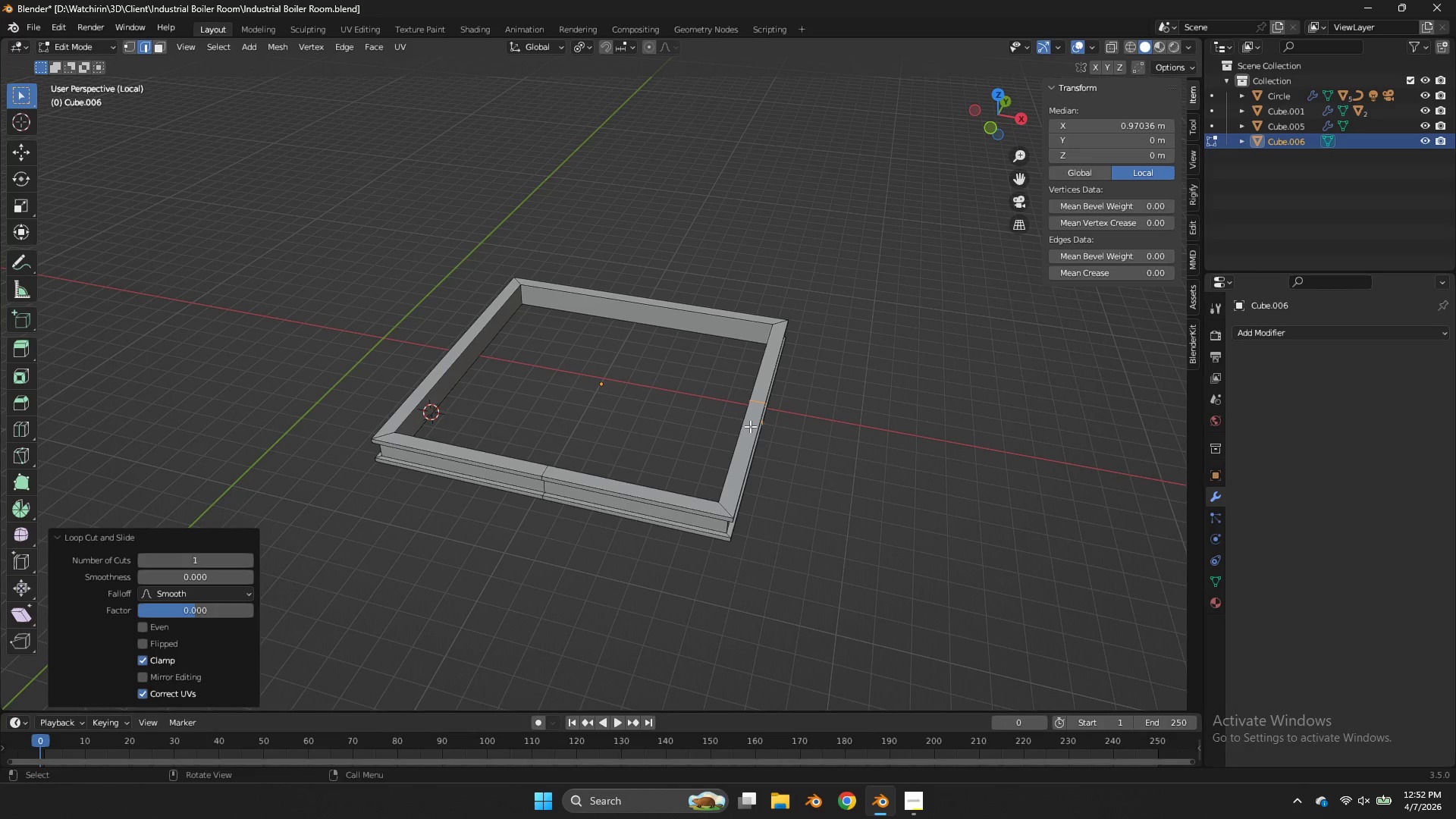 
right_click([750, 426])
 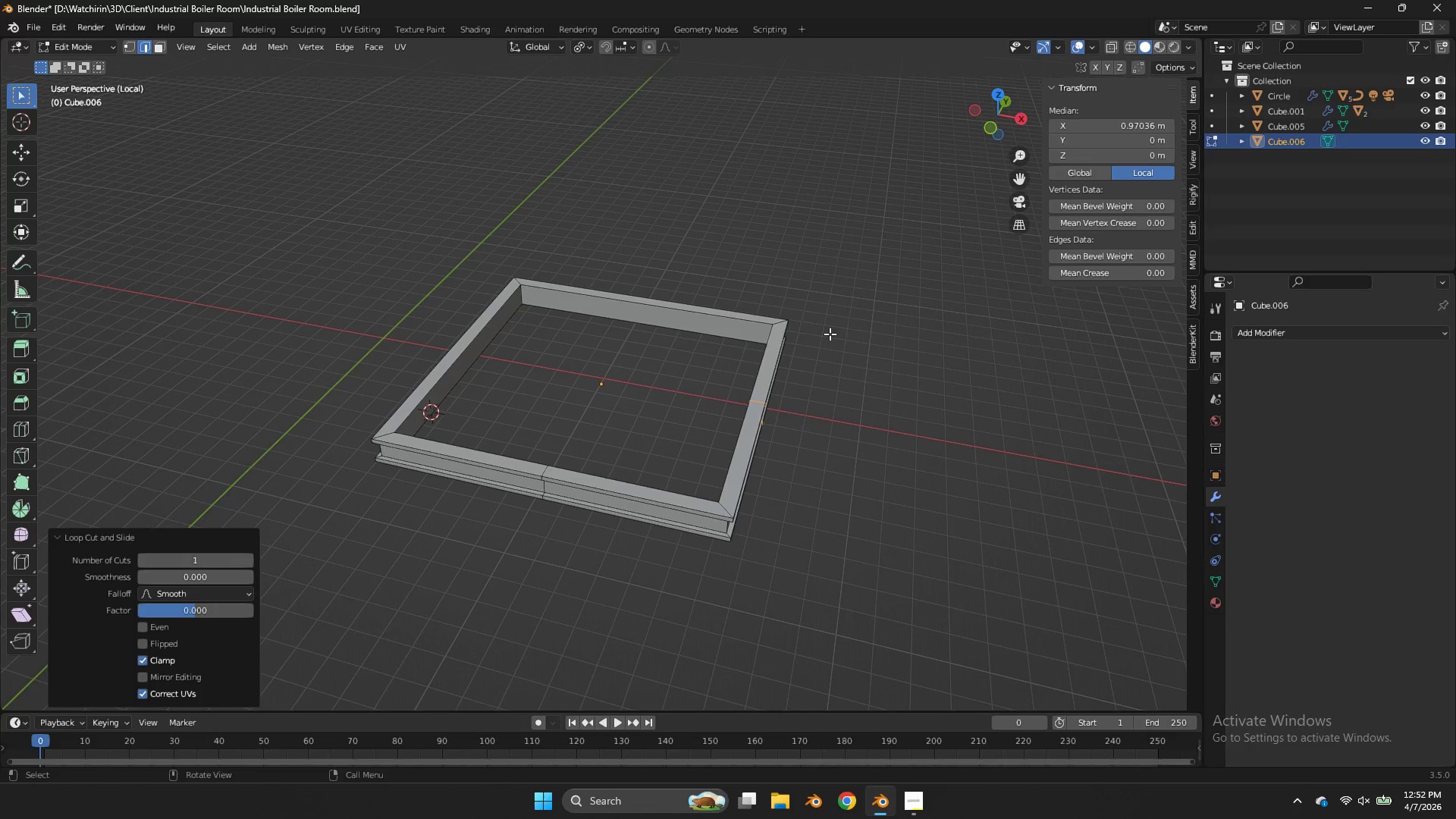 
key(Z)
 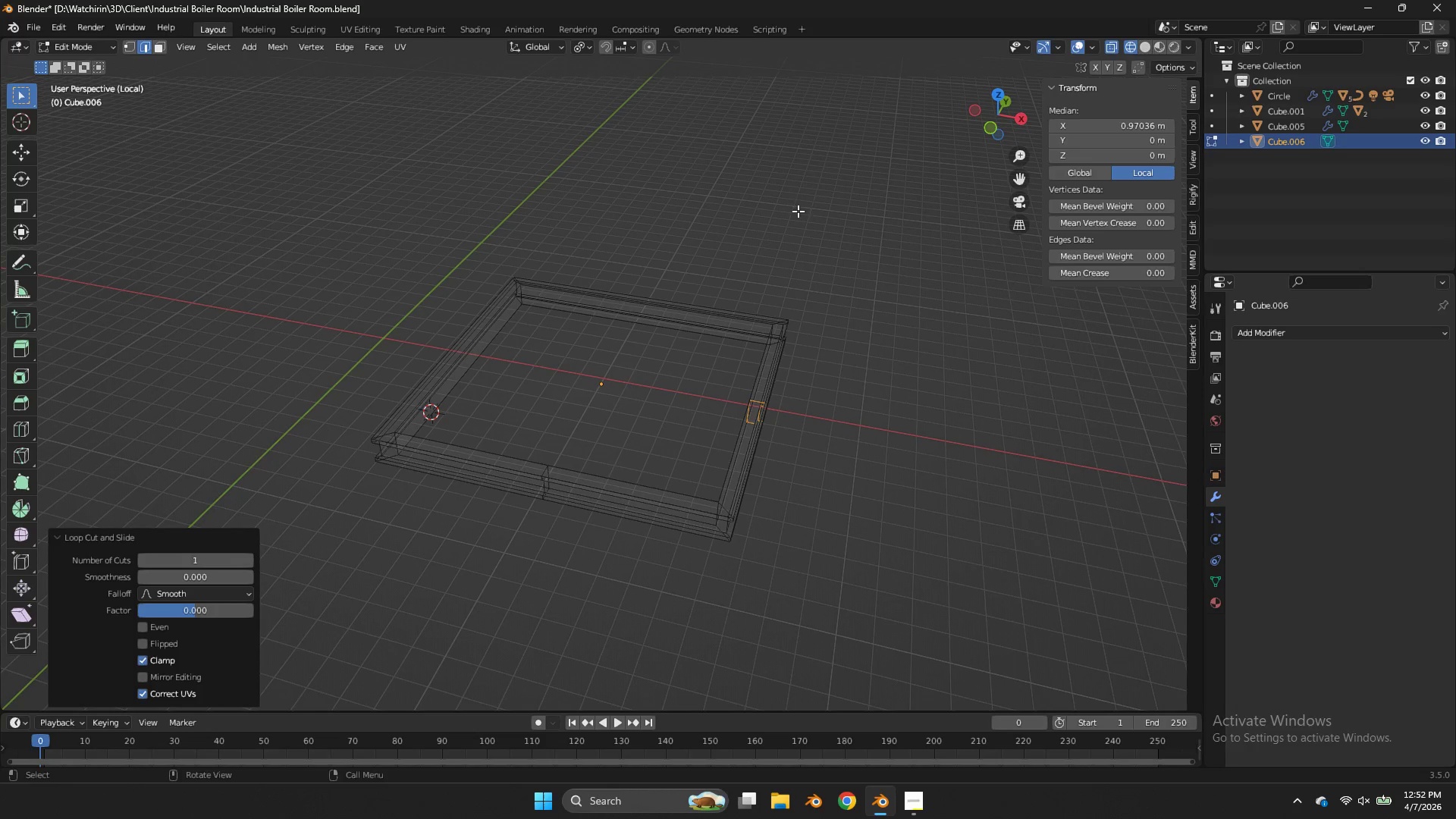 
left_click([1000, 99])
 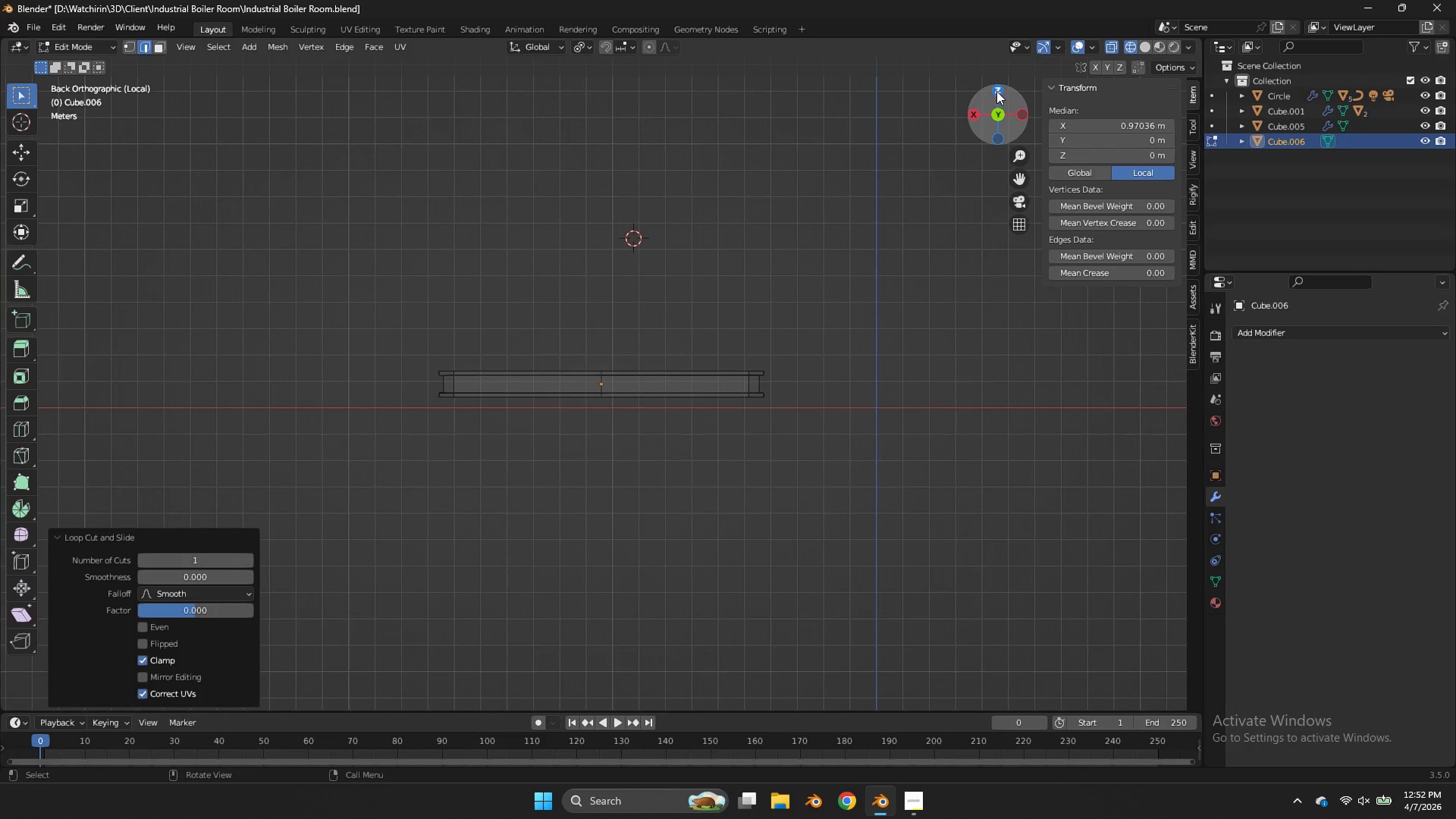 
left_click([996, 91])
 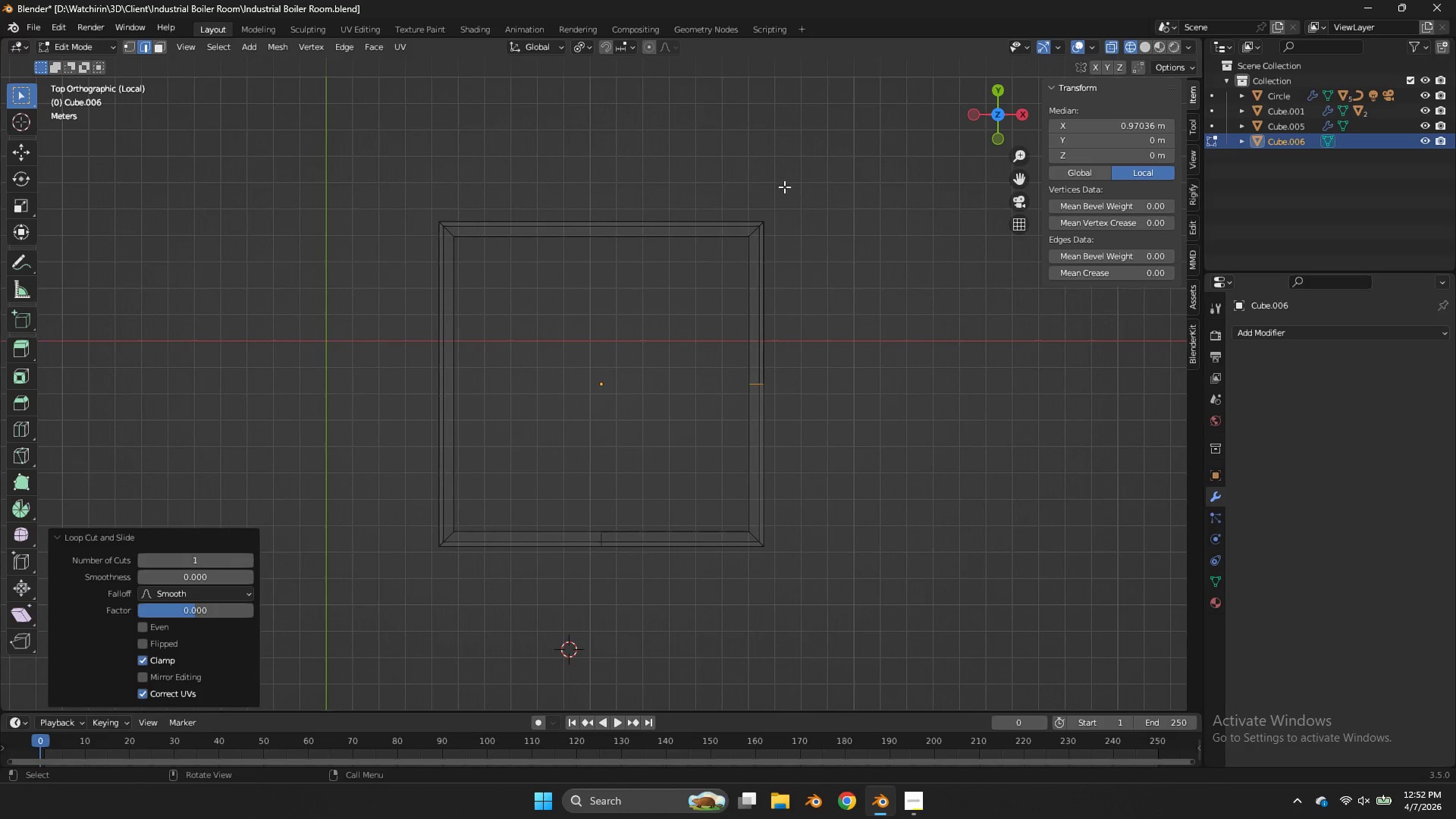 
left_click_drag(start_coordinate=[805, 187], to_coordinate=[184, 348])
 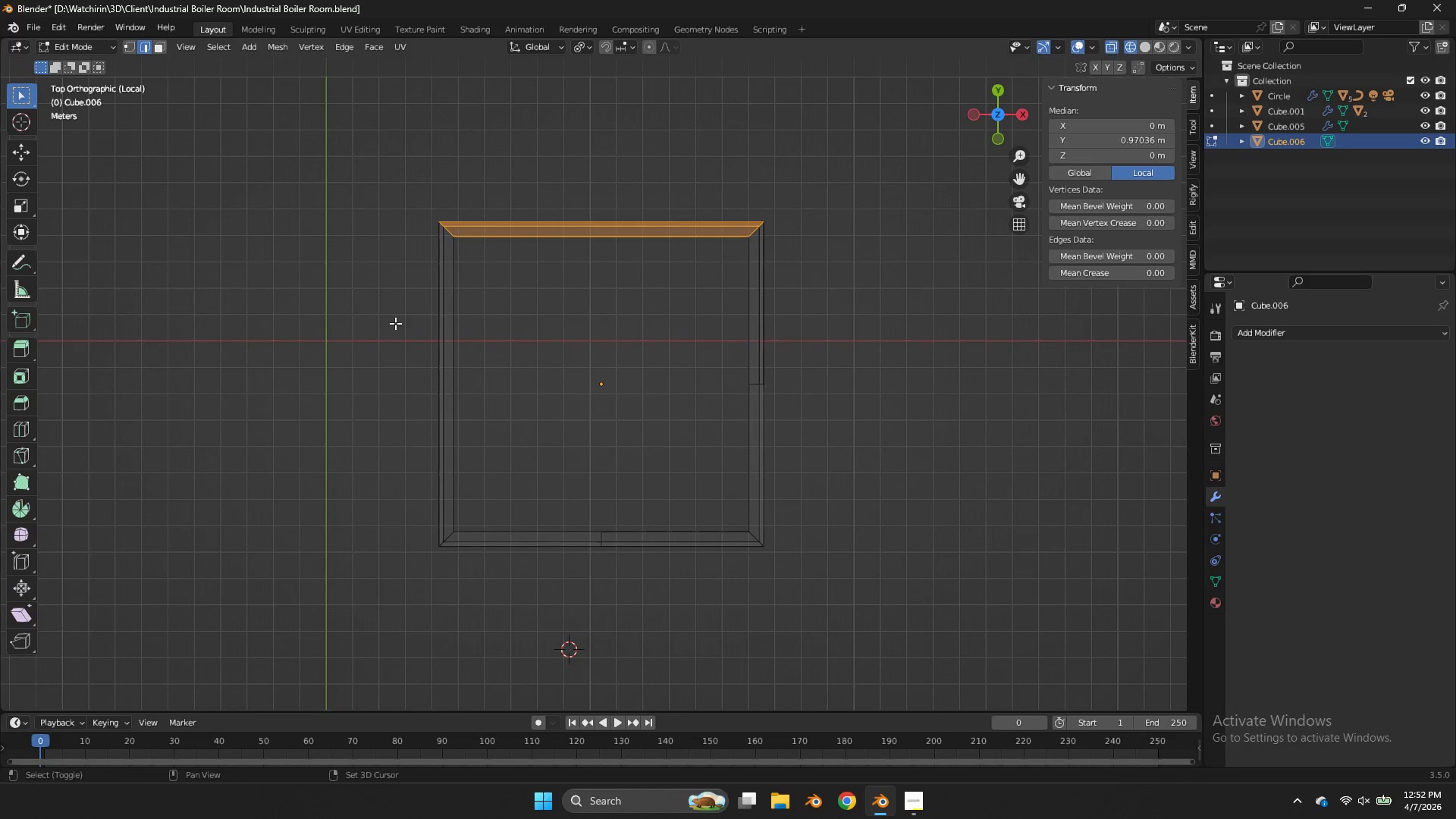 
hold_key(key=ShiftLeft, duration=0.84)
left_click_drag(start_coordinate=[507, 340], to_coordinate=[306, 626])
 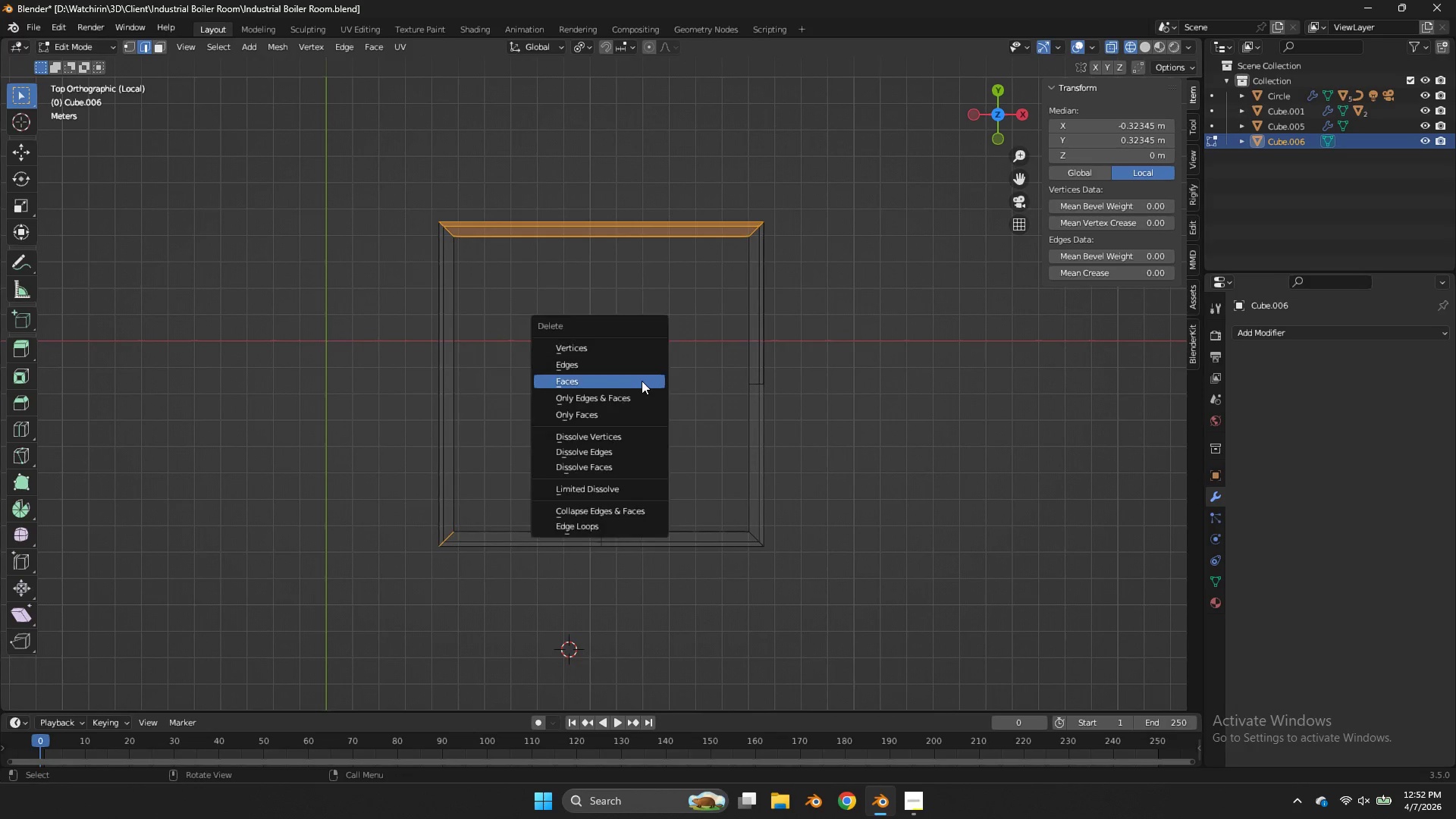 
key(X)
 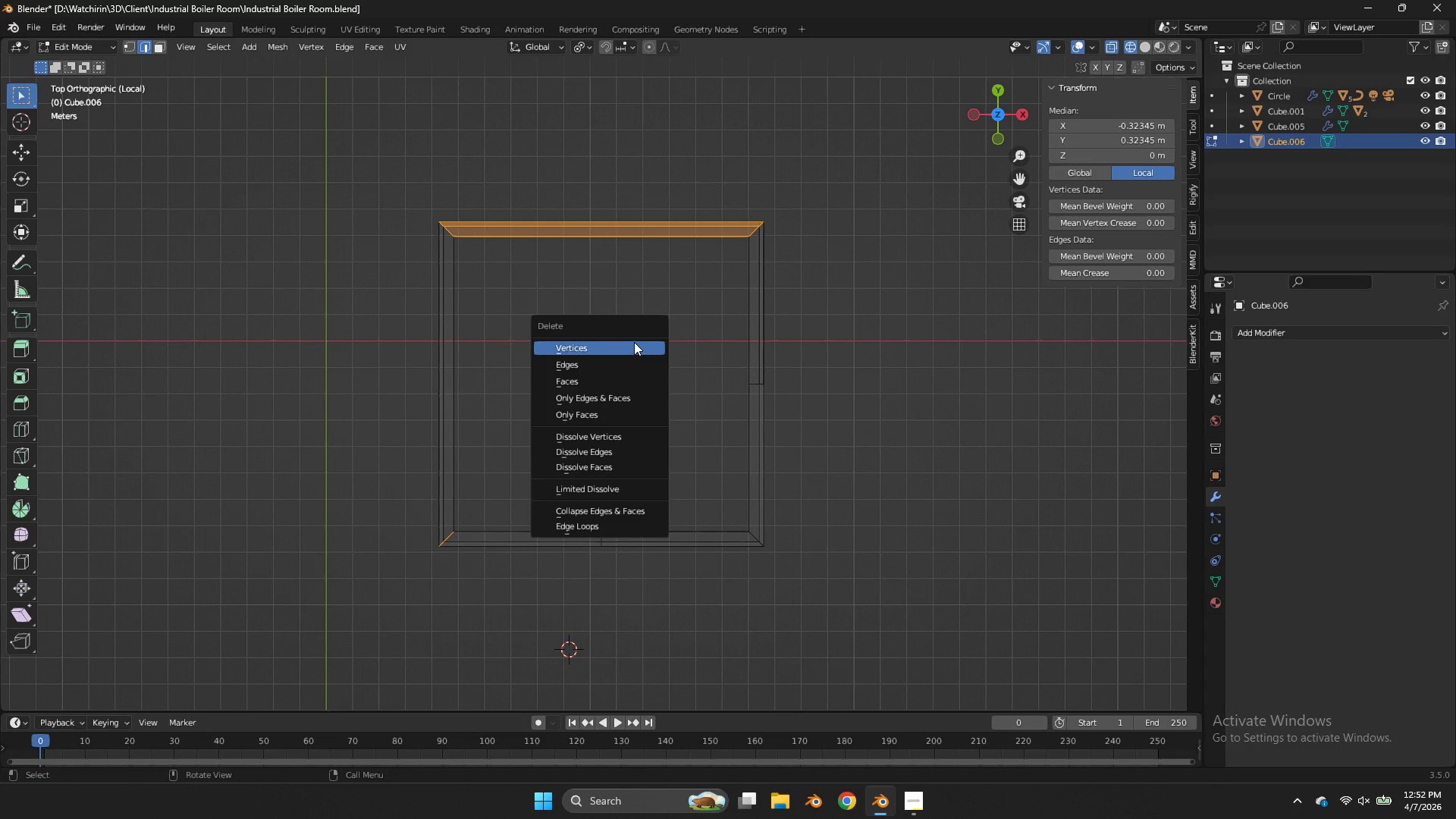 
left_click([634, 342])
 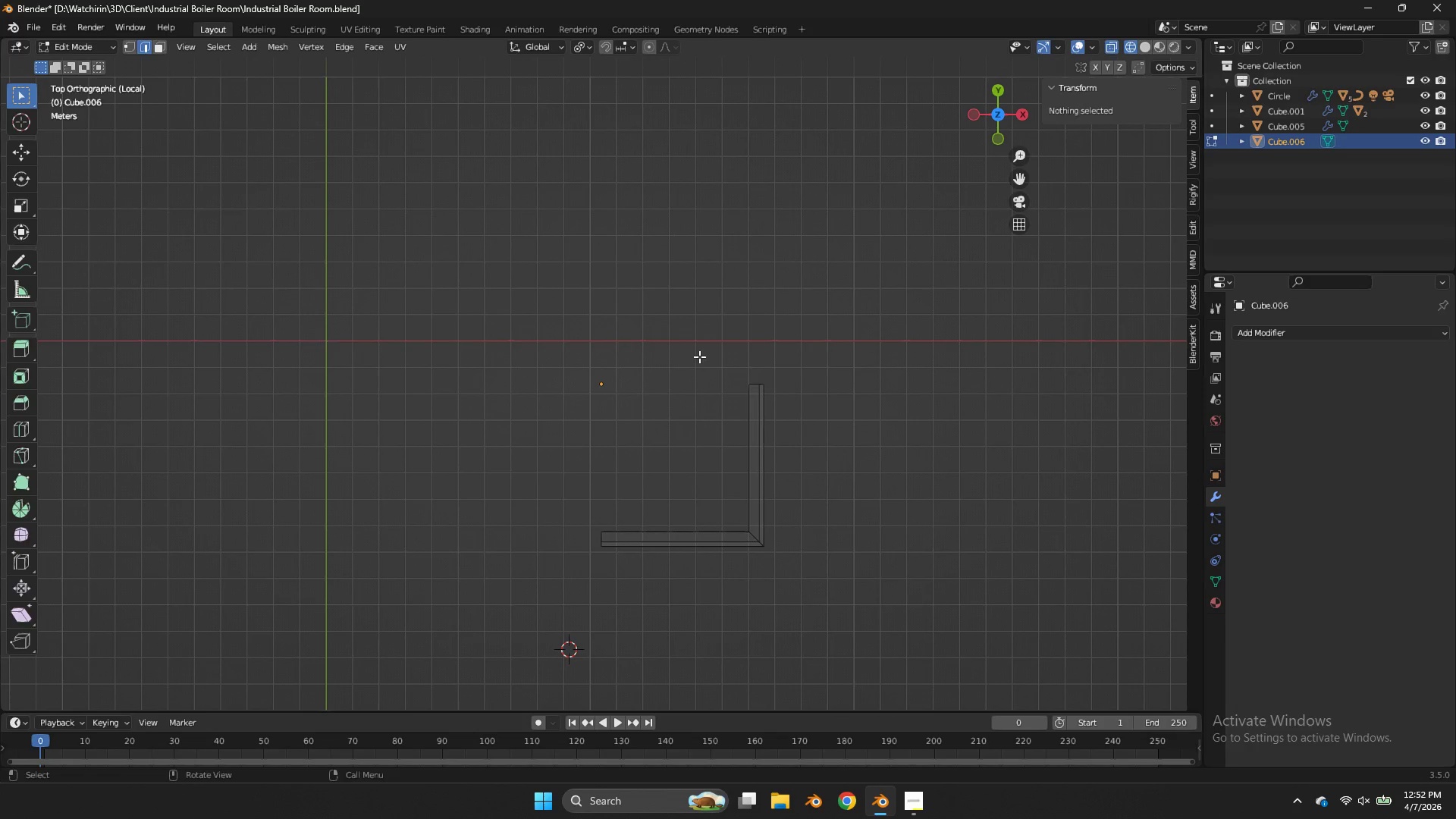 
key(Tab)
 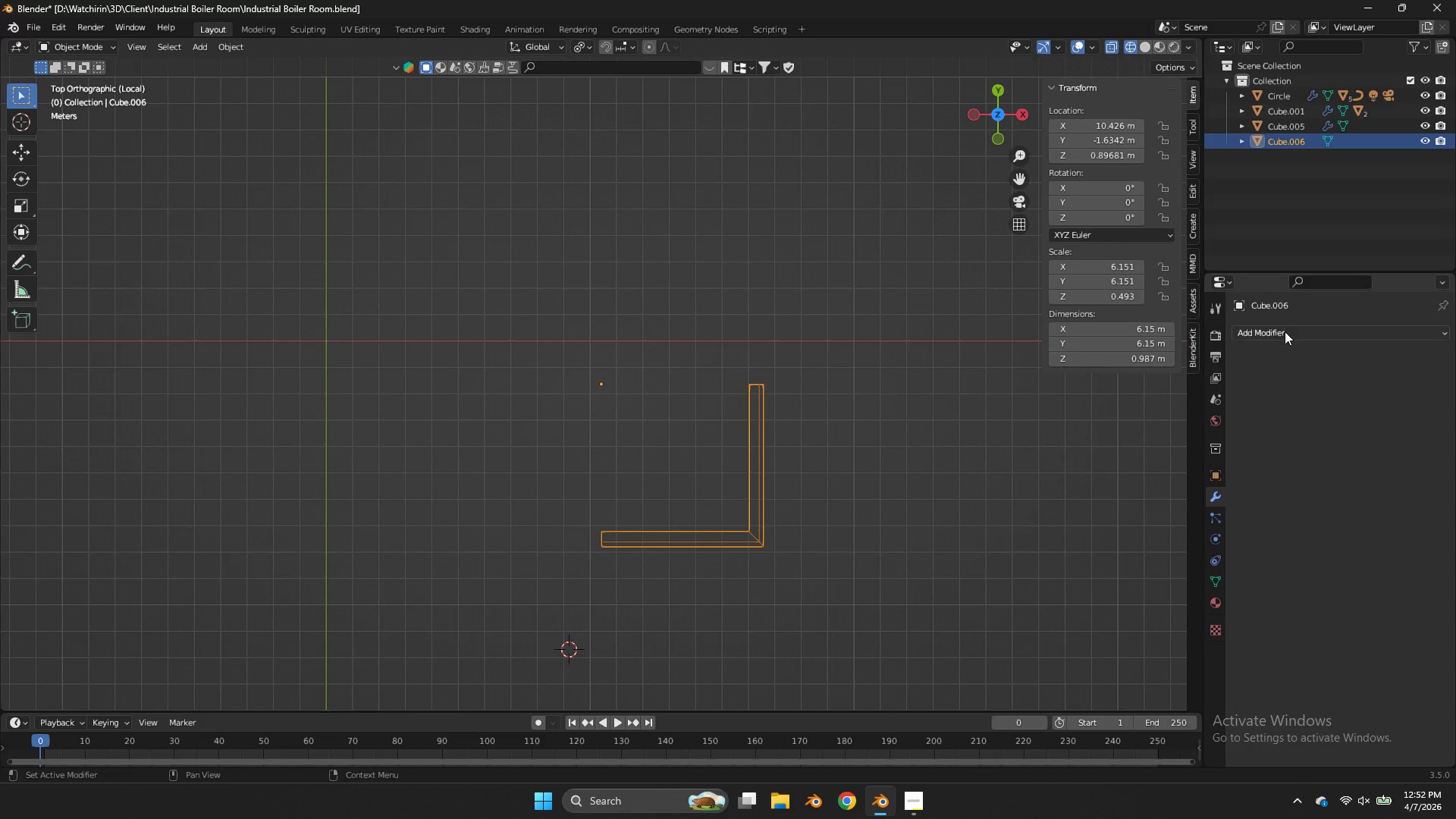 
left_click([1285, 334])
 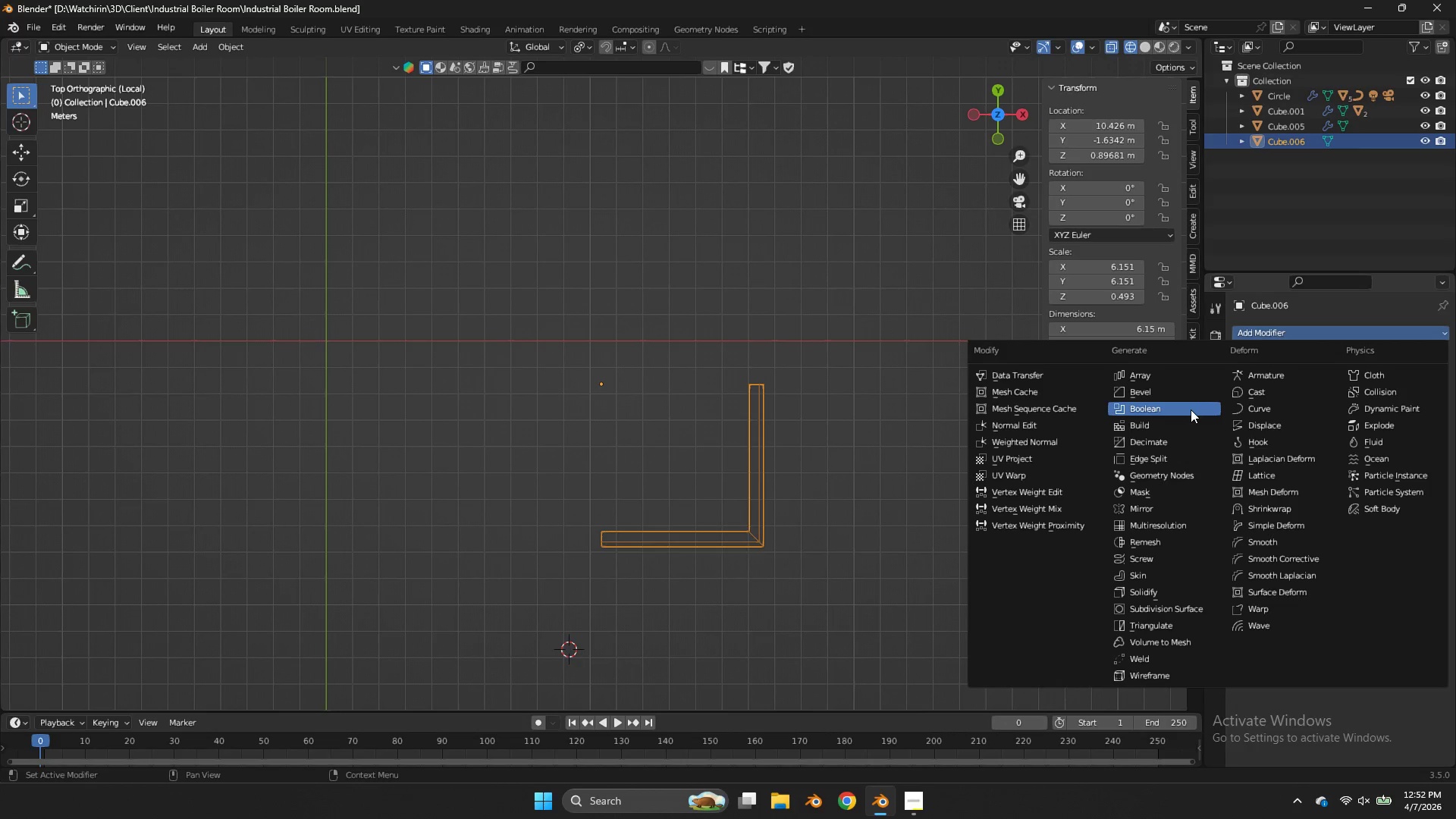 
key(CapsLock)
 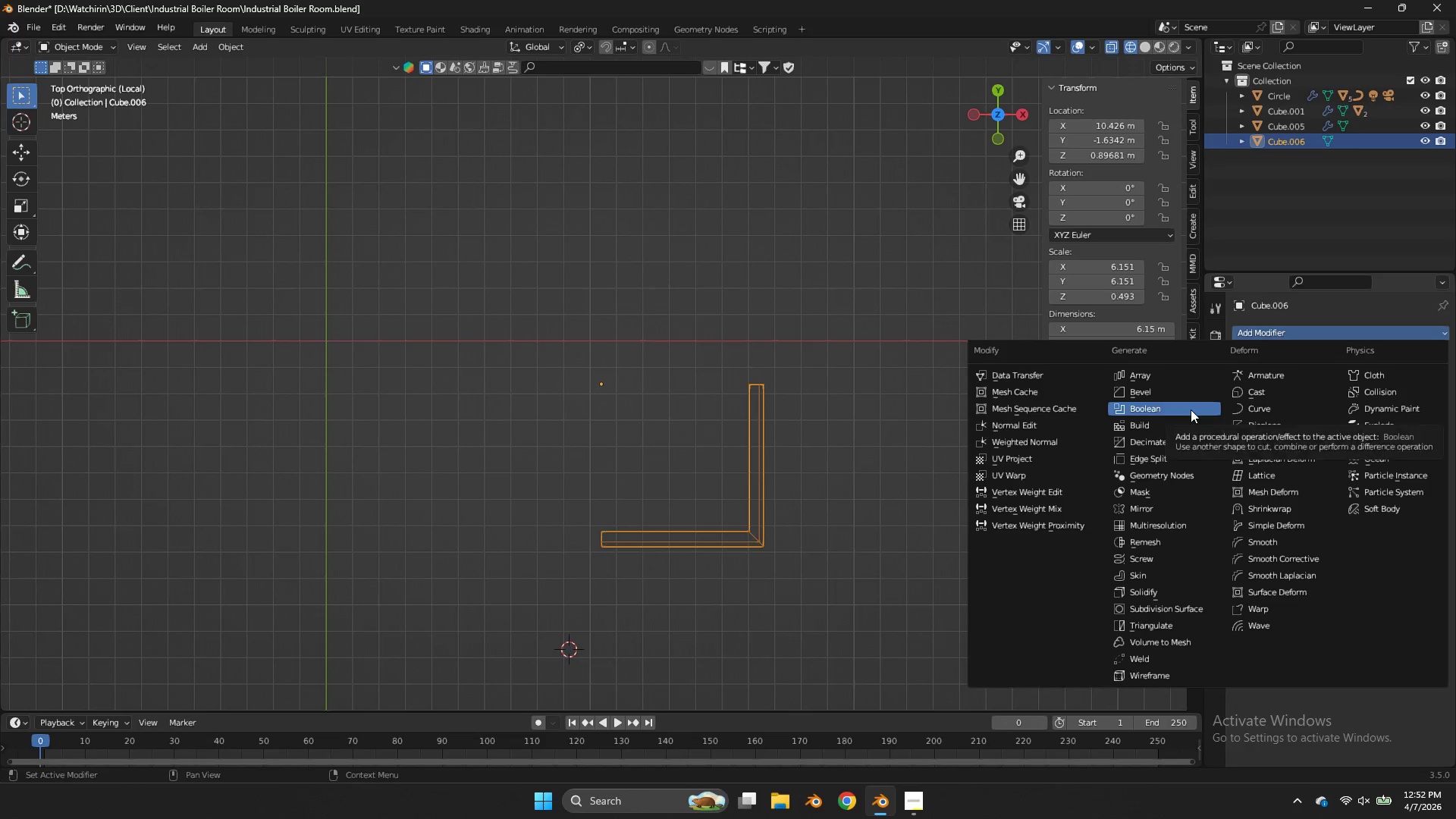 
key(CapsLock)
 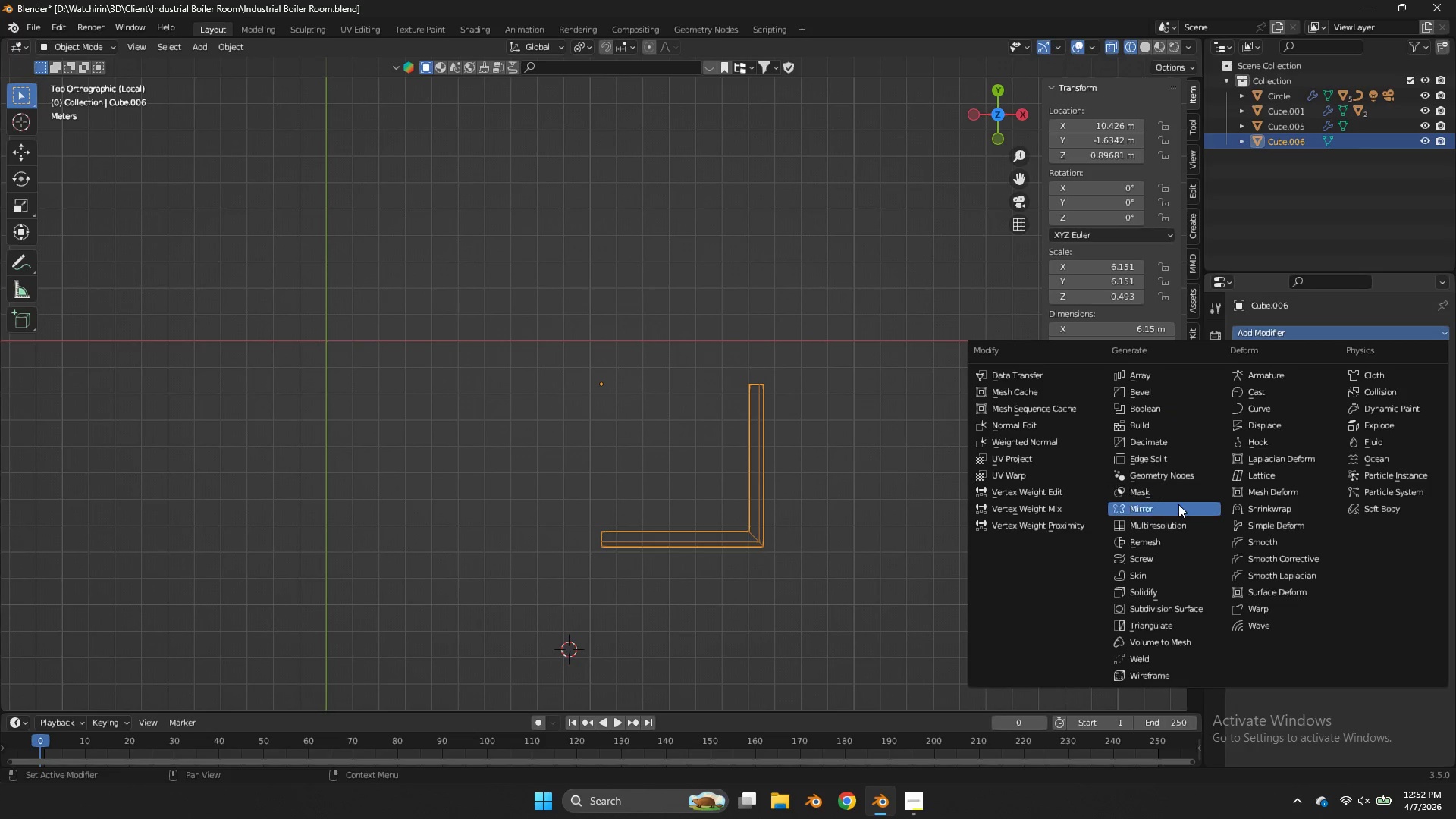 
left_click([1178, 507])
 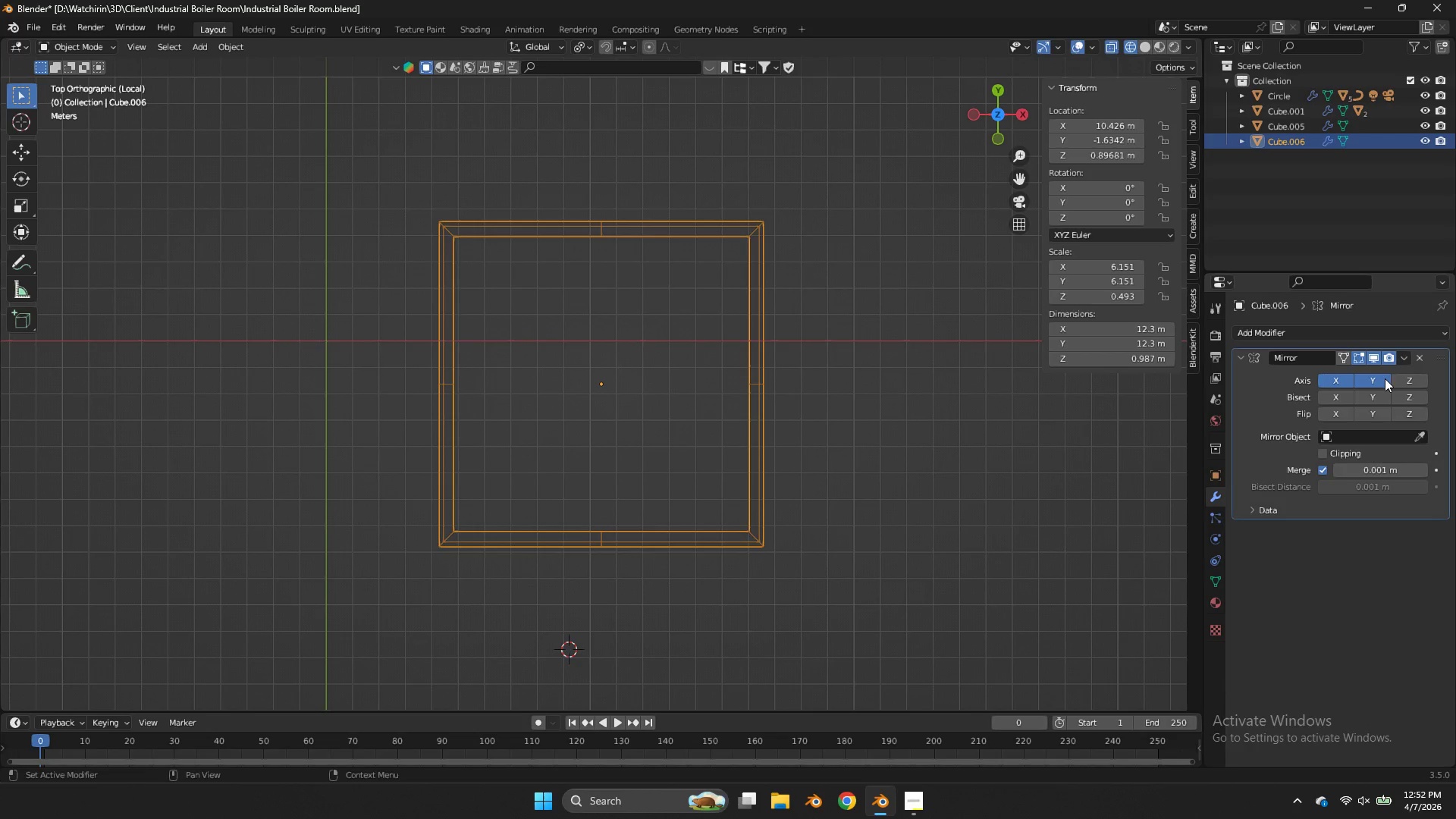 
double_click([932, 366])
 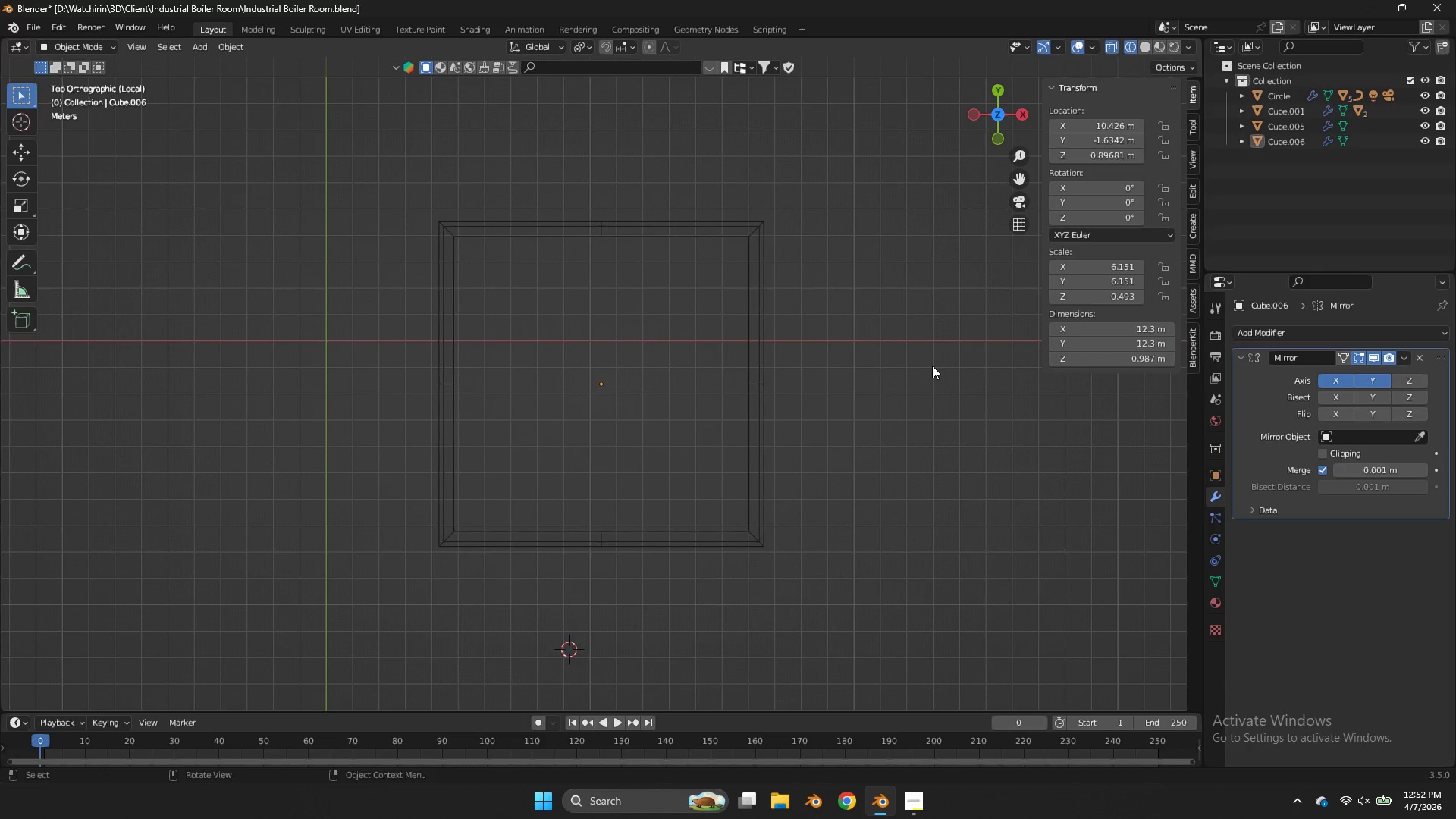 
key(Control+S)
 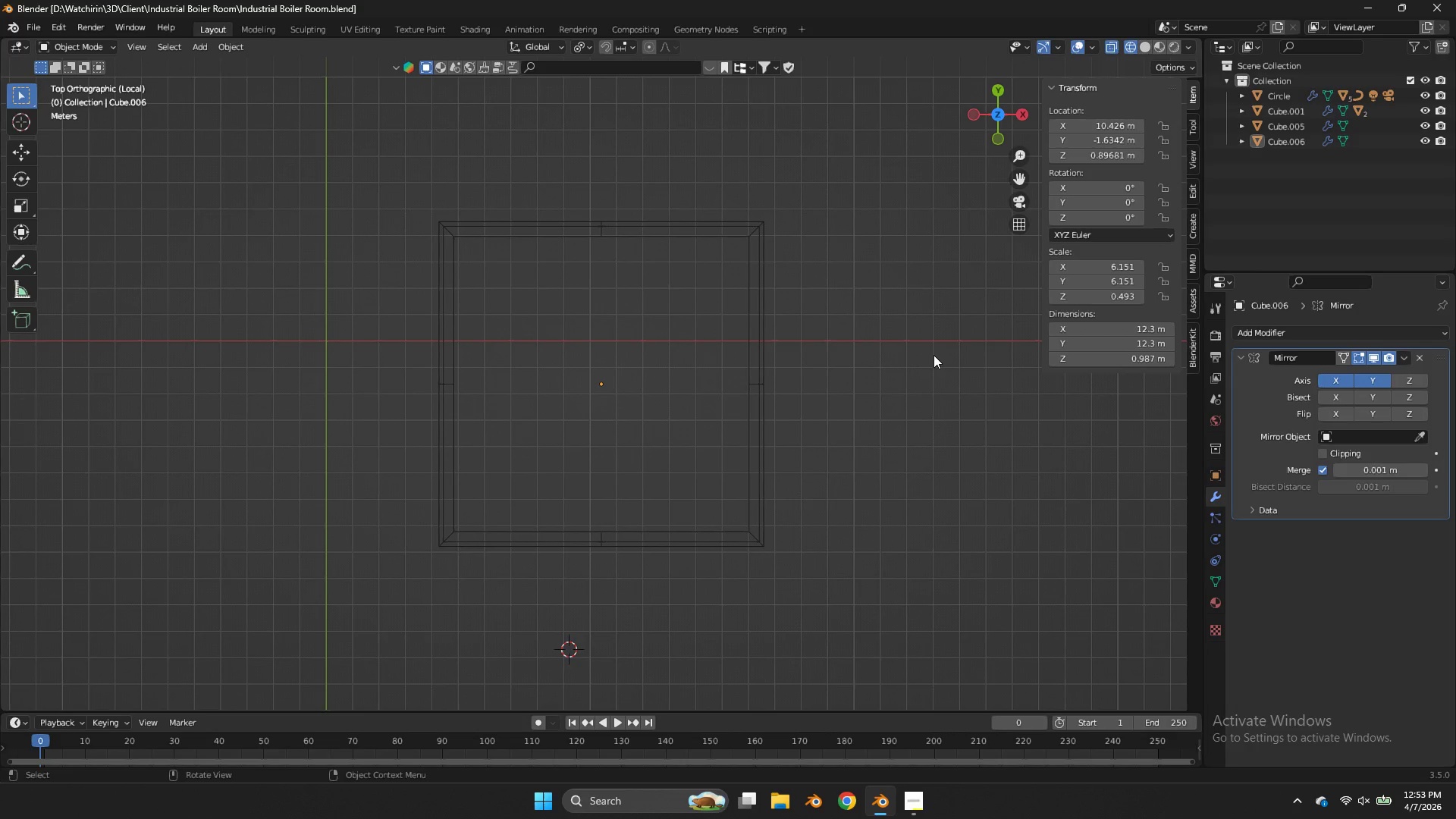 
wait(51.5)
 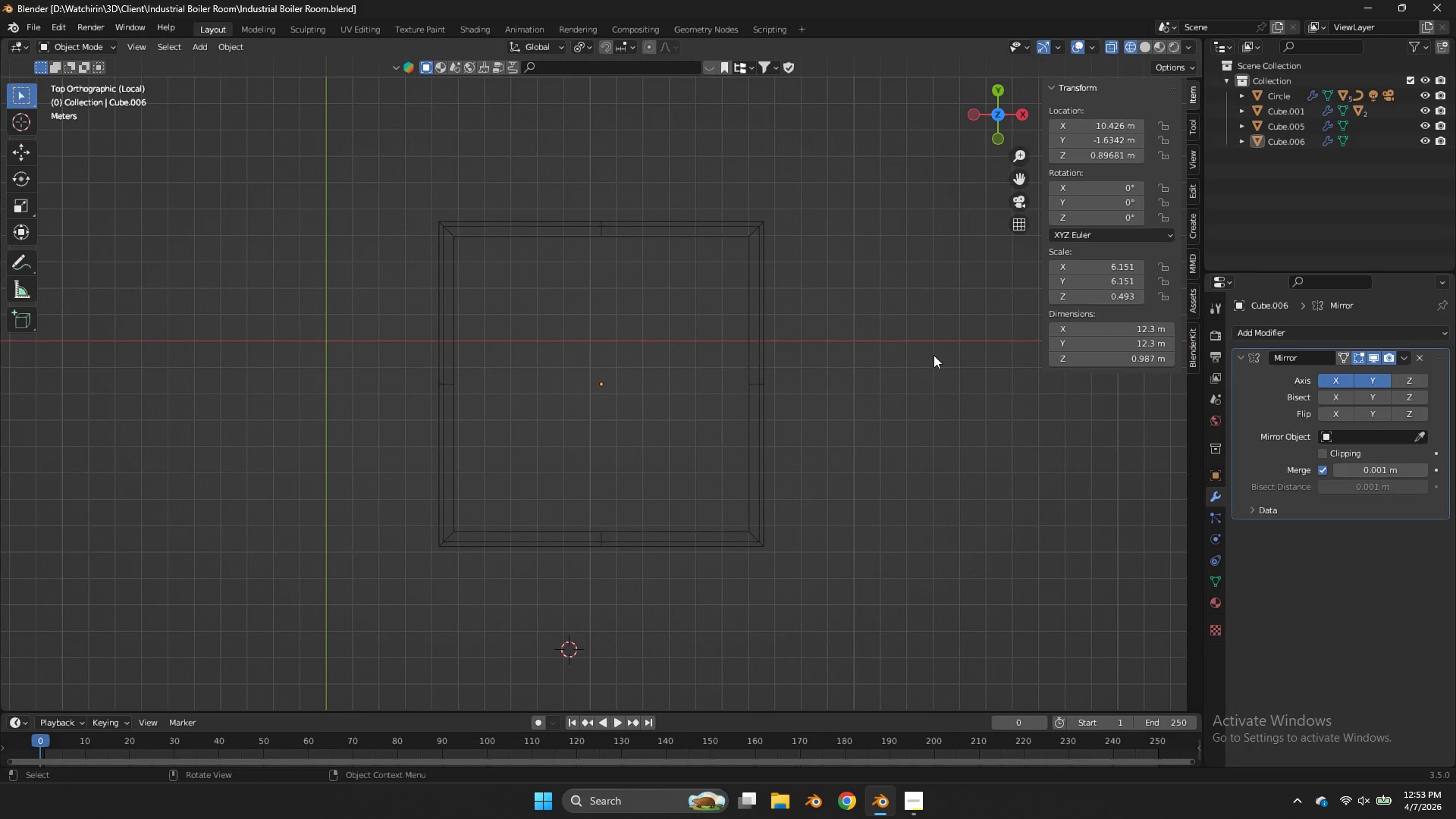 
key(Tab)
 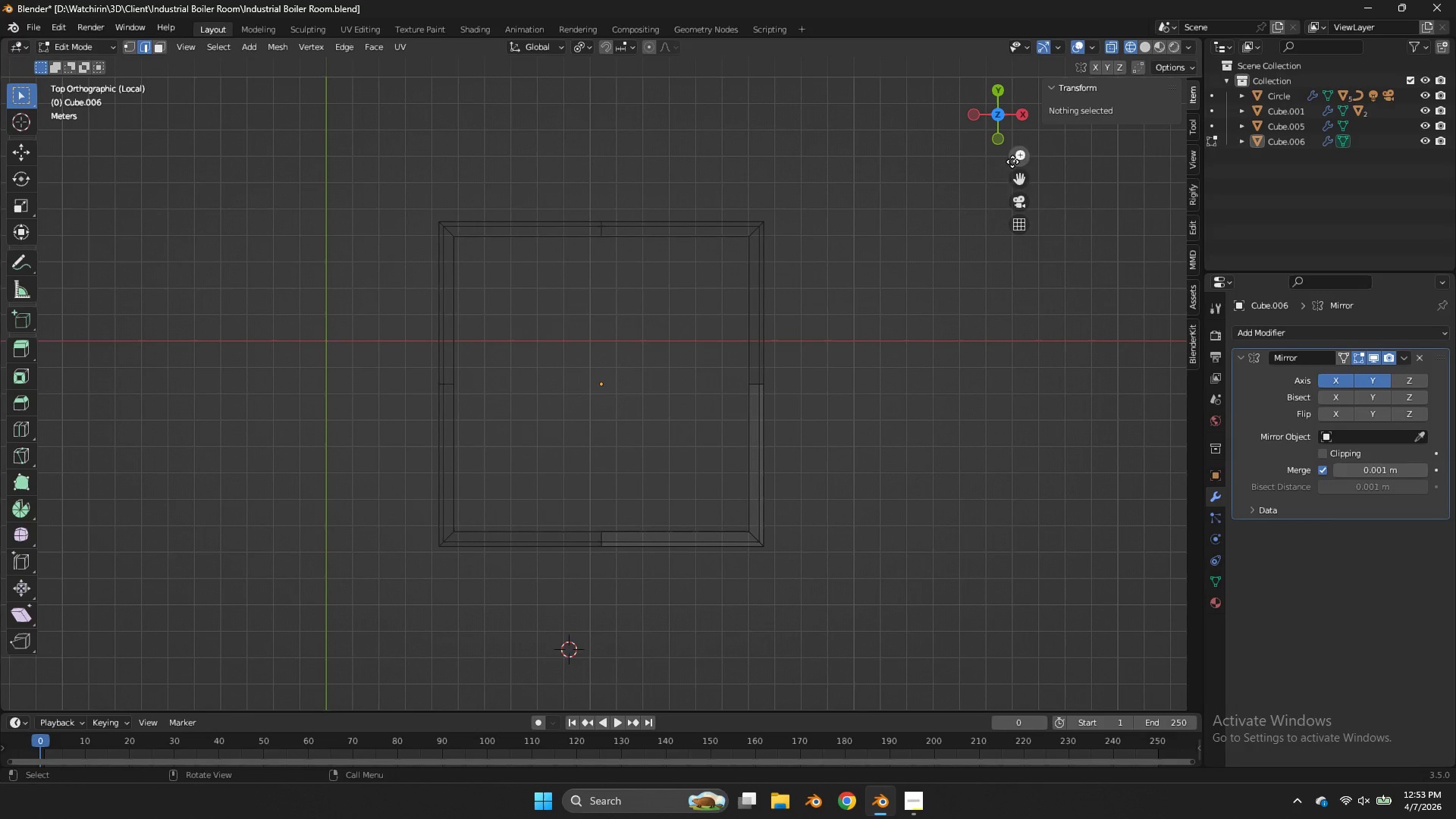 
left_click_drag(start_coordinate=[1018, 182], to_coordinate=[995, 112])
 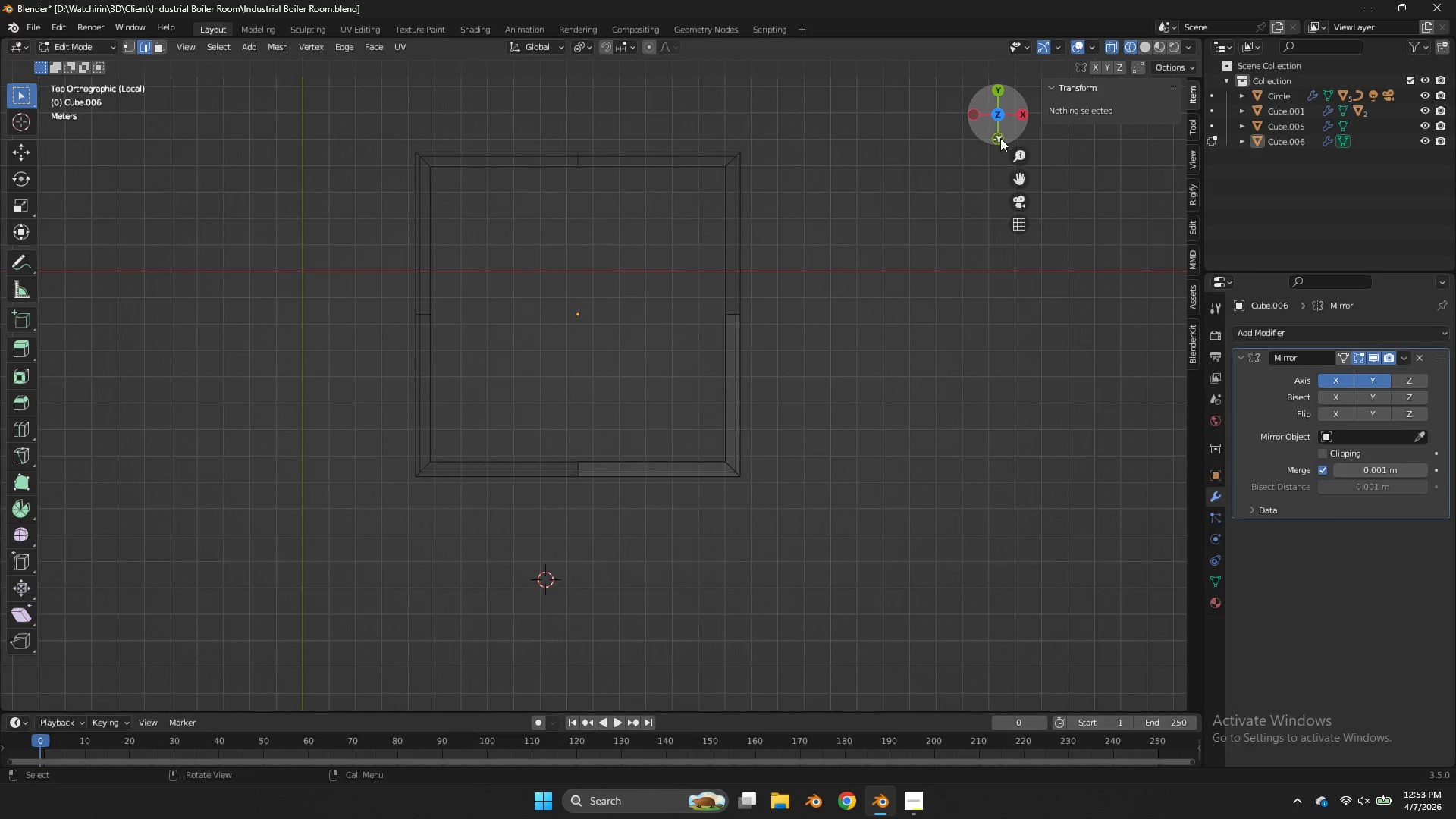 
double_click([1000, 137])
 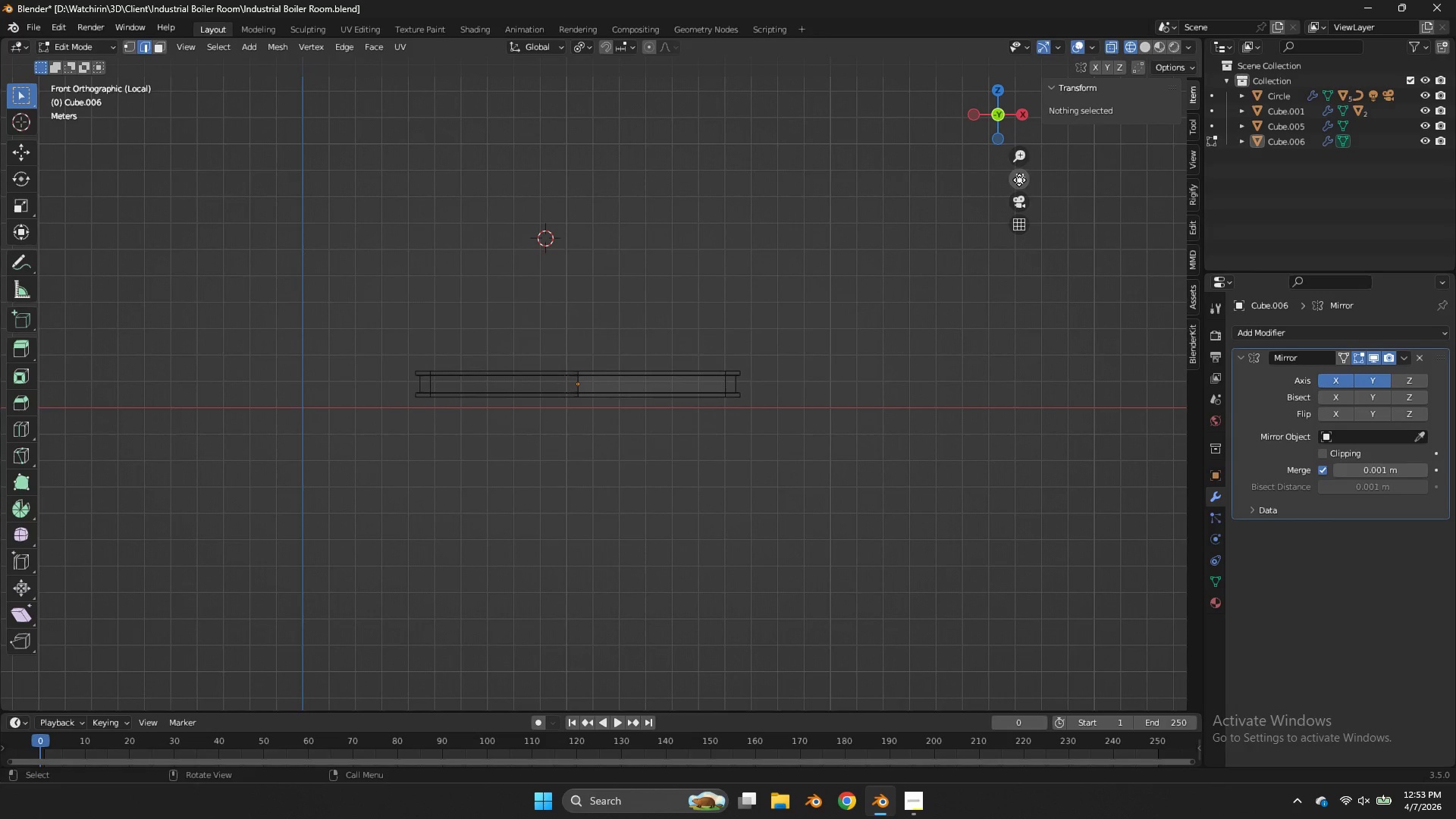 
left_click_drag(start_coordinate=[1019, 180], to_coordinate=[987, 150])
 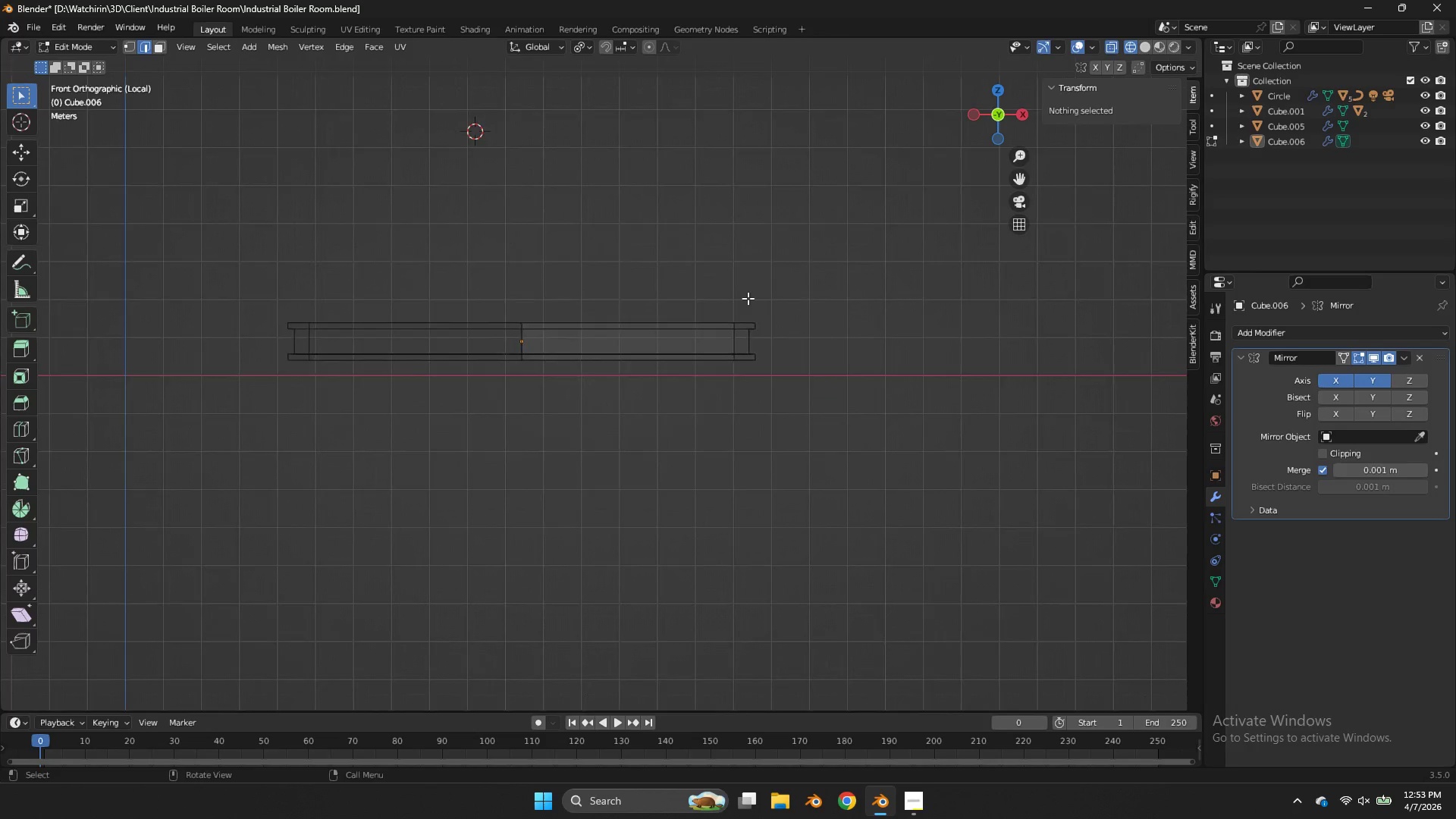 
scroll: coordinate [748, 298], scroll_direction: up, amount: 4.0
 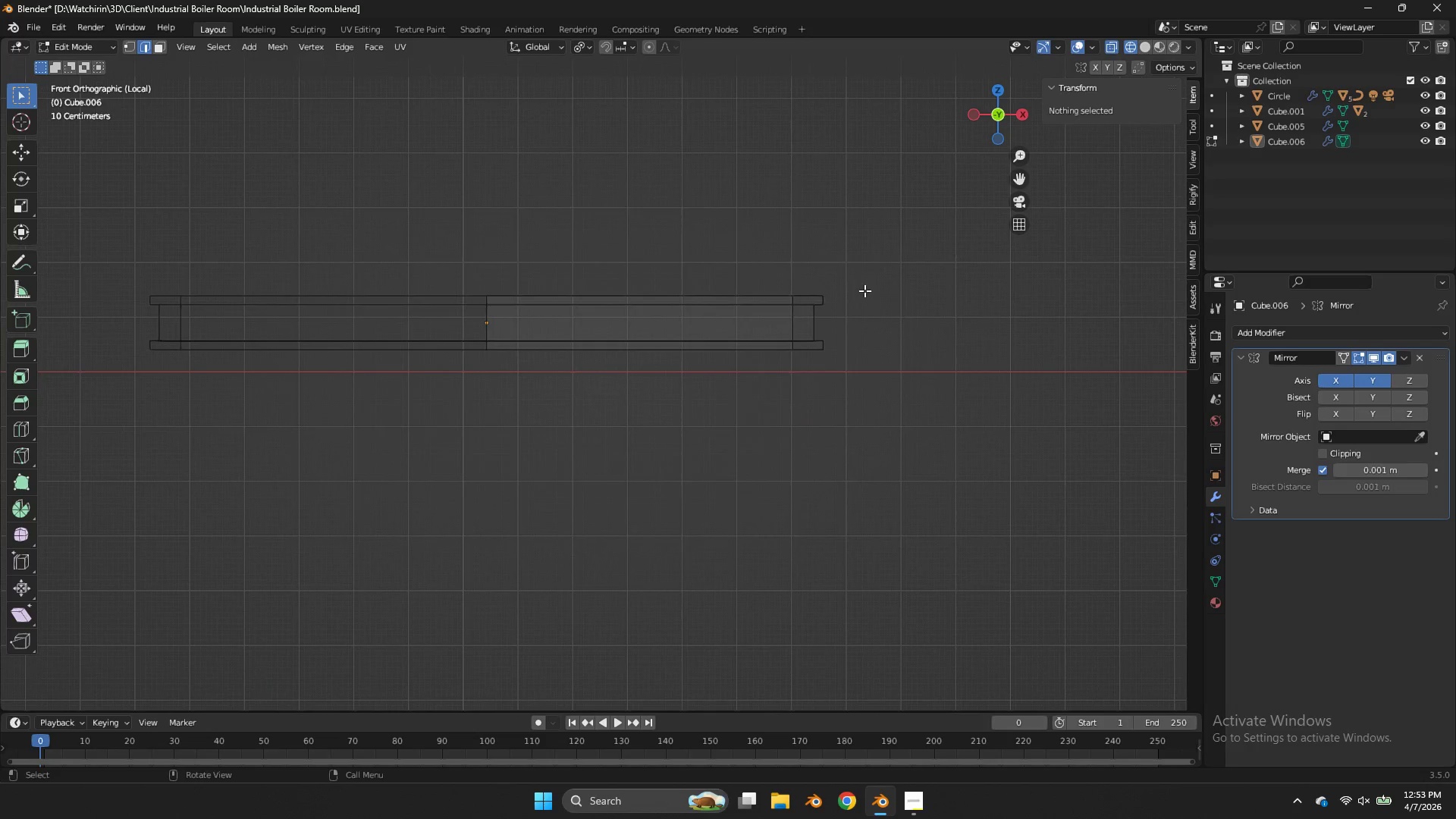 
key(Shift+ShiftLeft)
 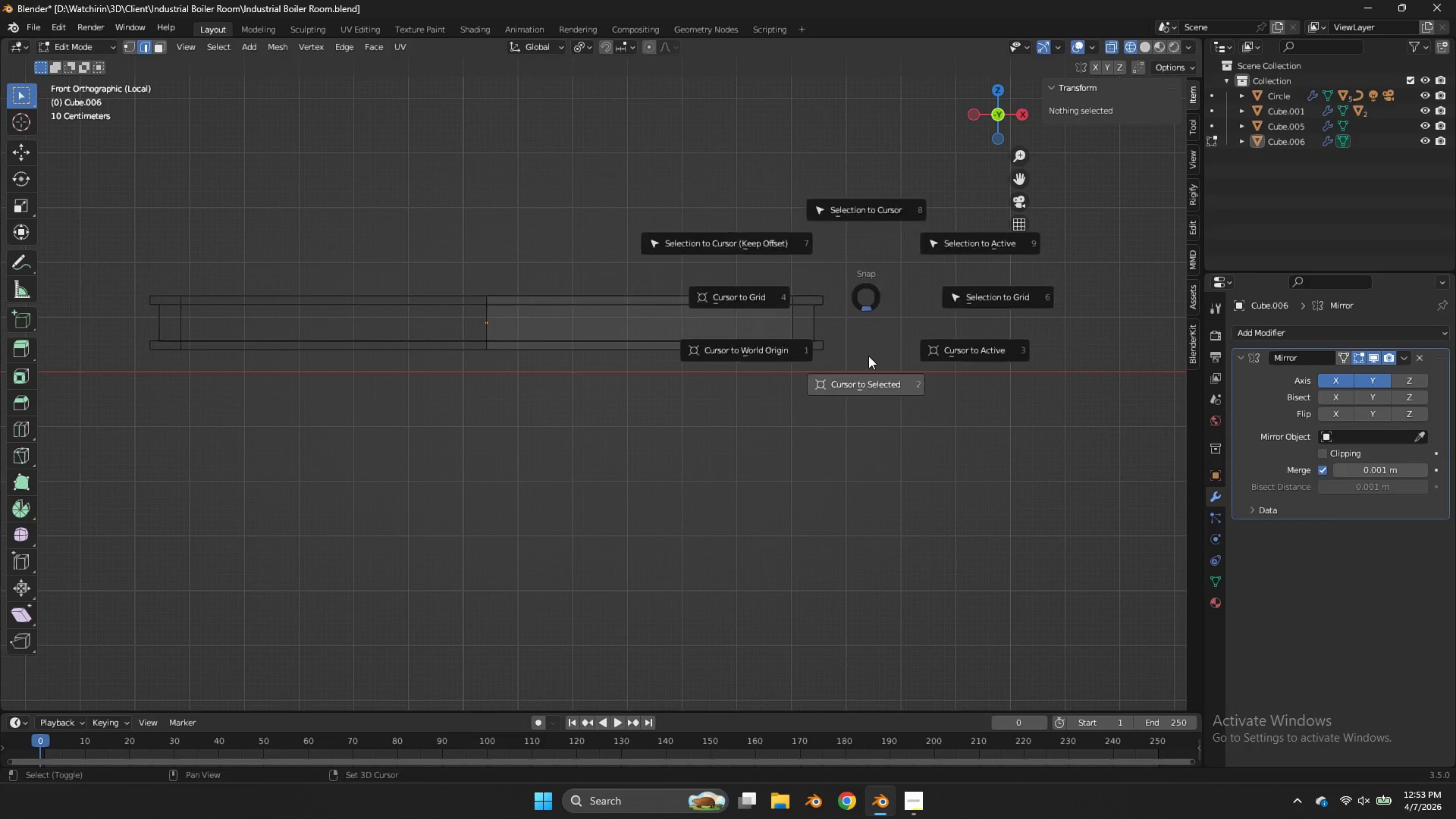 
key(Shift+S)
 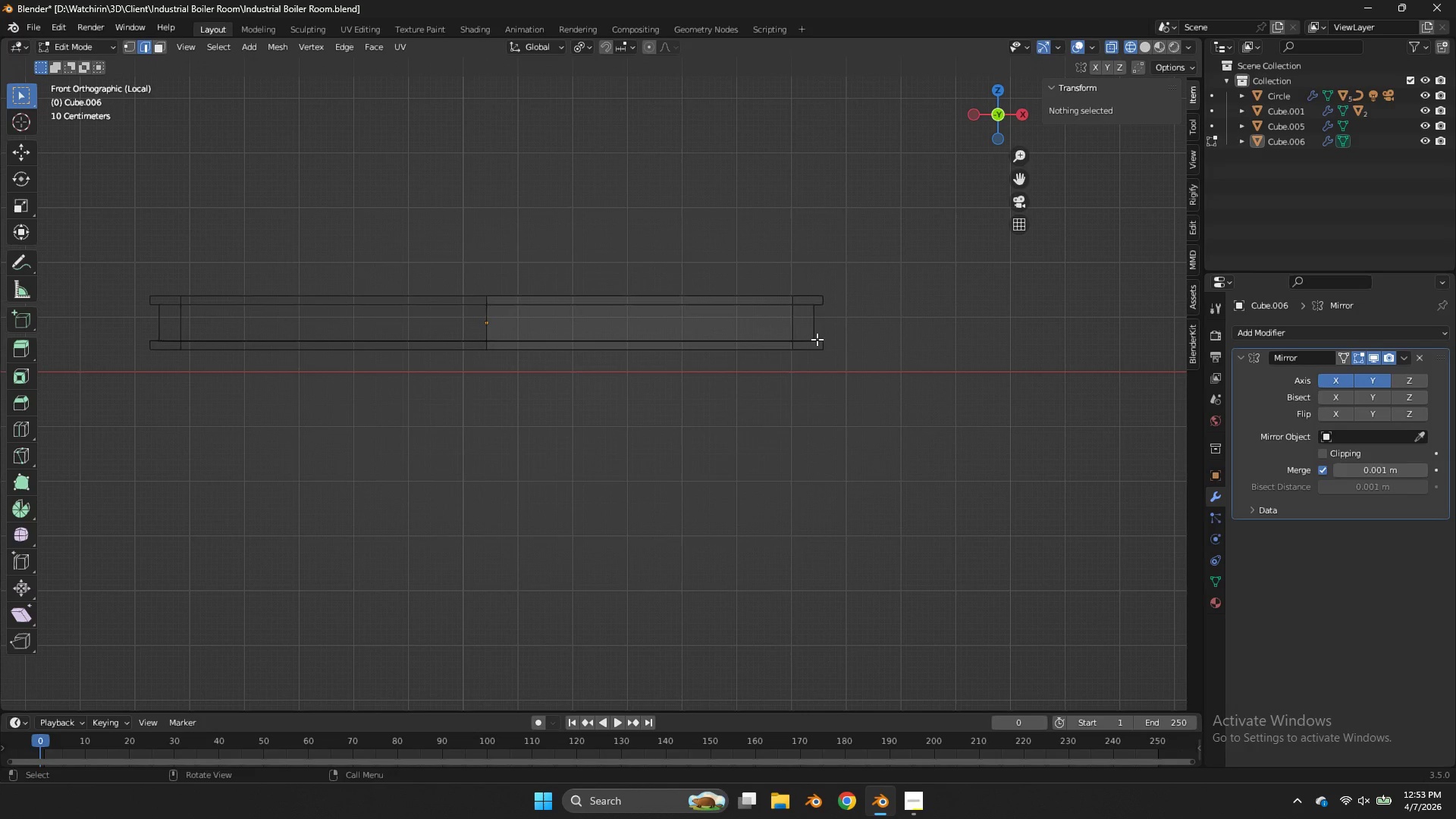 
left_click([814, 339])
 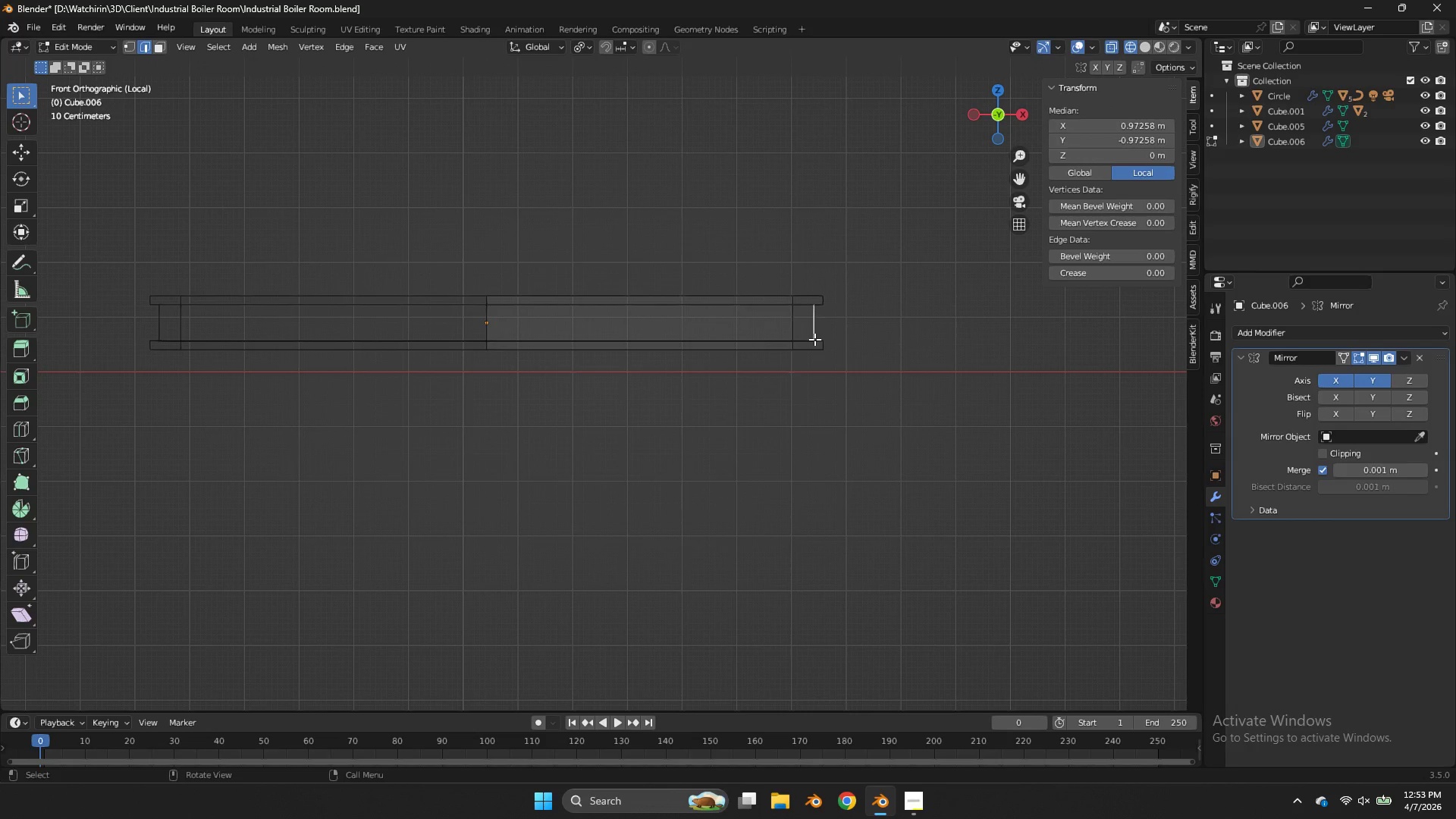 
key(Shift+ShiftLeft)
 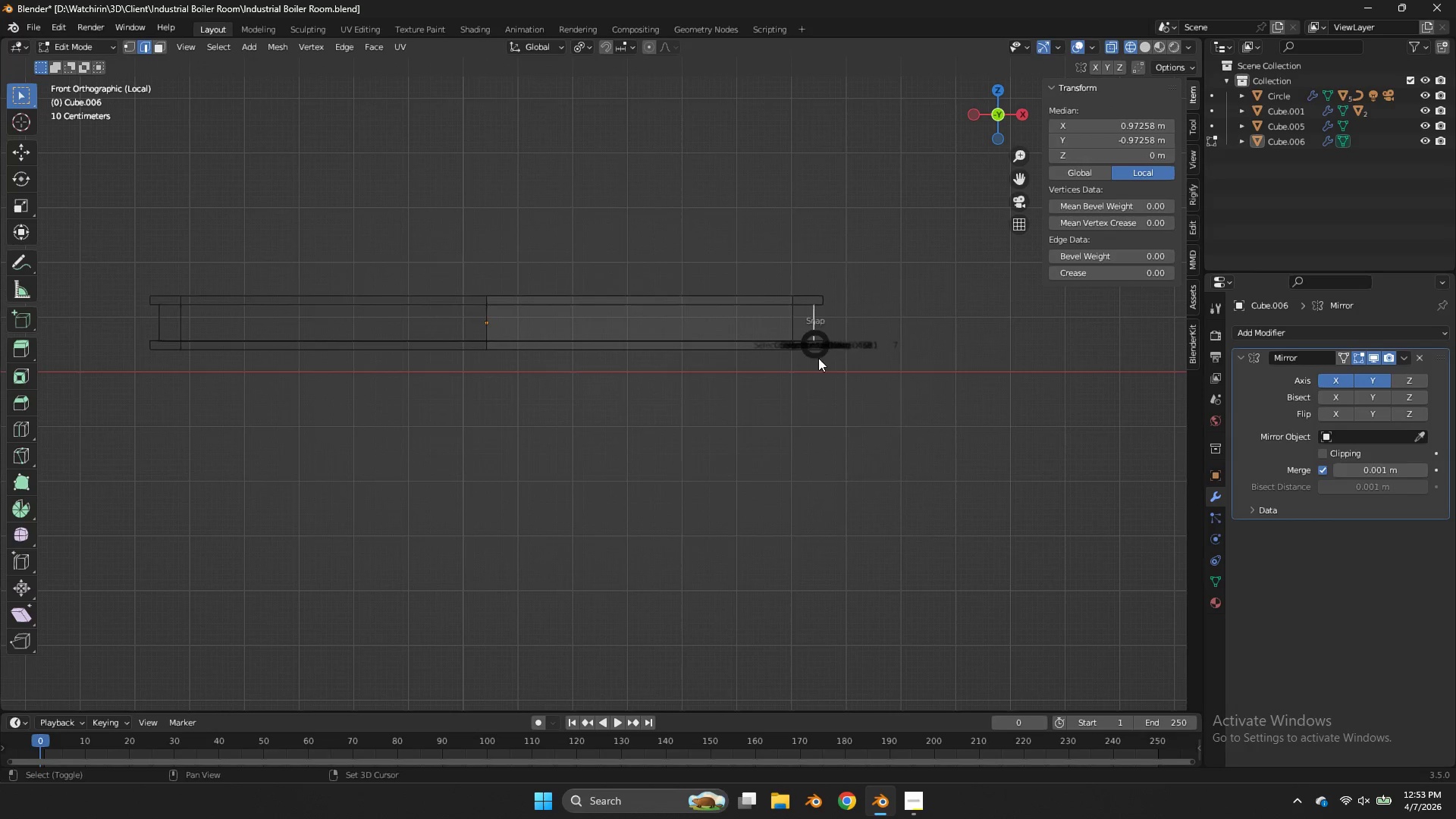 
key(Shift+S)
 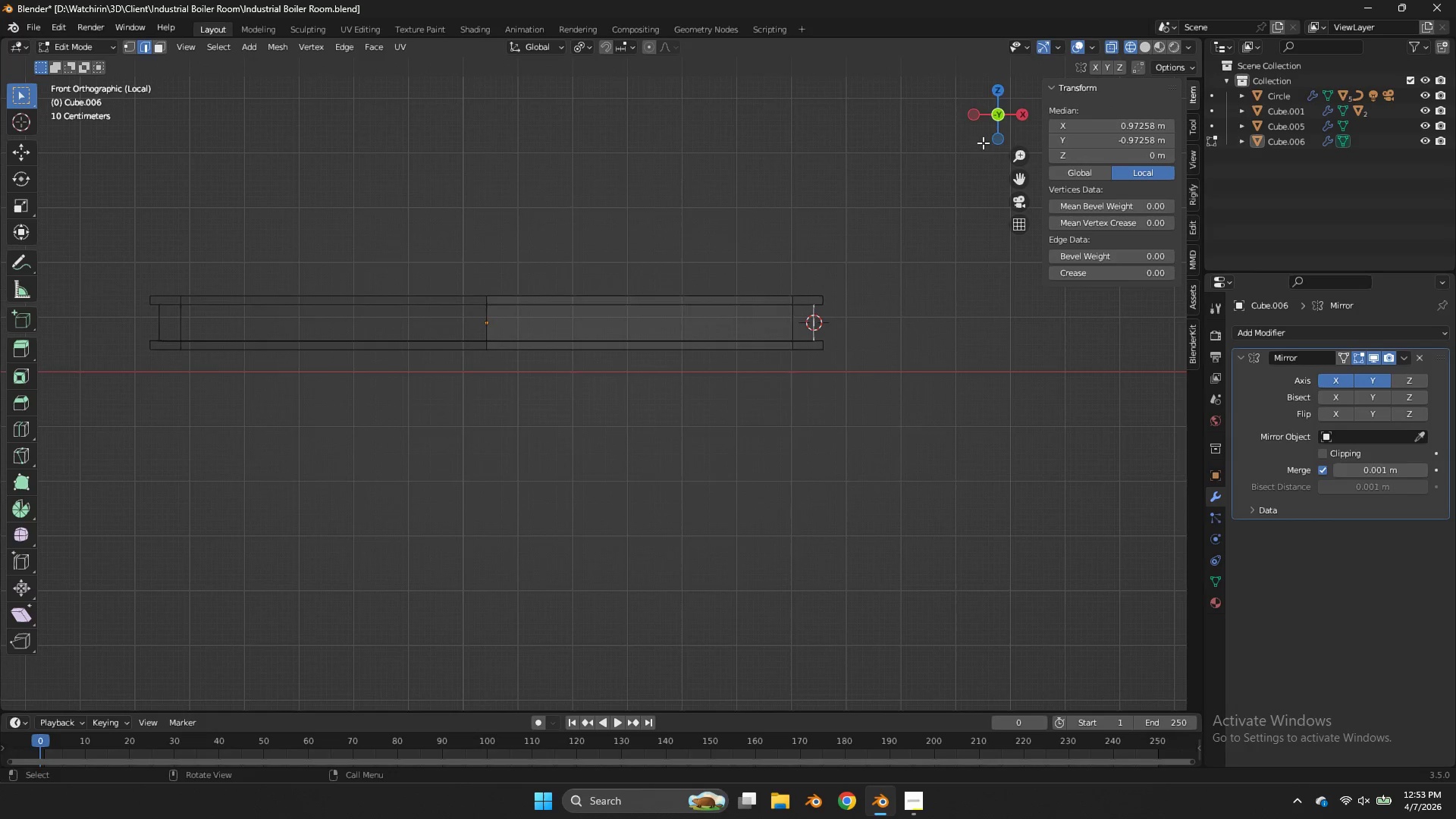 
left_click_drag(start_coordinate=[984, 134], to_coordinate=[932, 160])
 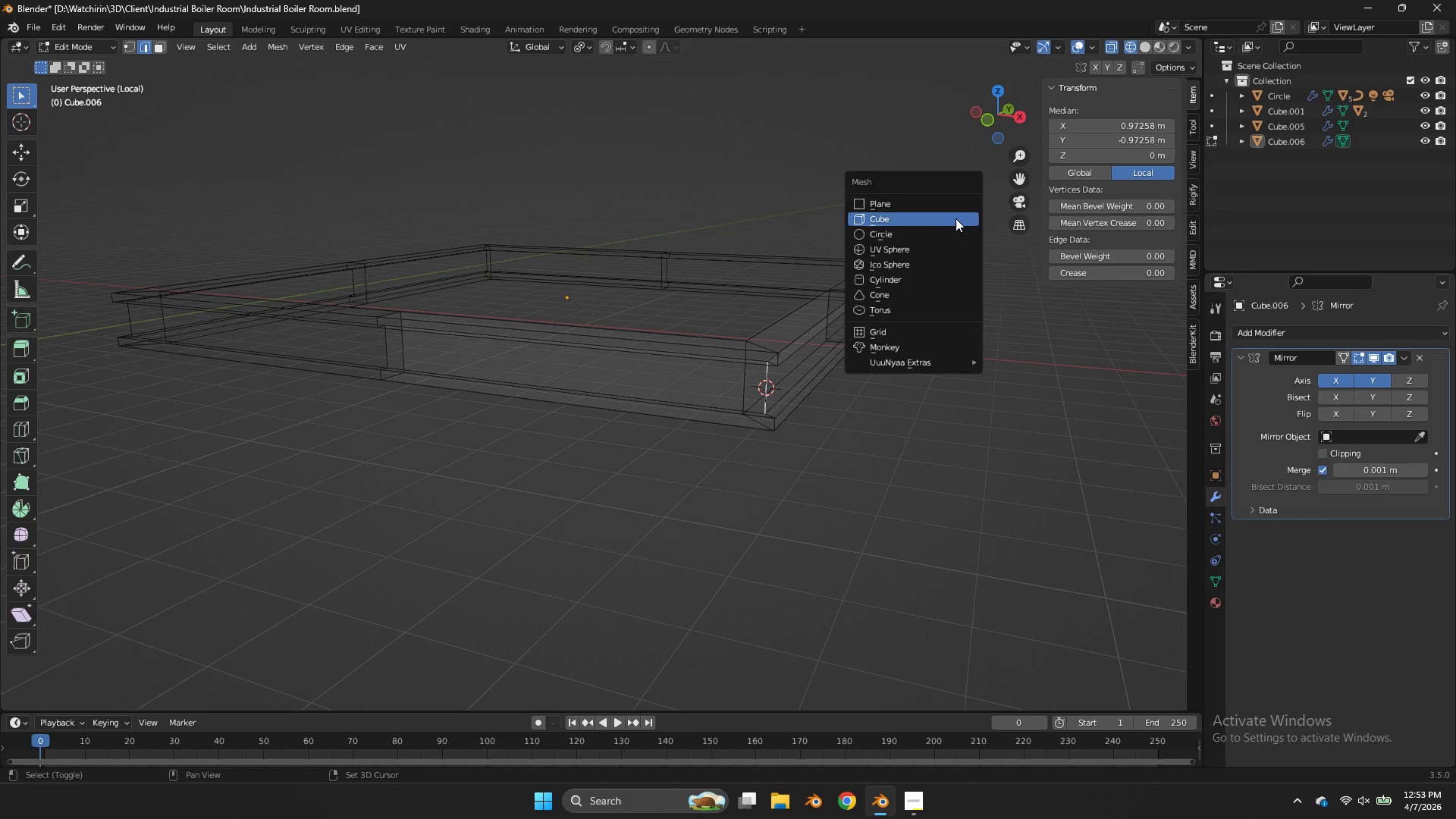 
hold_key(key=ShiftLeft, duration=0.83)
 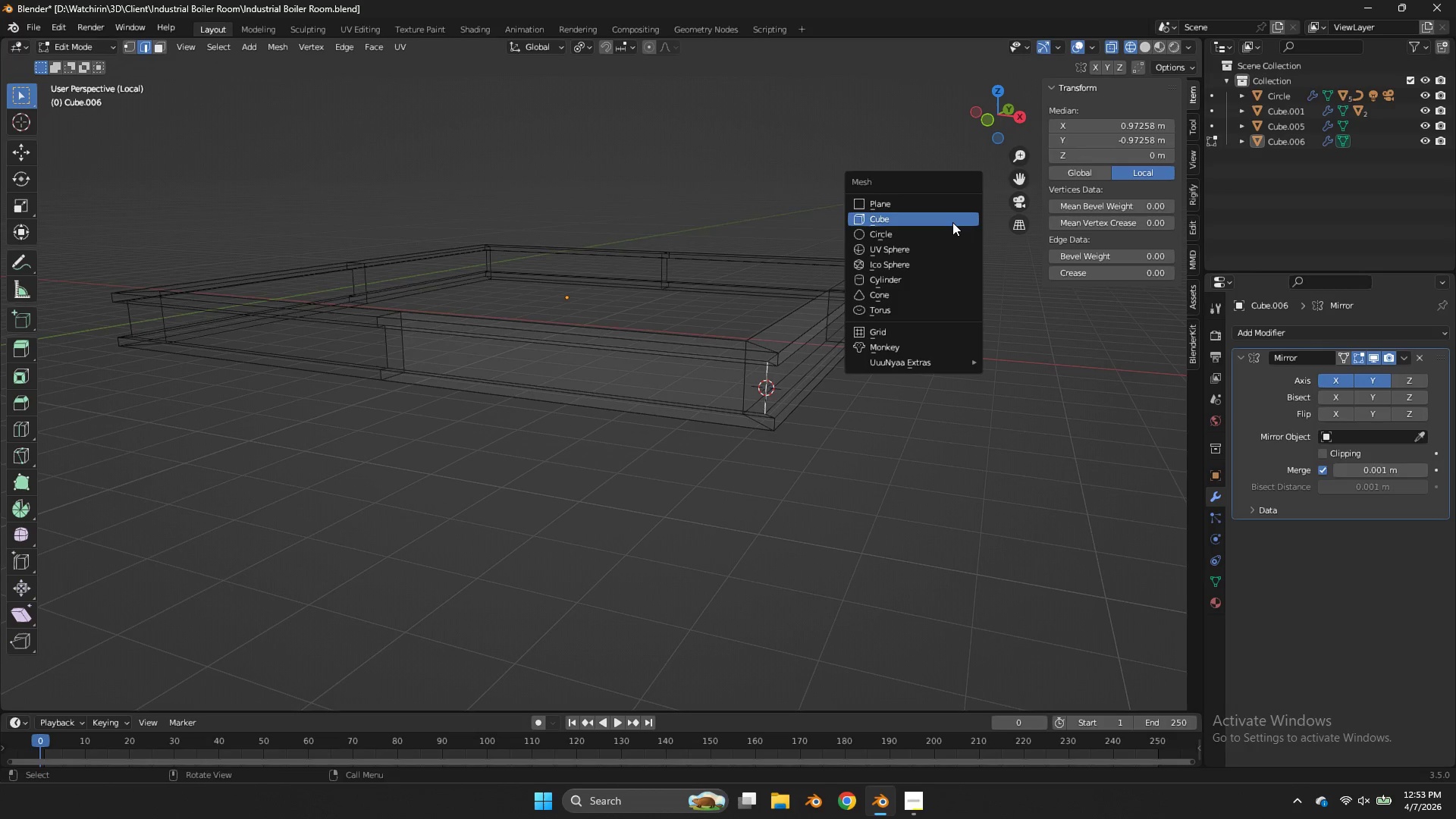 
hold_key(key=A, duration=0.53)
 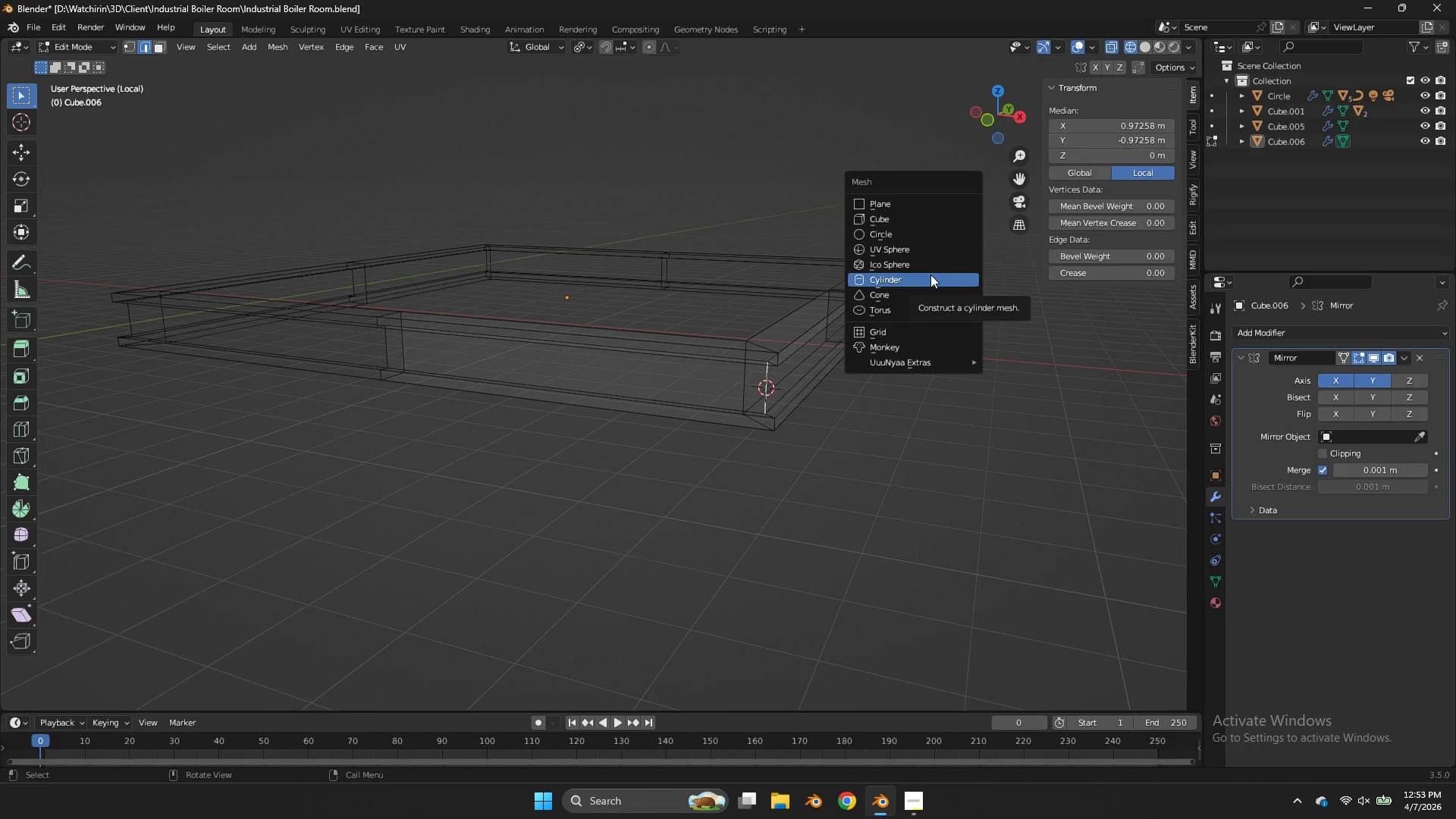 
left_click([930, 275])
 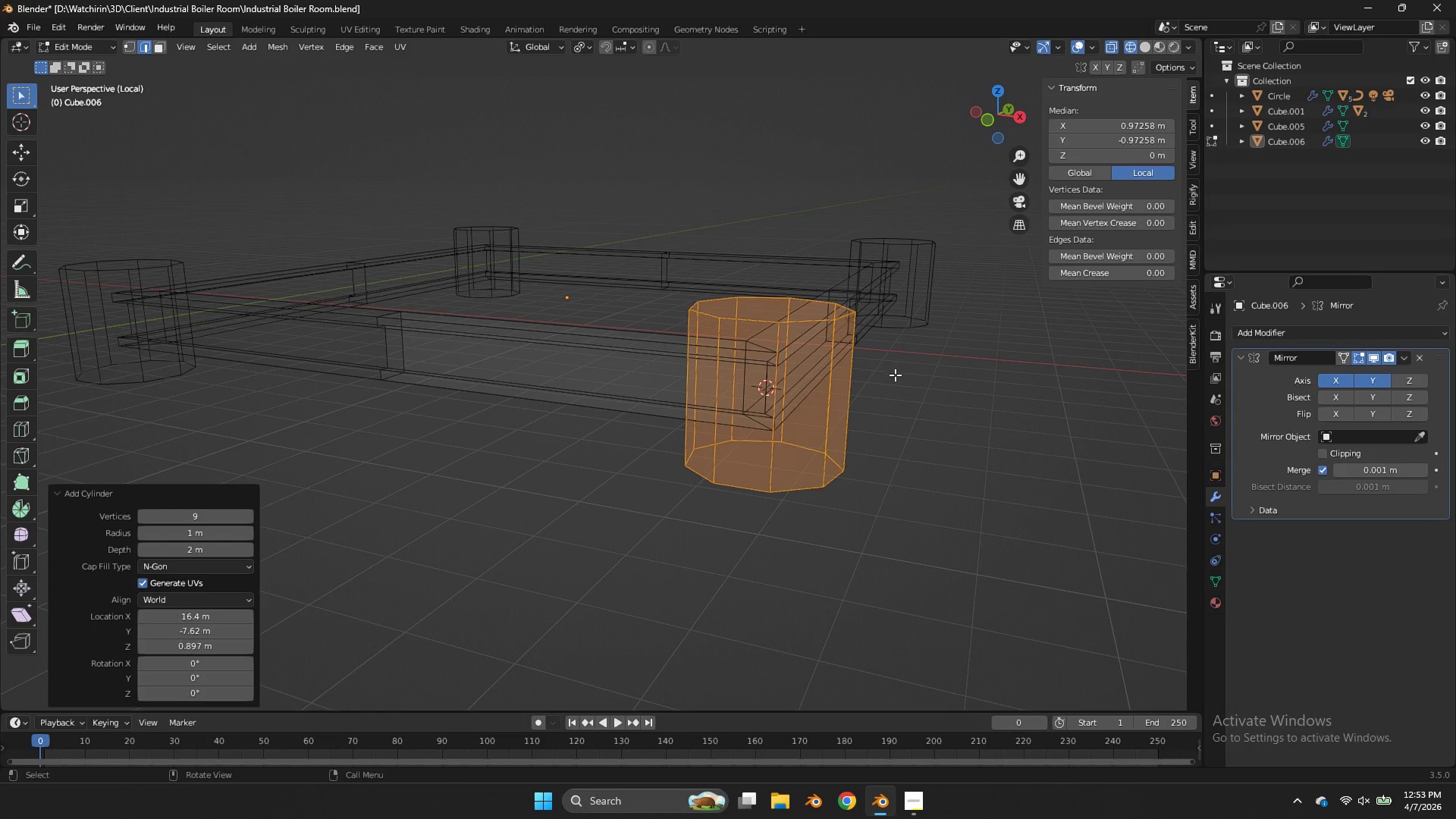 
key(S)
 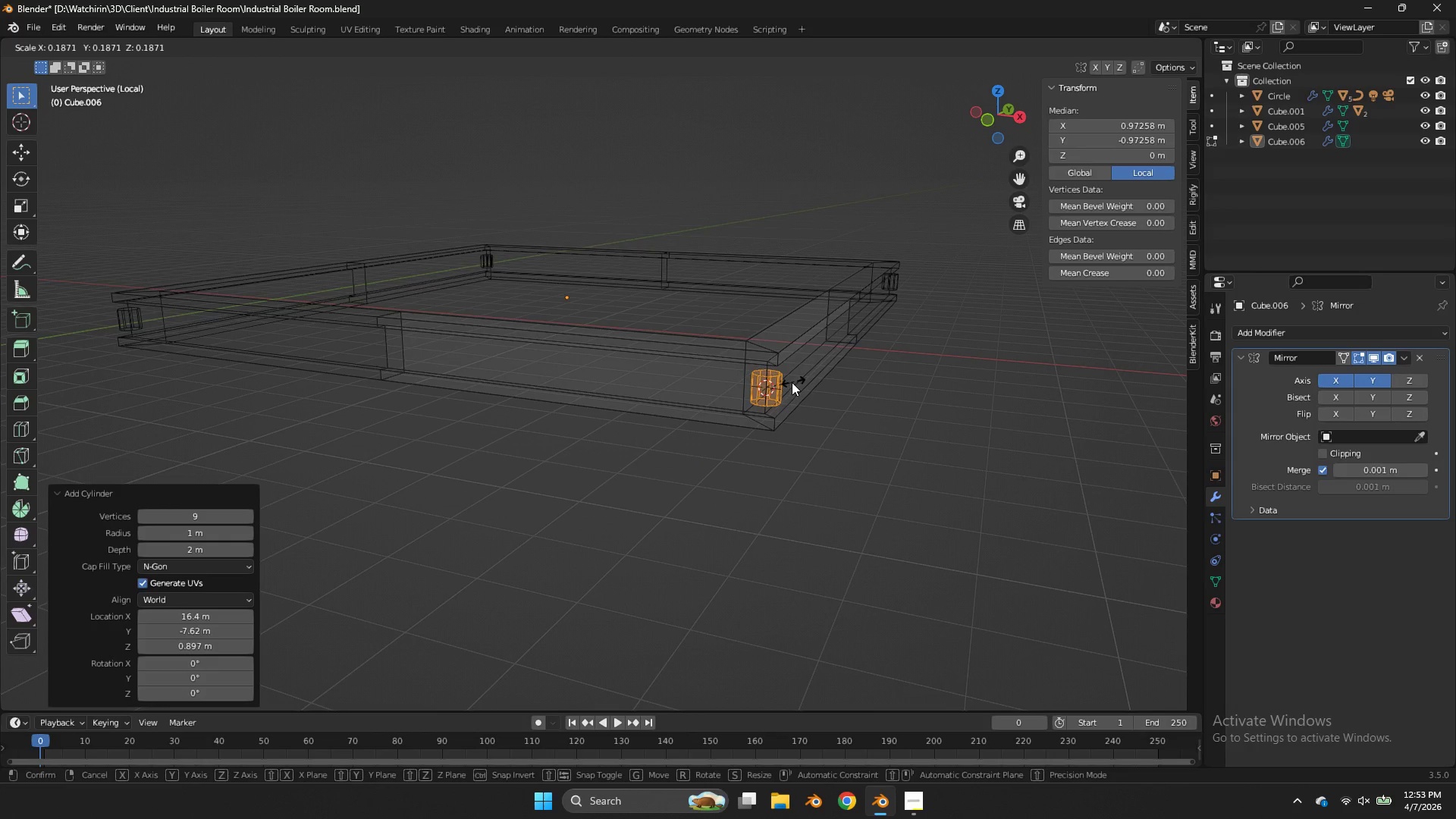 
left_click([792, 382])
 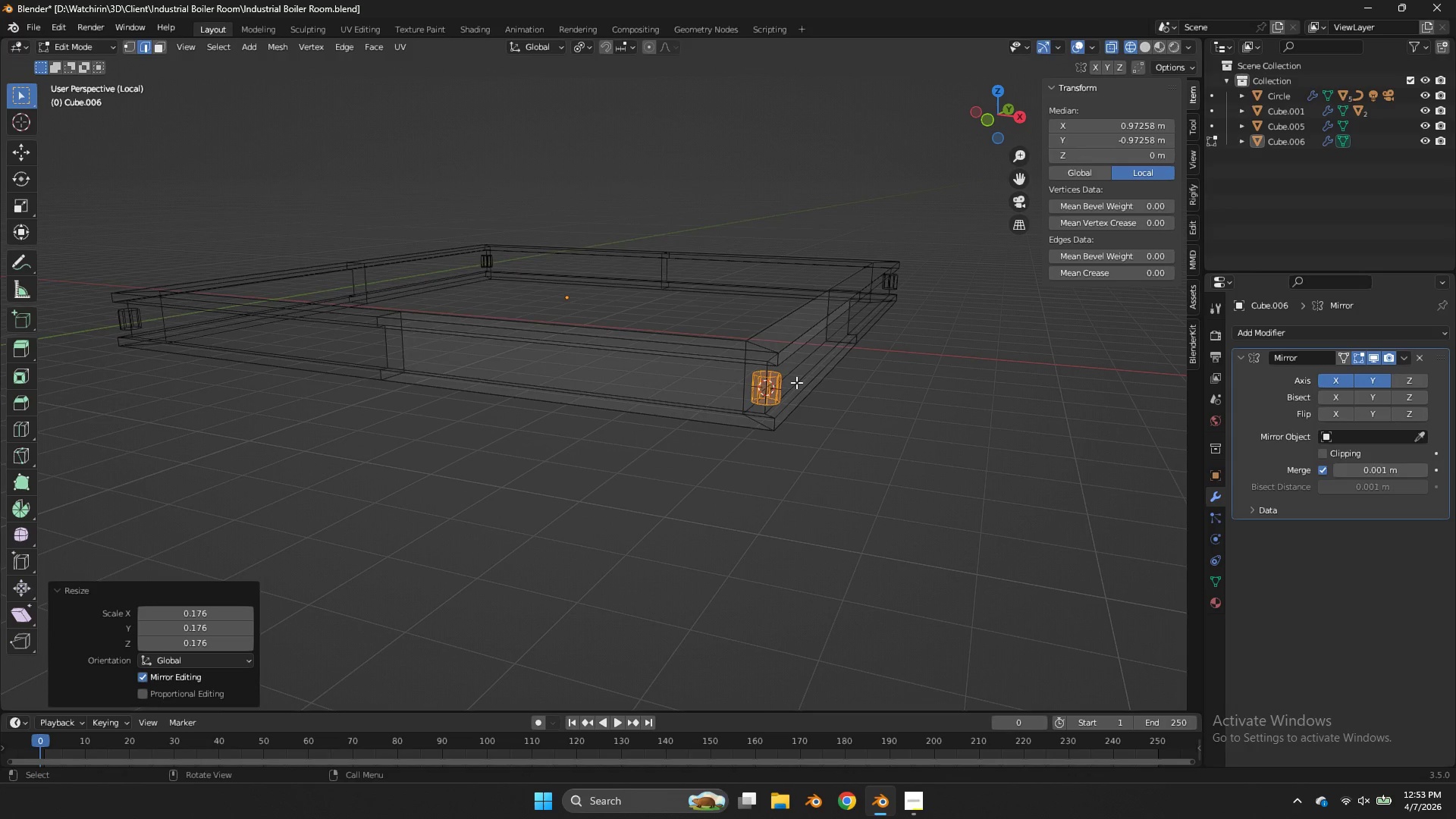 
type(zgz)
 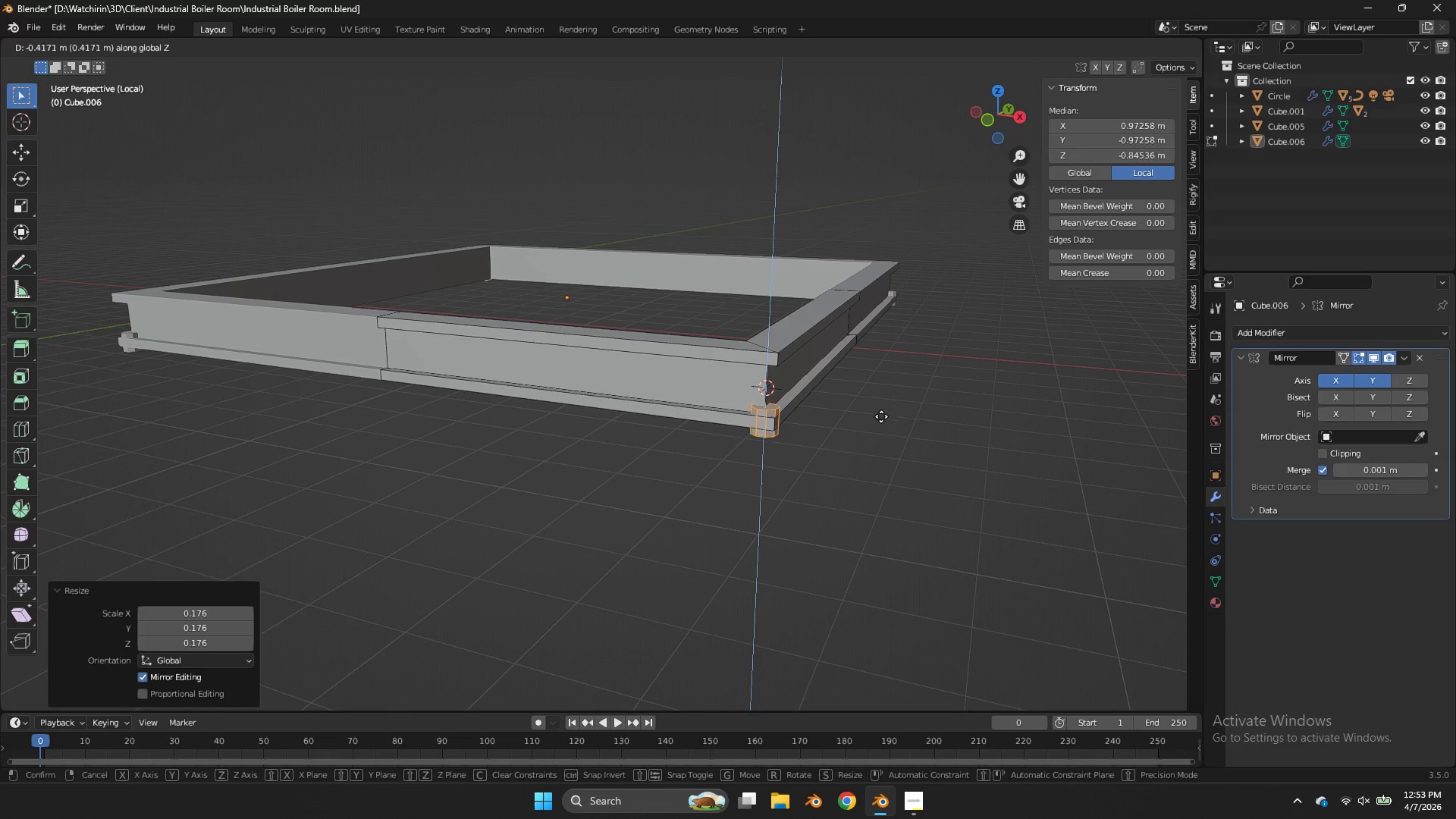 
left_click([881, 418])
 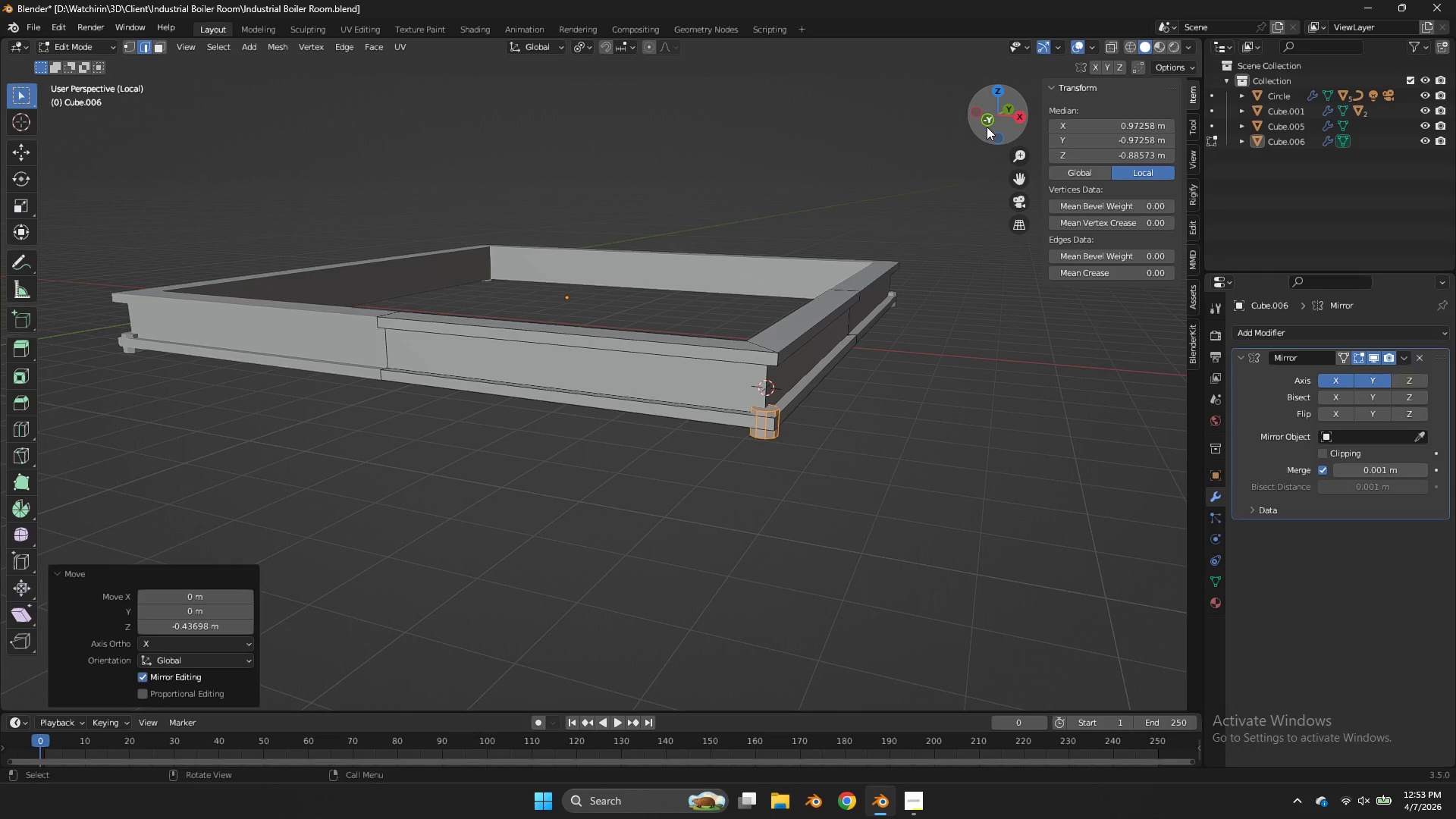 
left_click([987, 127])
 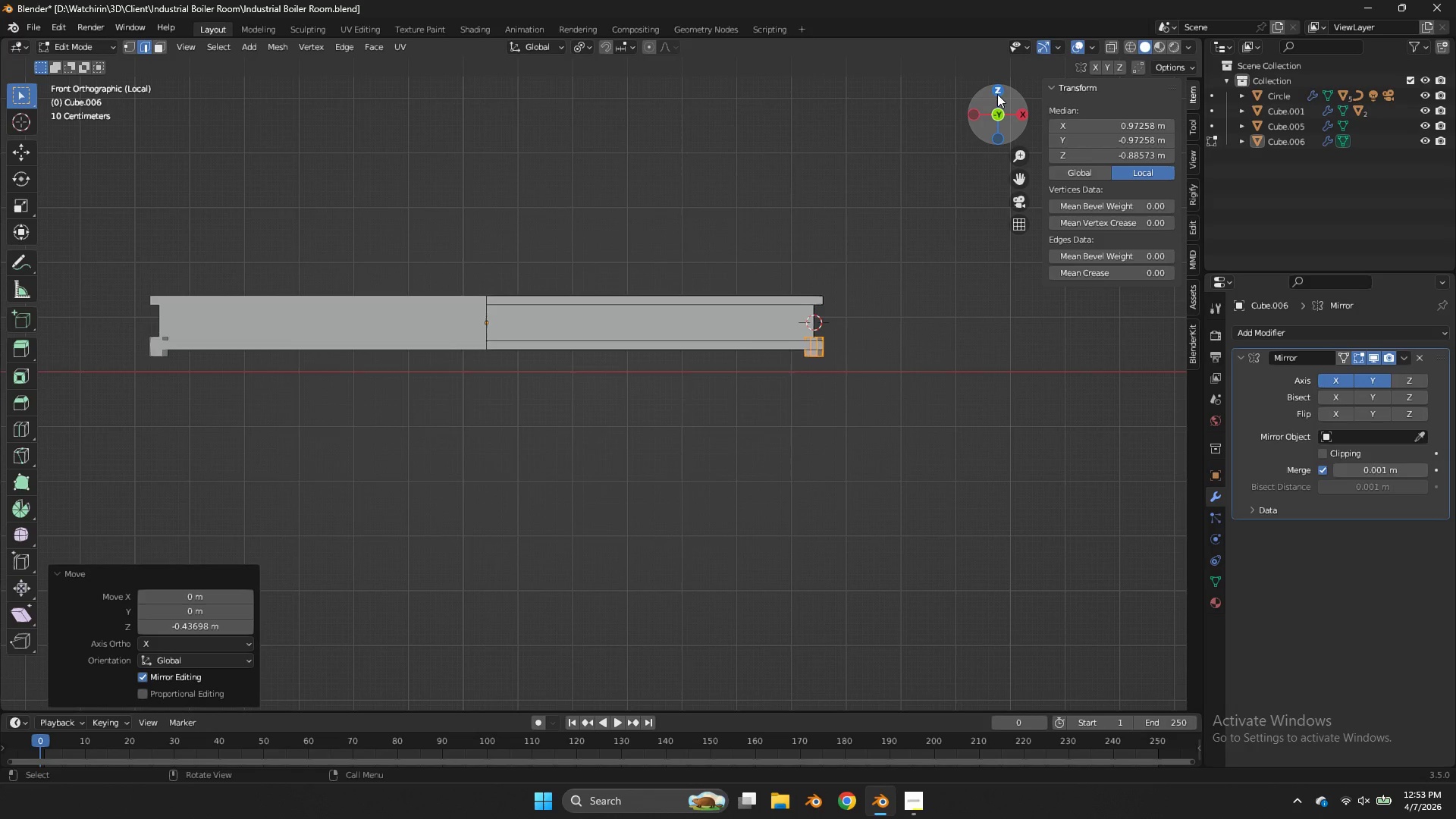 
left_click([997, 92])
 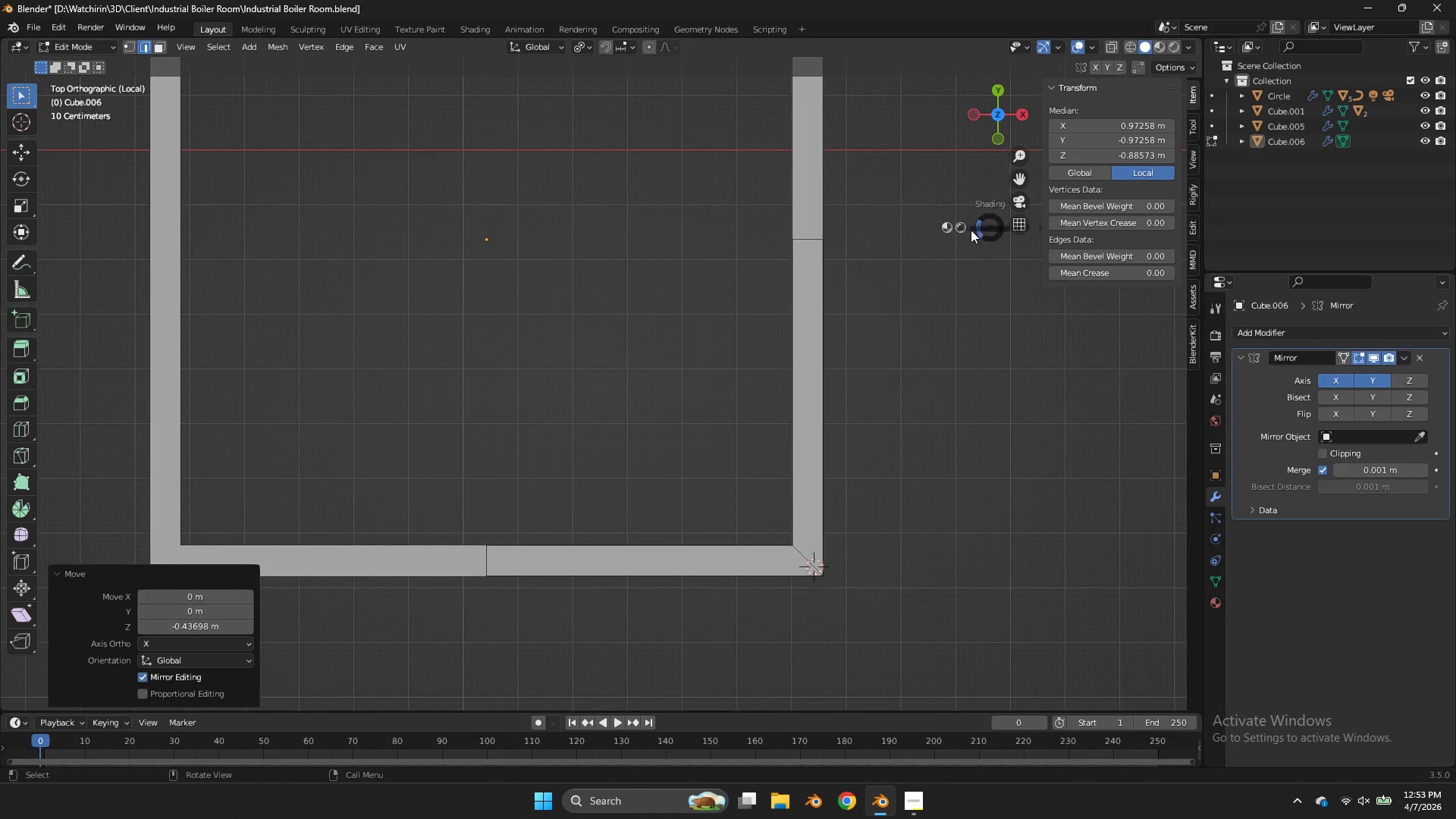 
type(zg)
 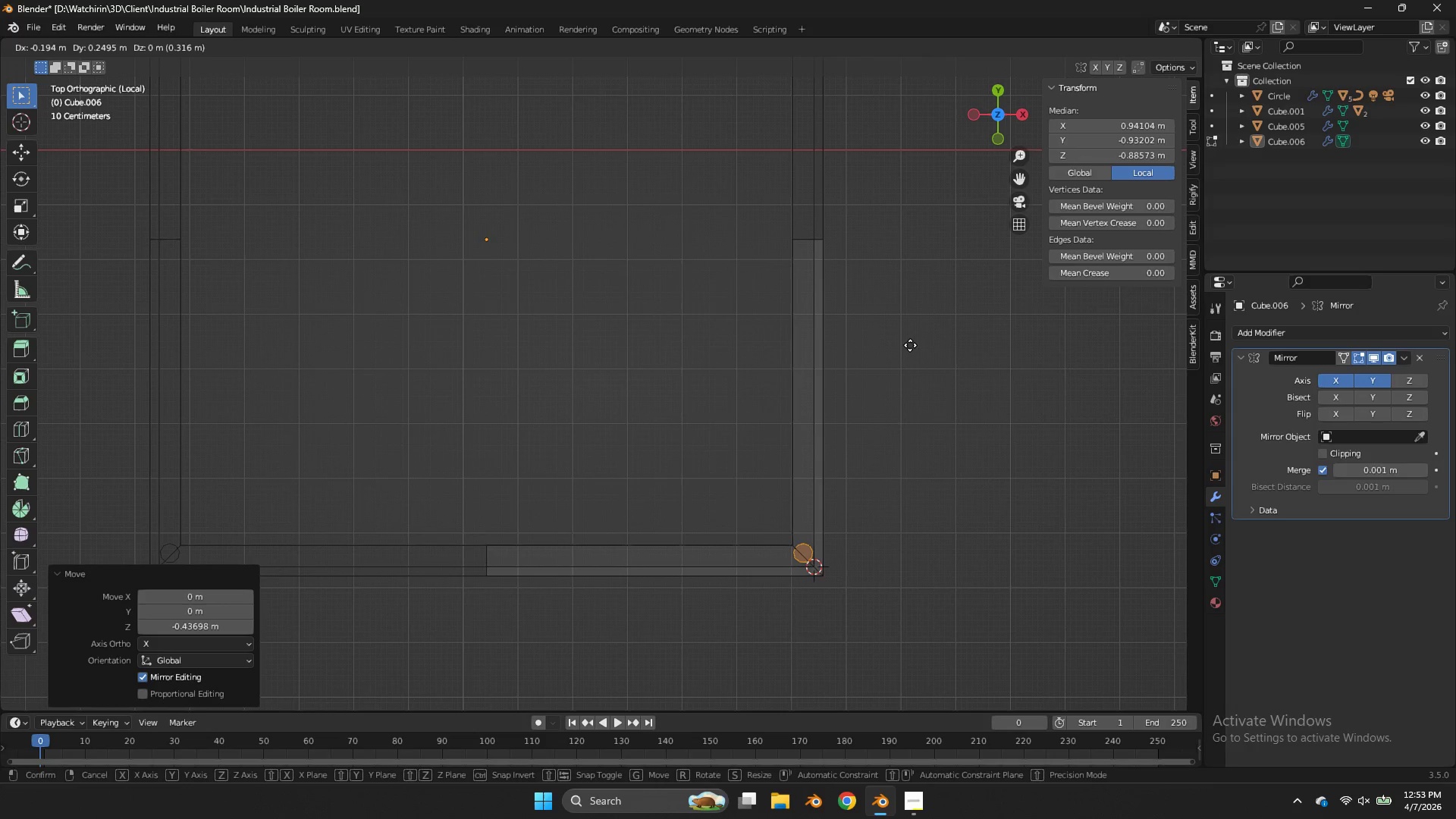 
left_click([910, 345])
 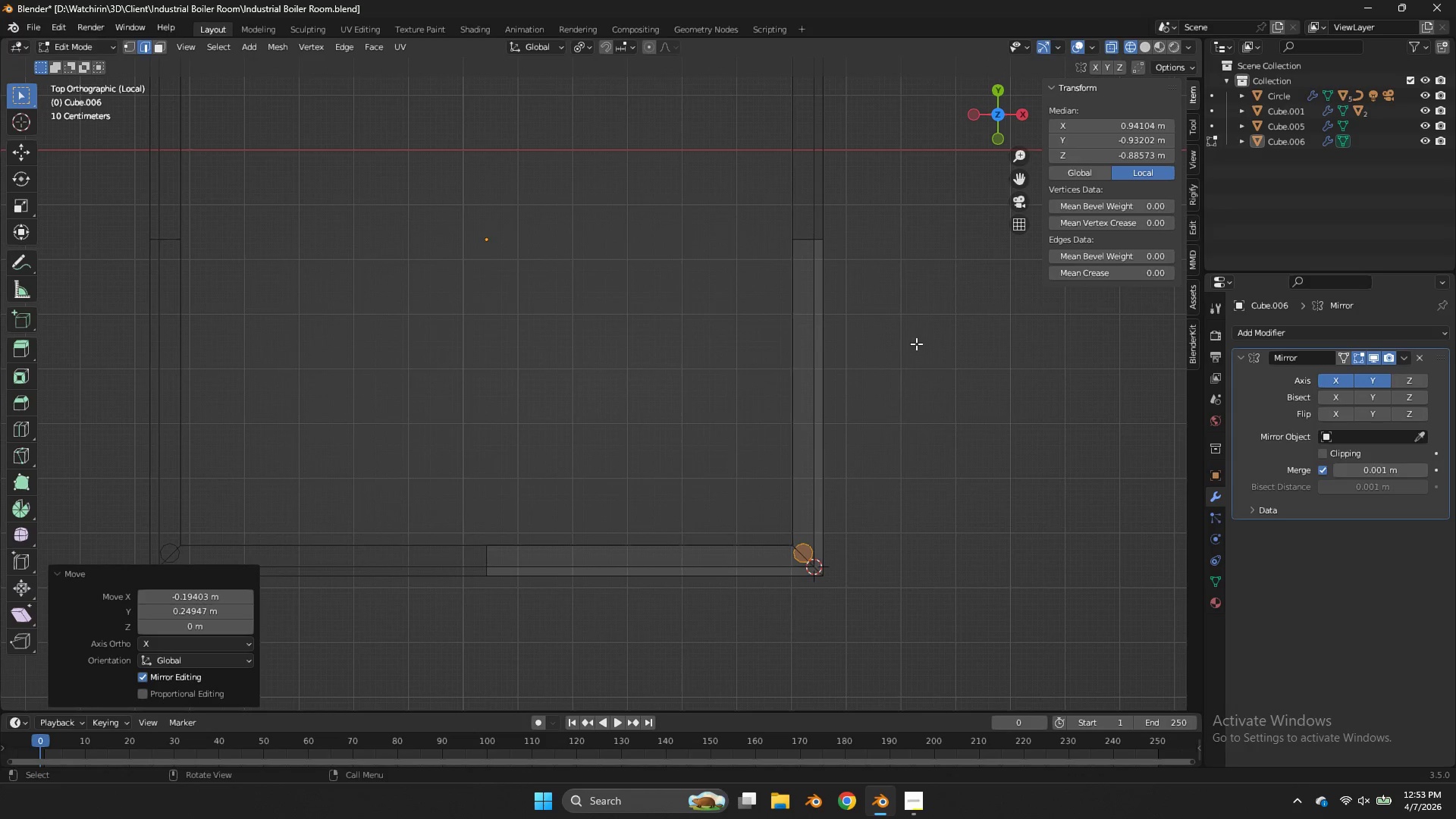 
key(Z)
 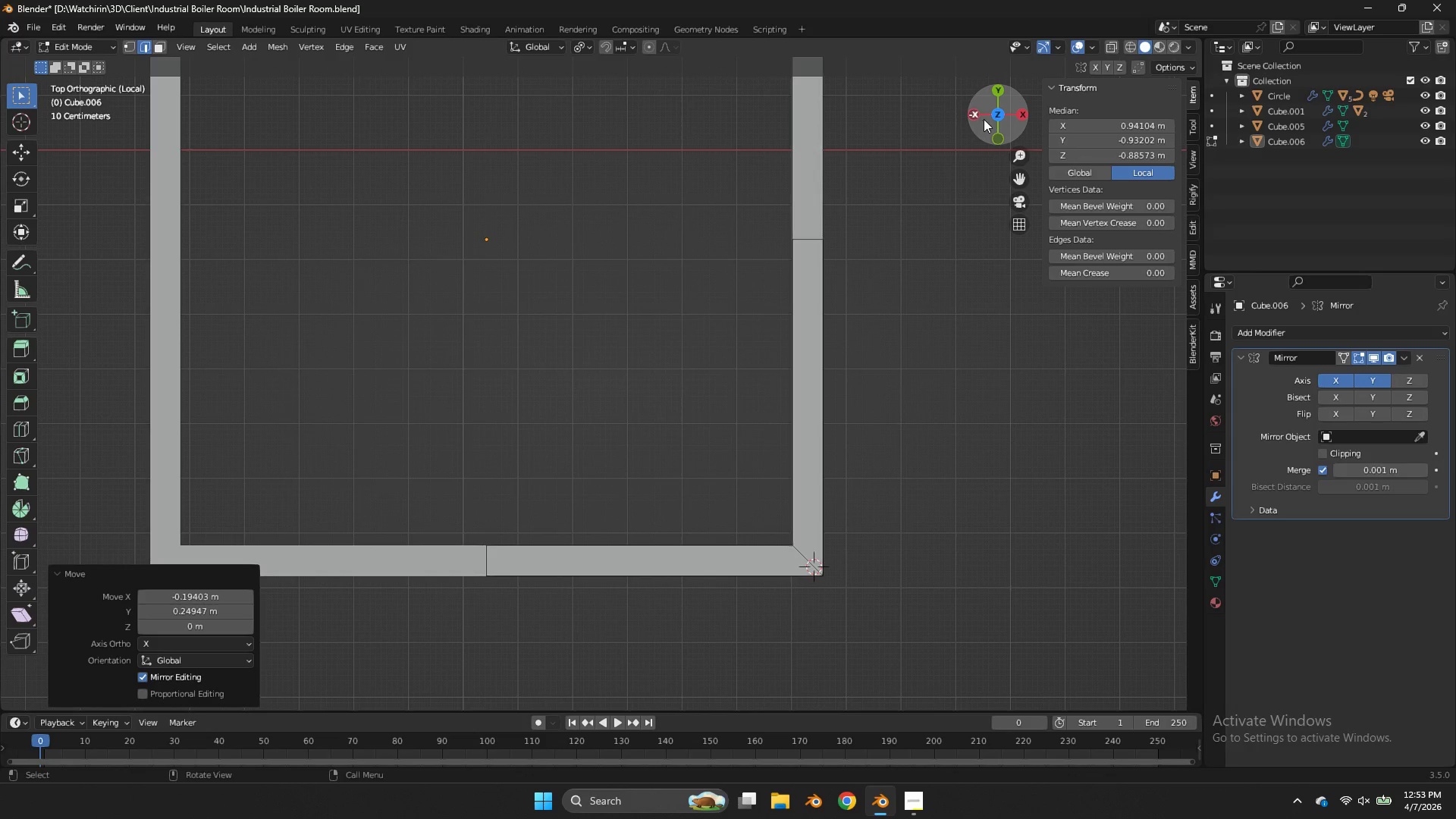 
left_click_drag(start_coordinate=[990, 124], to_coordinate=[943, 581])
 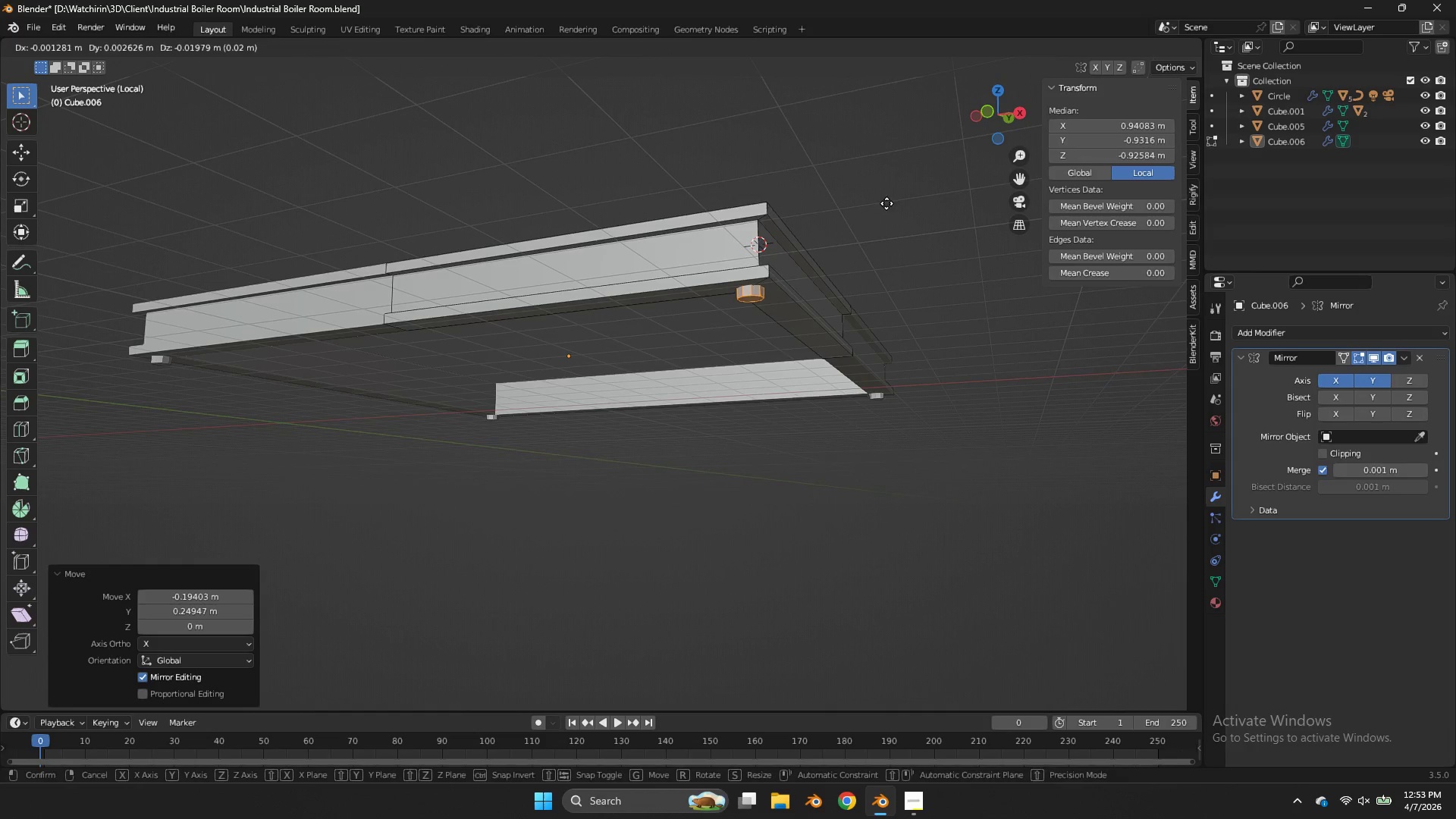 
type(gz)
 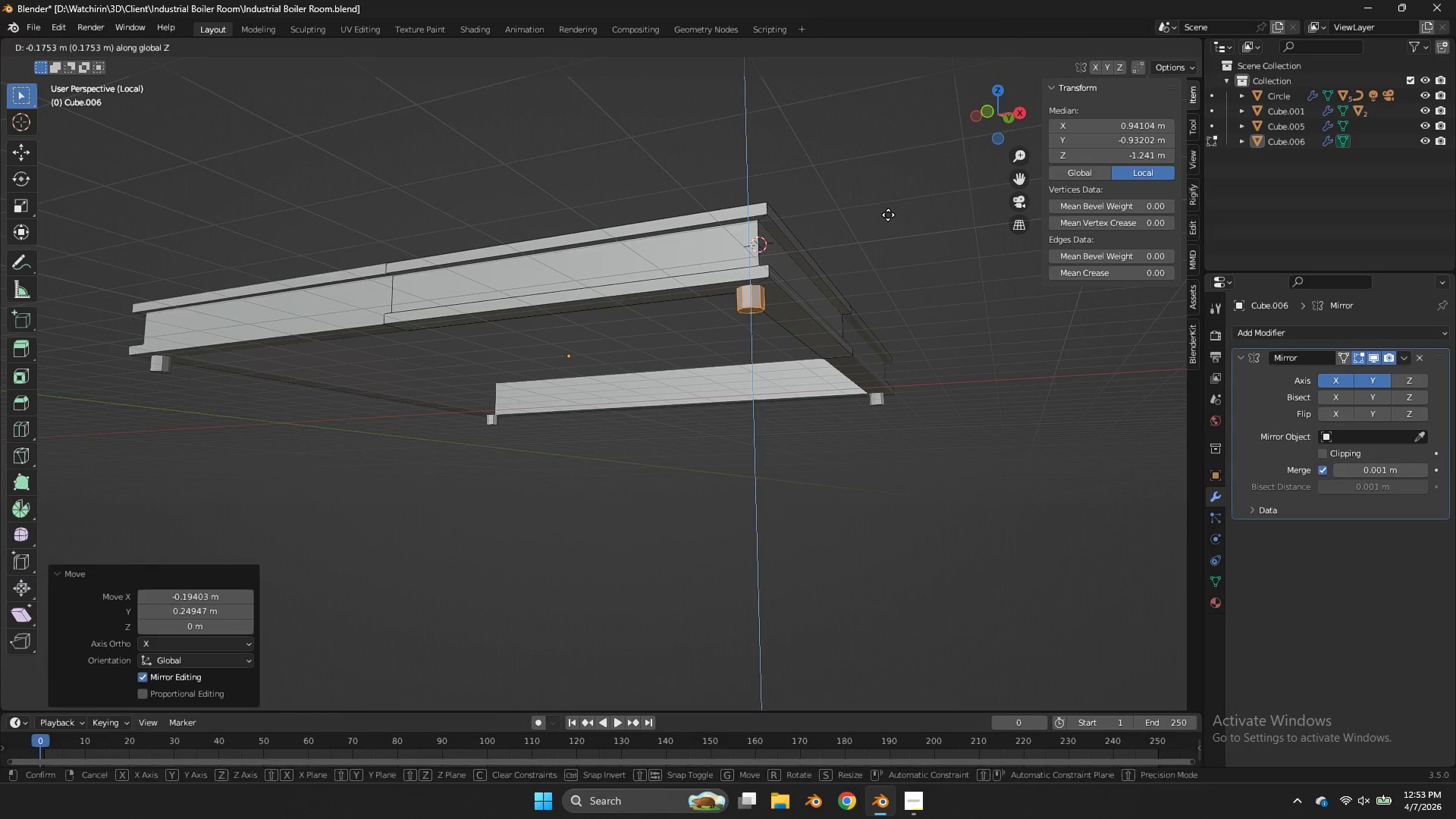 
left_click([888, 215])
 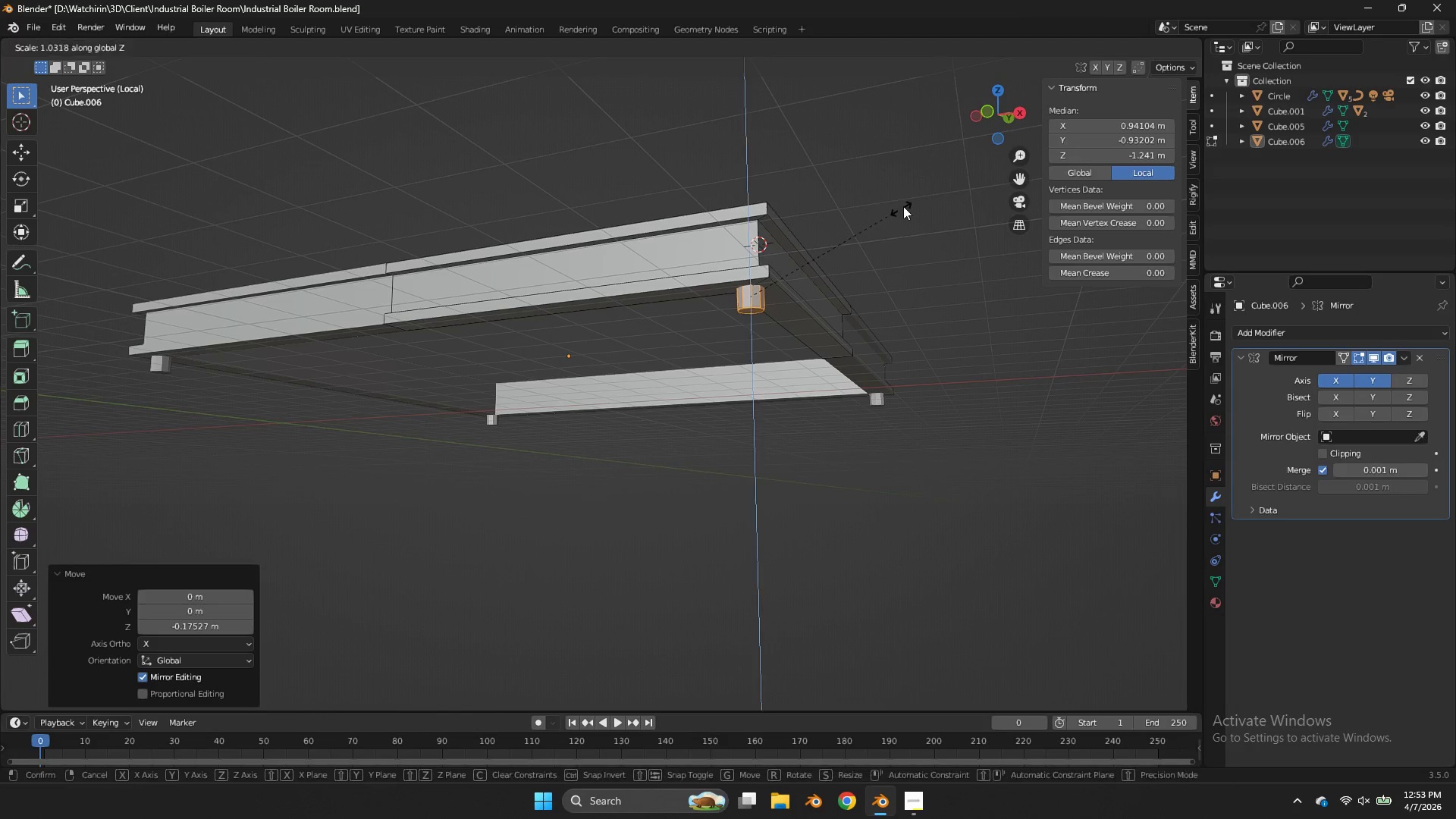 
type(sz)
 